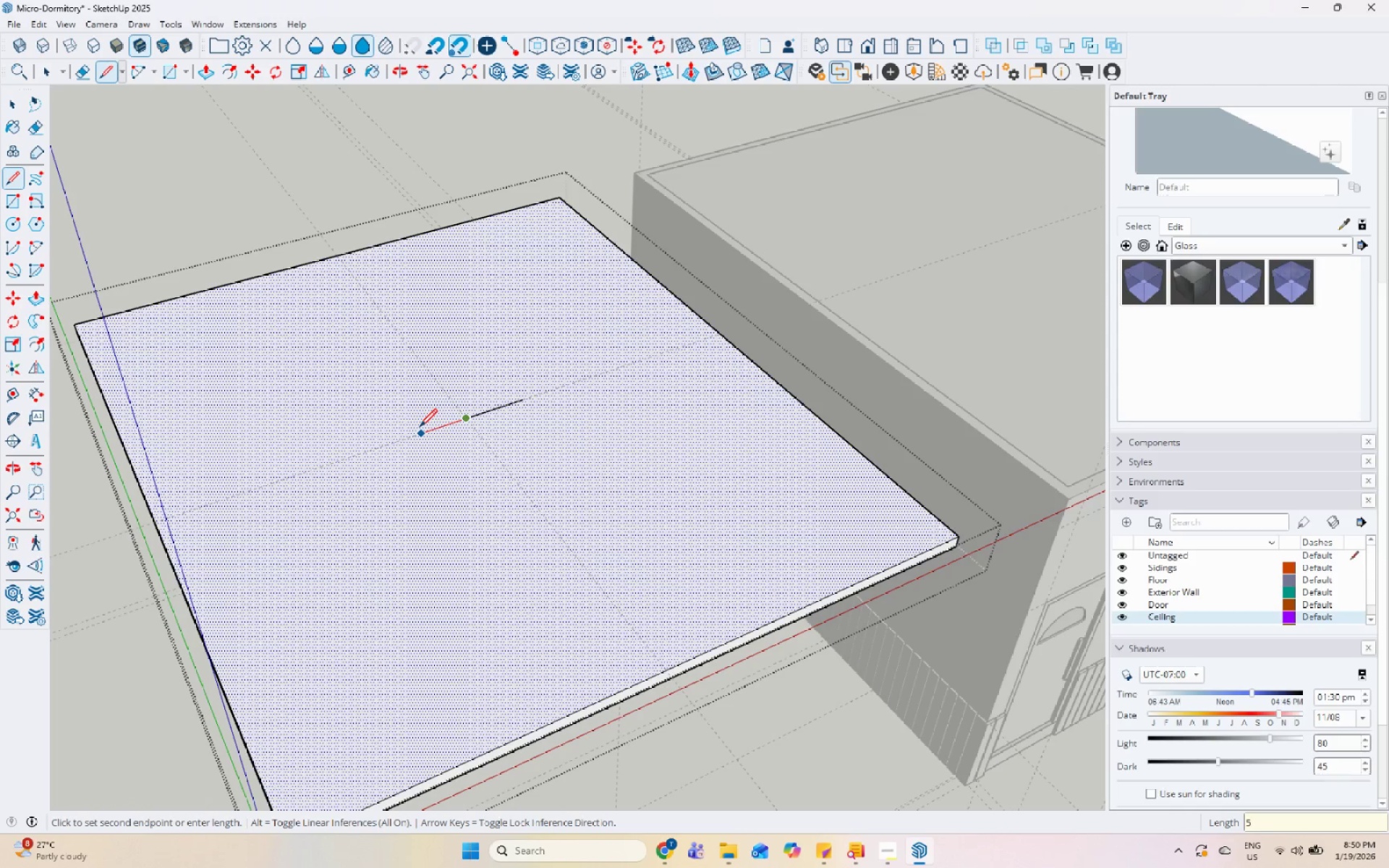 
key(Numpad0)
 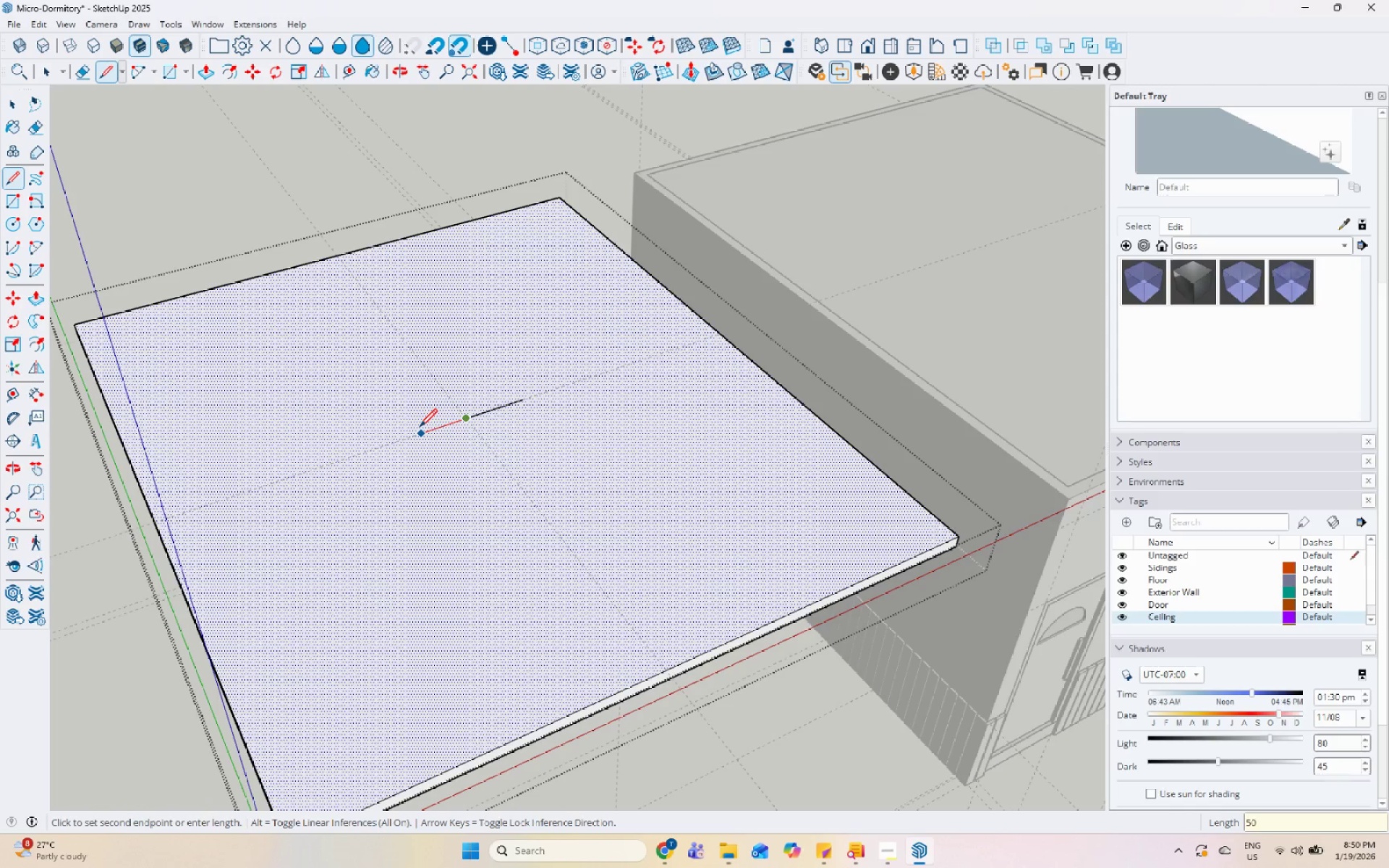 
key(Numpad0)
 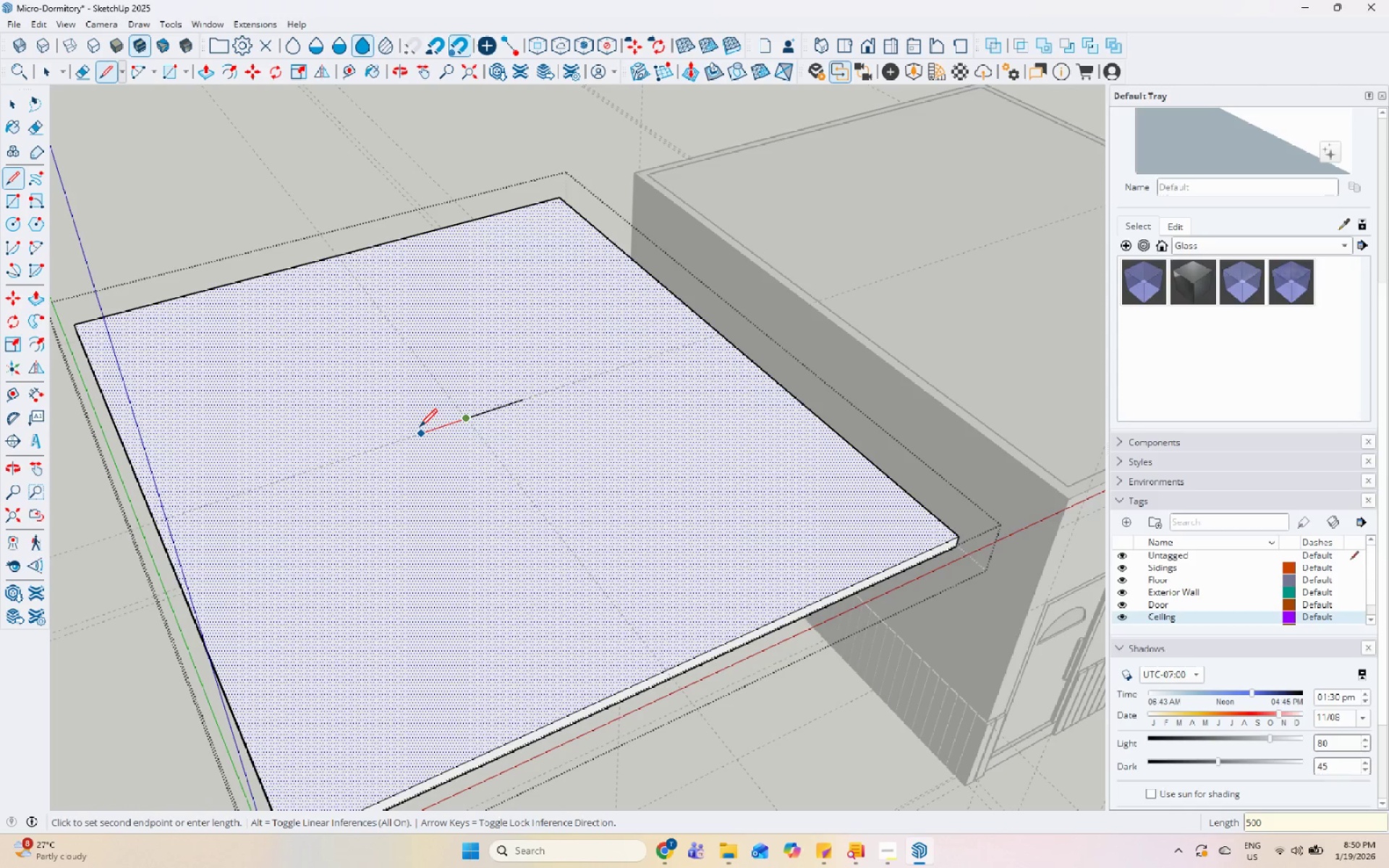 
key(Enter)
 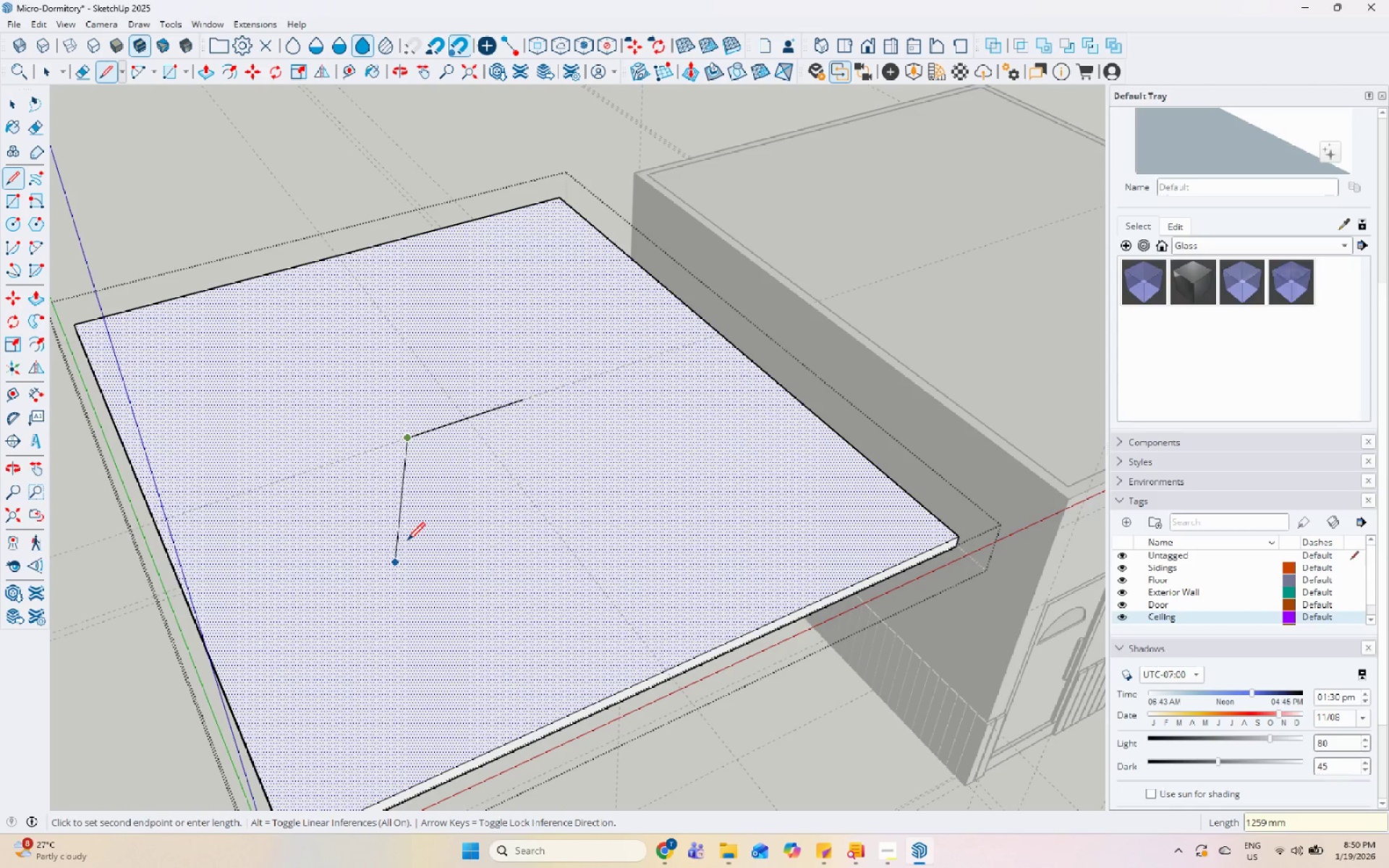 
scroll: coordinate [511, 415], scroll_direction: down, amount: 5.0
 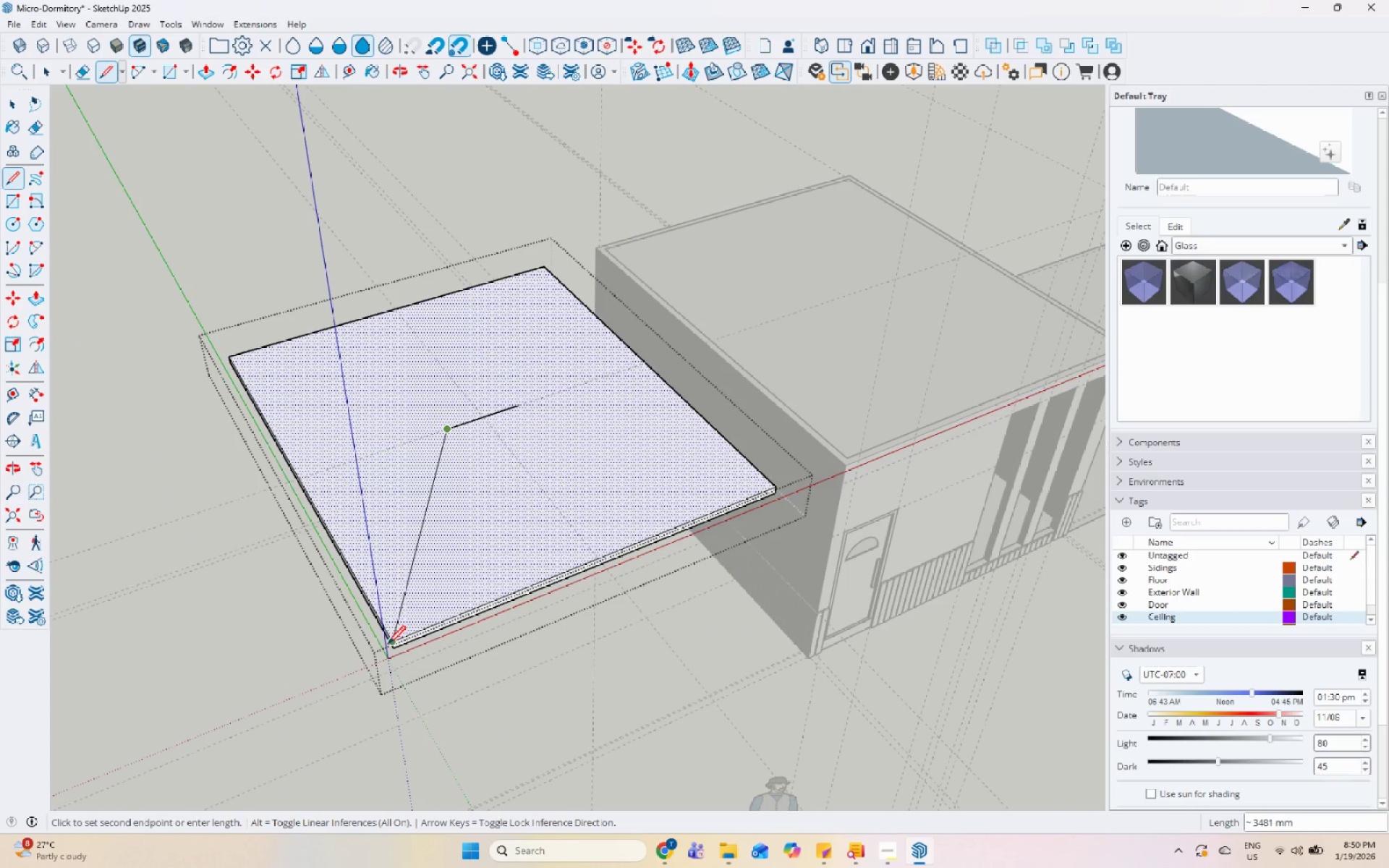 
scroll: coordinate [396, 652], scroll_direction: up, amount: 8.0
 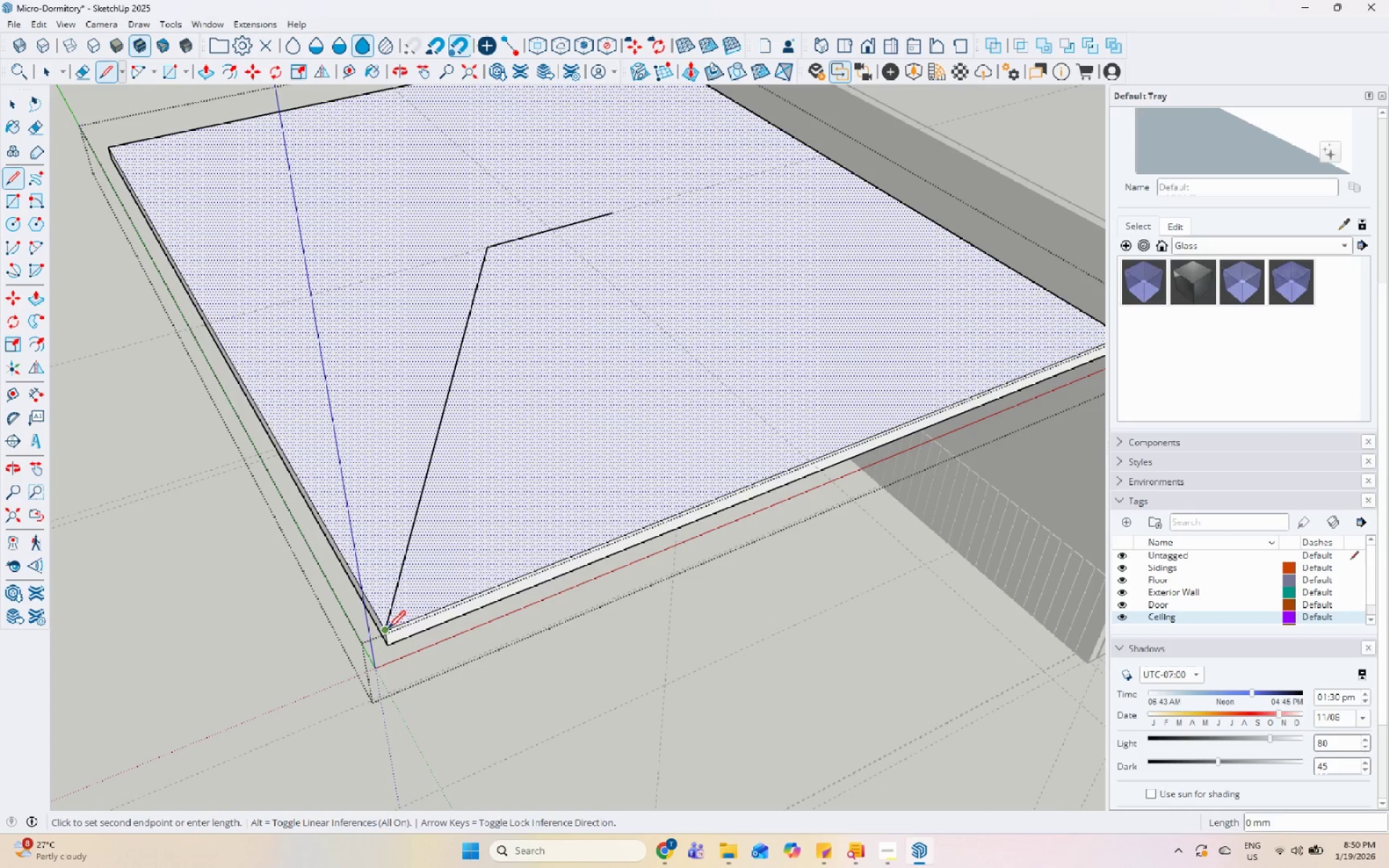 
key(Escape)
 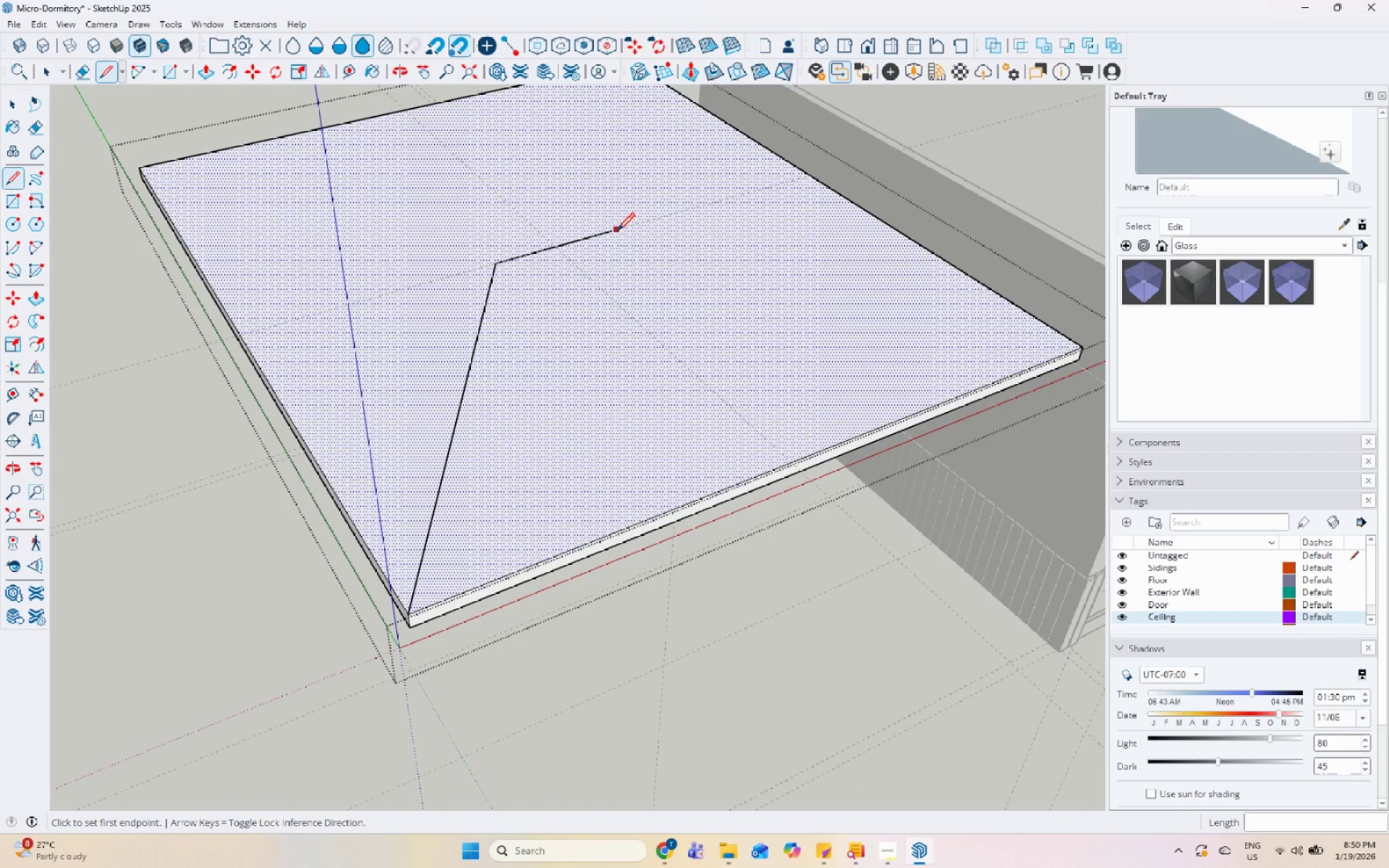 
scroll: coordinate [606, 476], scroll_direction: down, amount: 1.0
 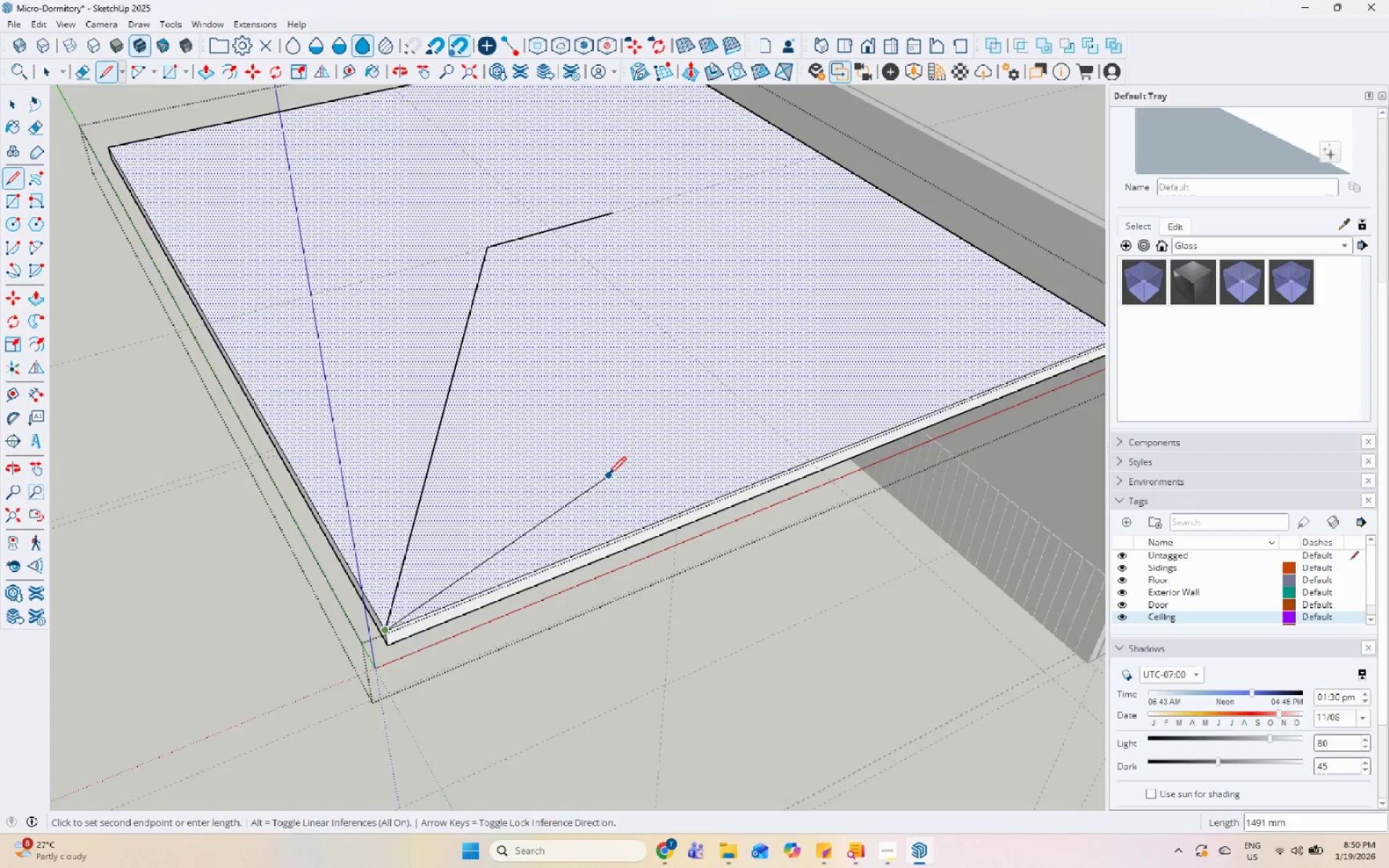 
left_click([616, 232])
 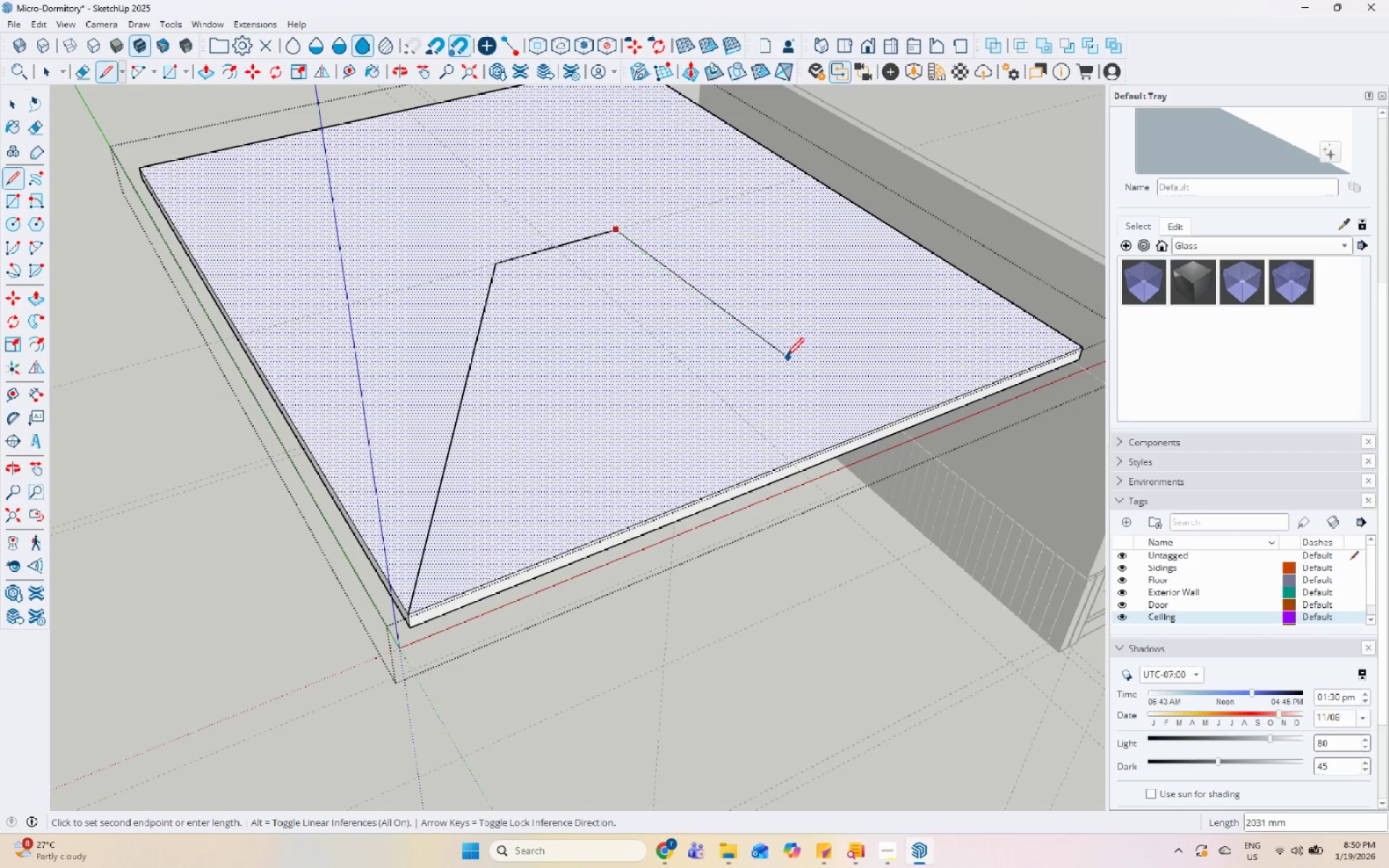 
key(Escape)
 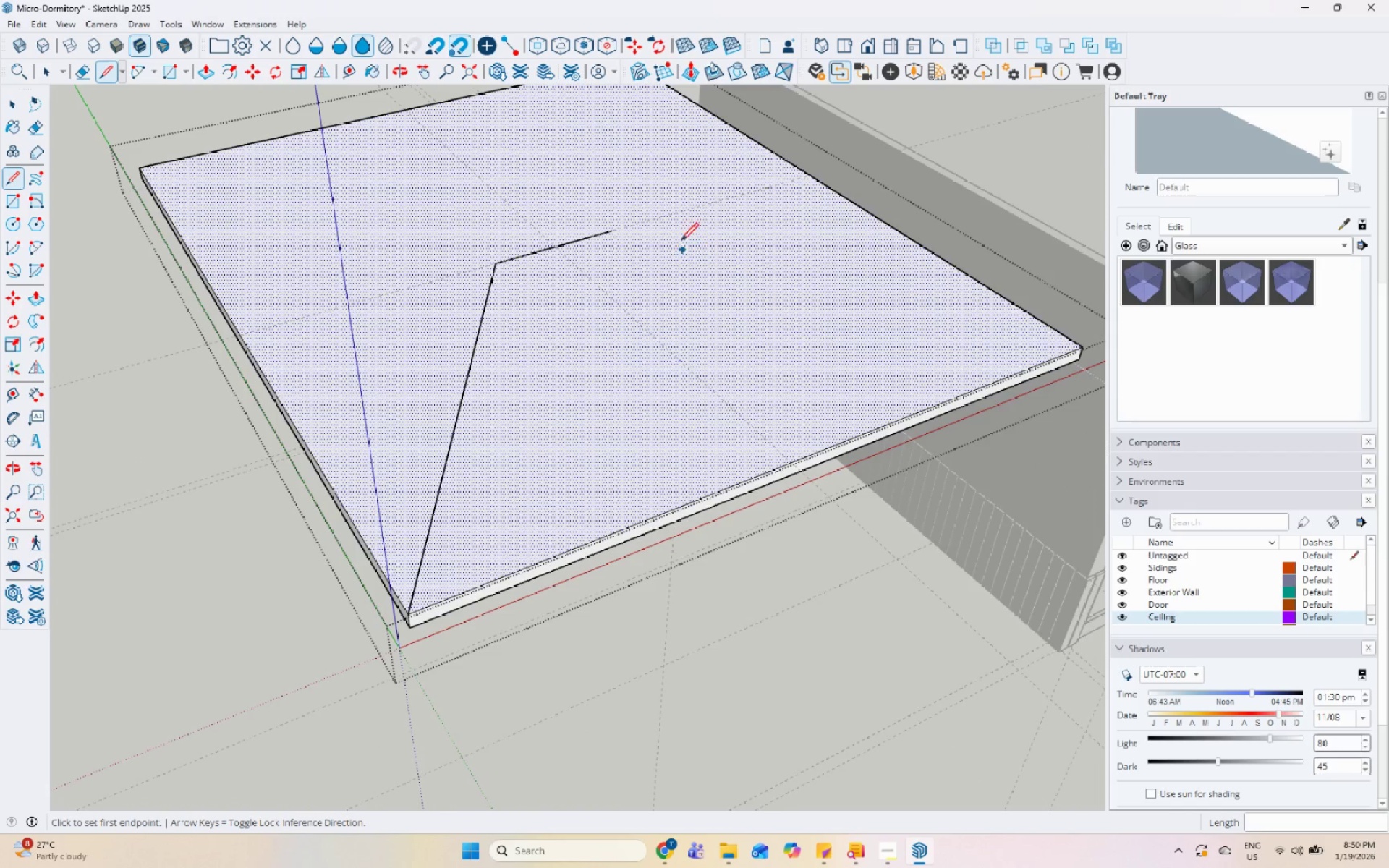 
scroll: coordinate [657, 222], scroll_direction: up, amount: 5.0
 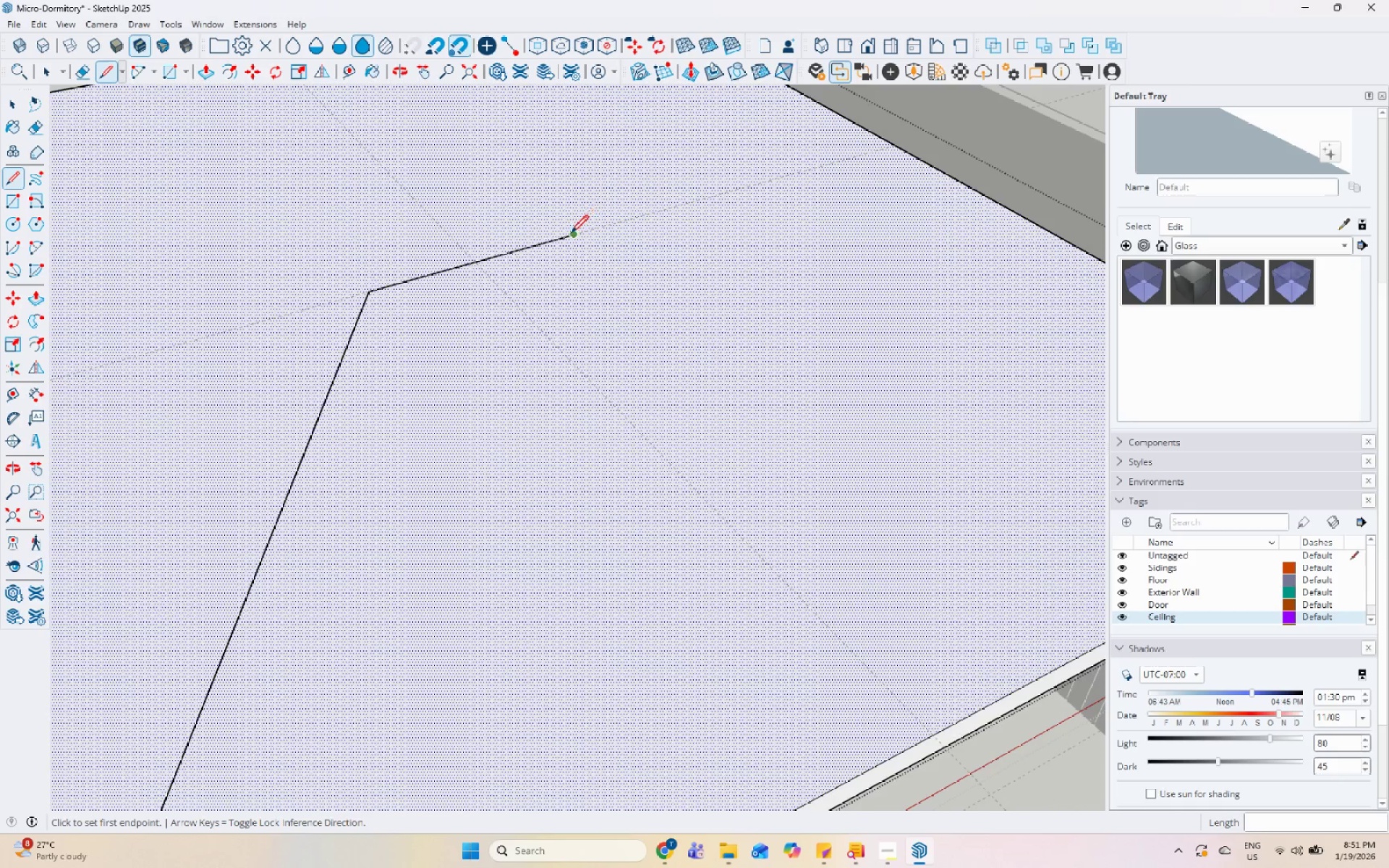 
left_click_drag(start_coordinate=[569, 236], to_coordinate=[581, 240])
 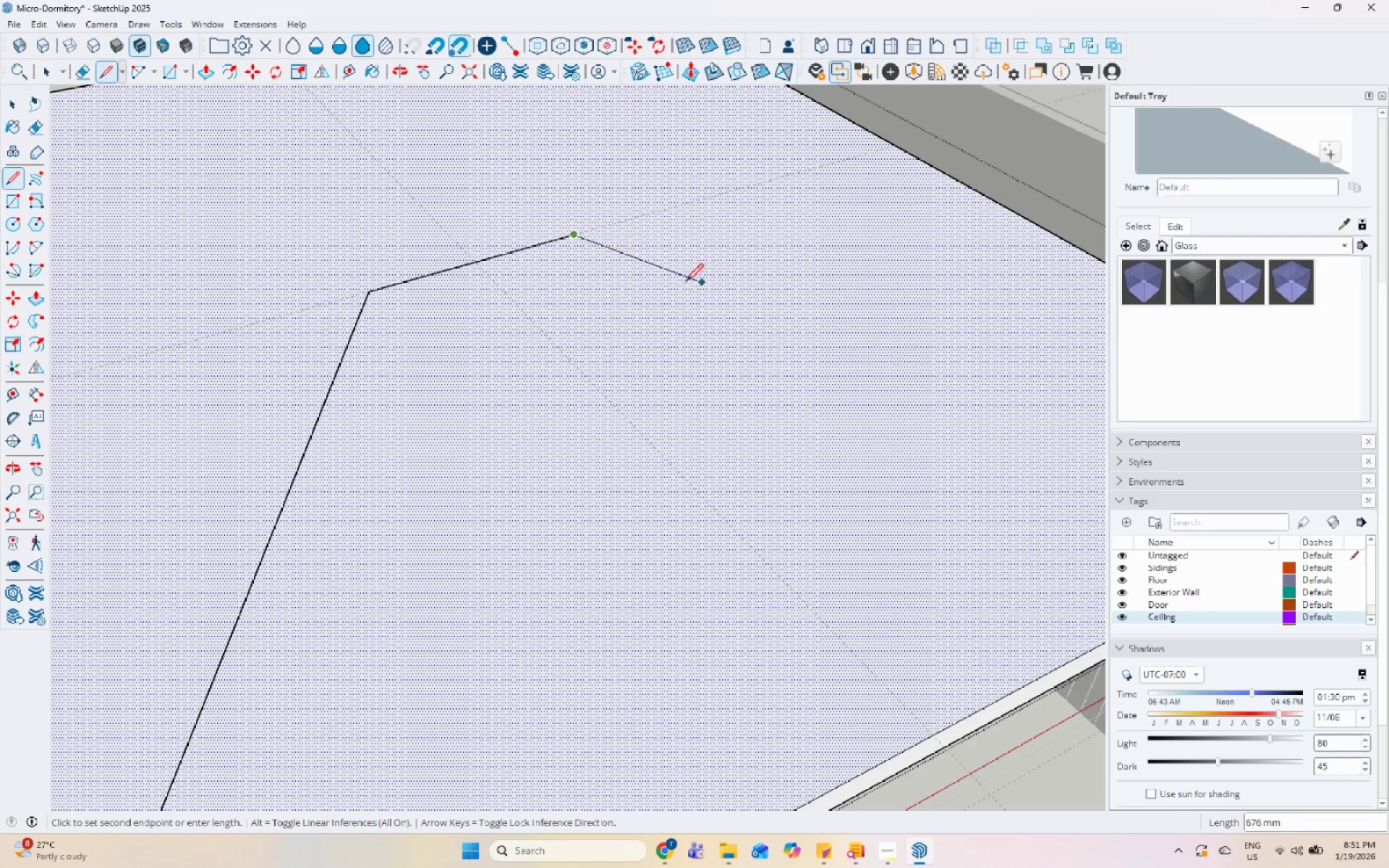 
scroll: coordinate [286, 311], scroll_direction: down, amount: 8.0
 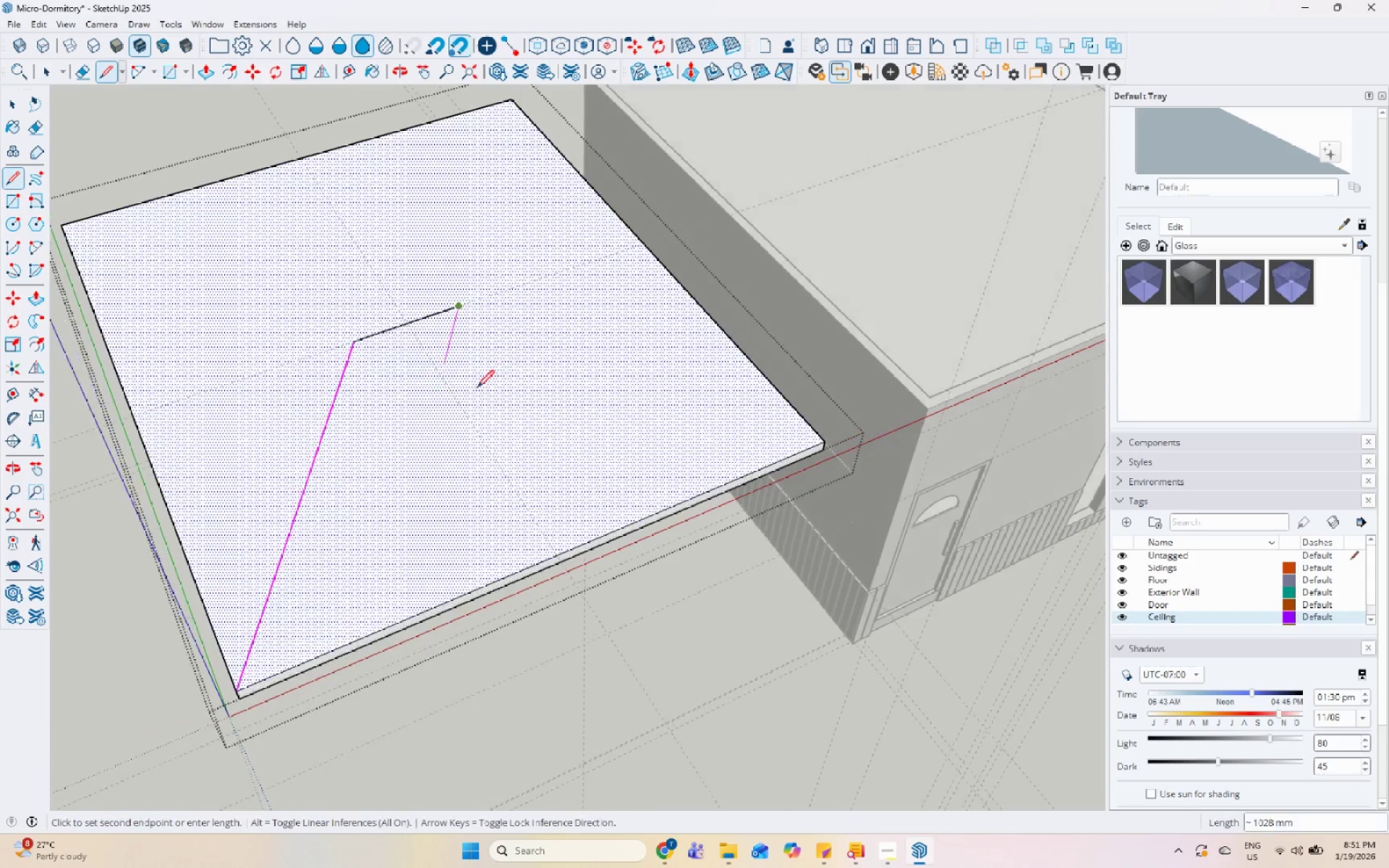 
scroll: coordinate [438, 133], scroll_direction: up, amount: 6.0
 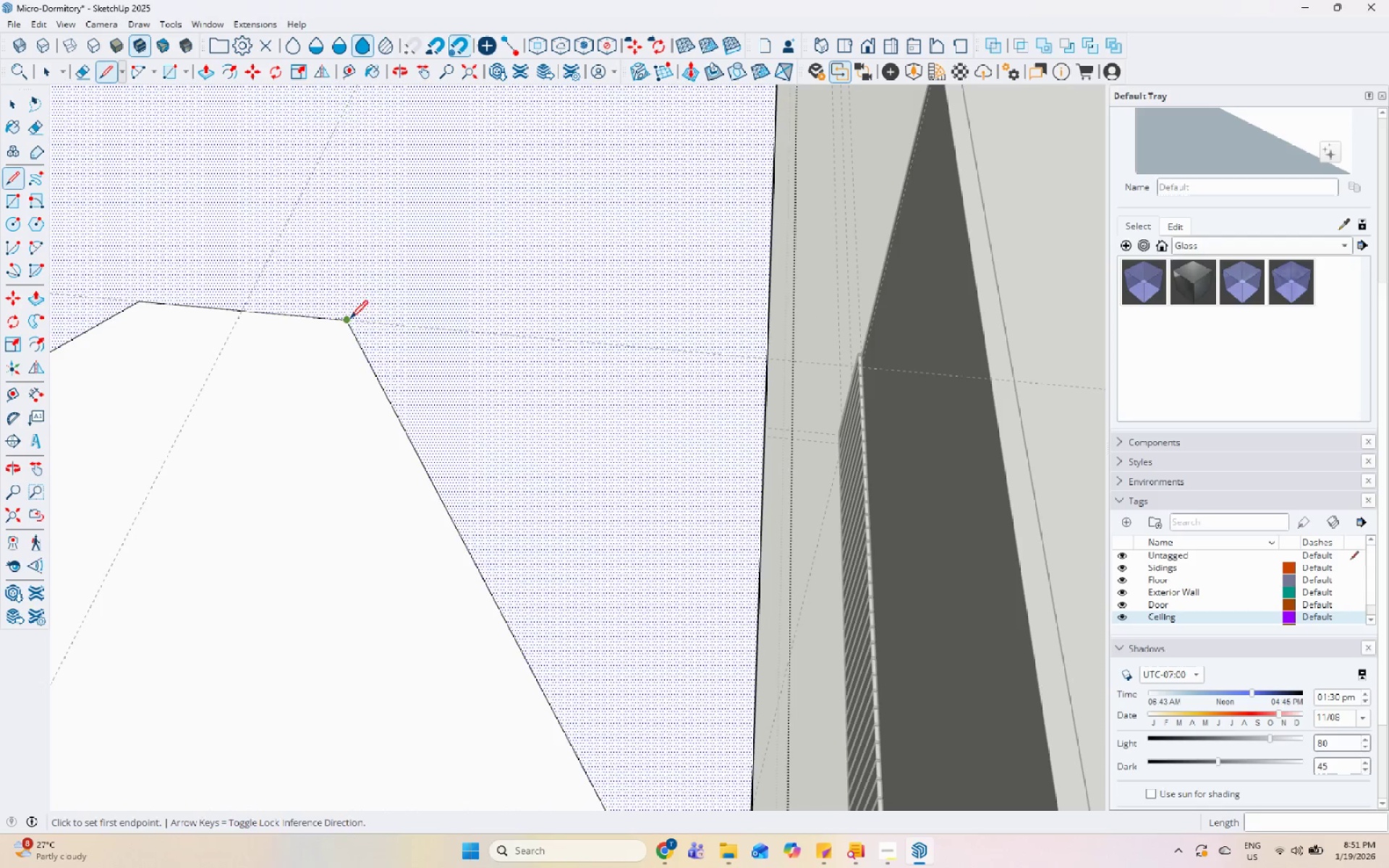 
scroll: coordinate [388, 450], scroll_direction: down, amount: 7.0
 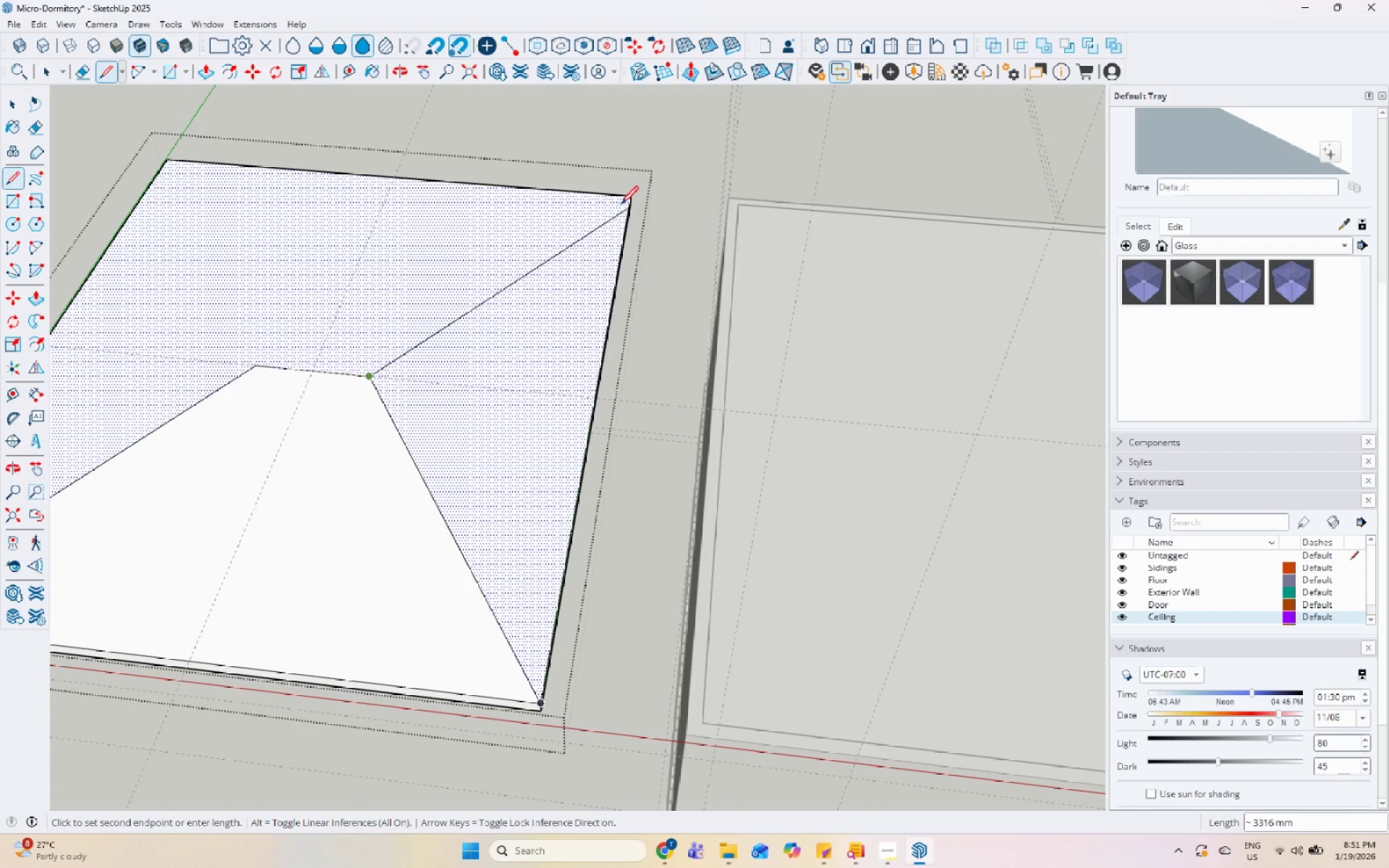 
left_click_drag(start_coordinate=[629, 201], to_coordinate=[637, 199])
 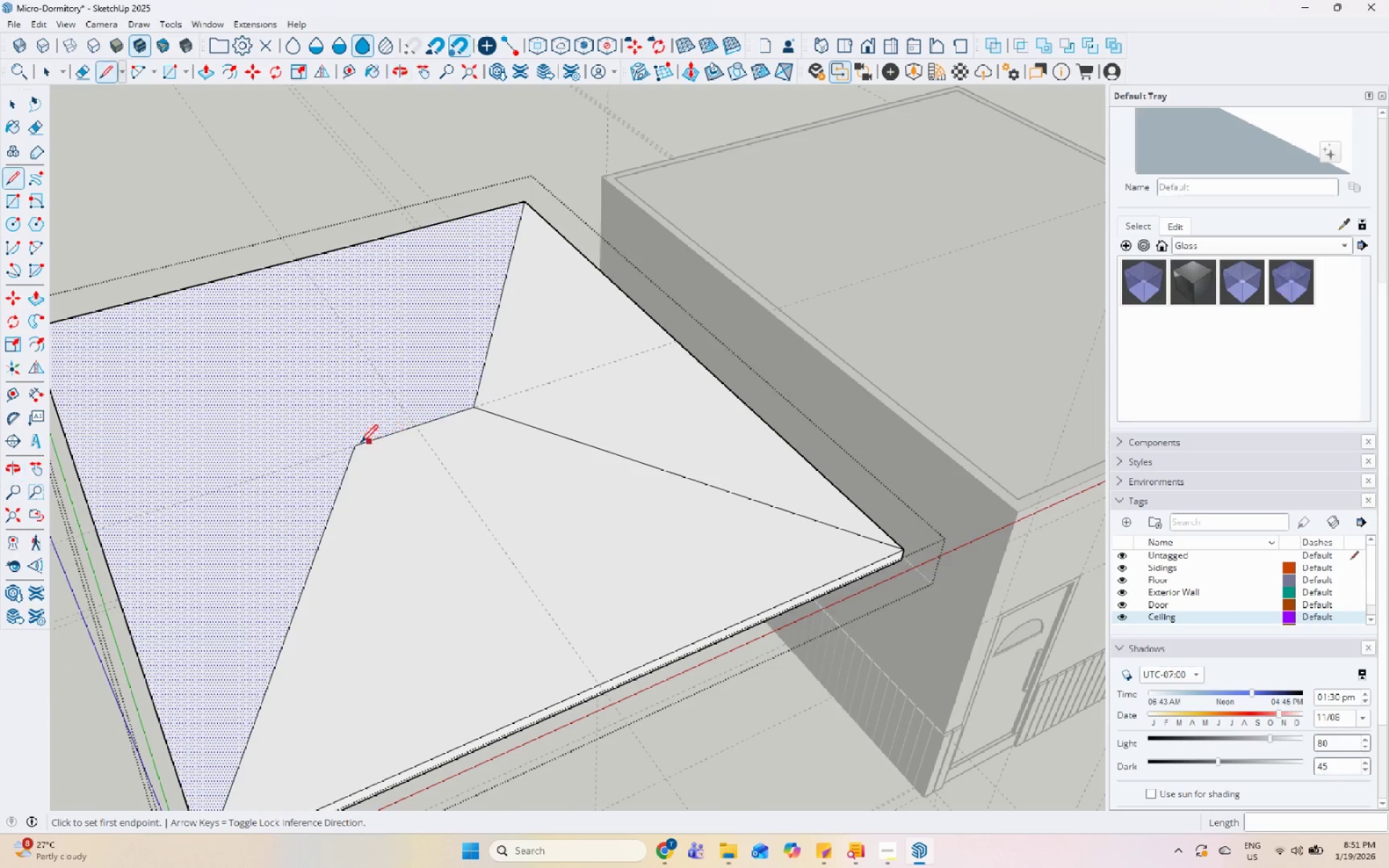 
left_click([348, 448])
 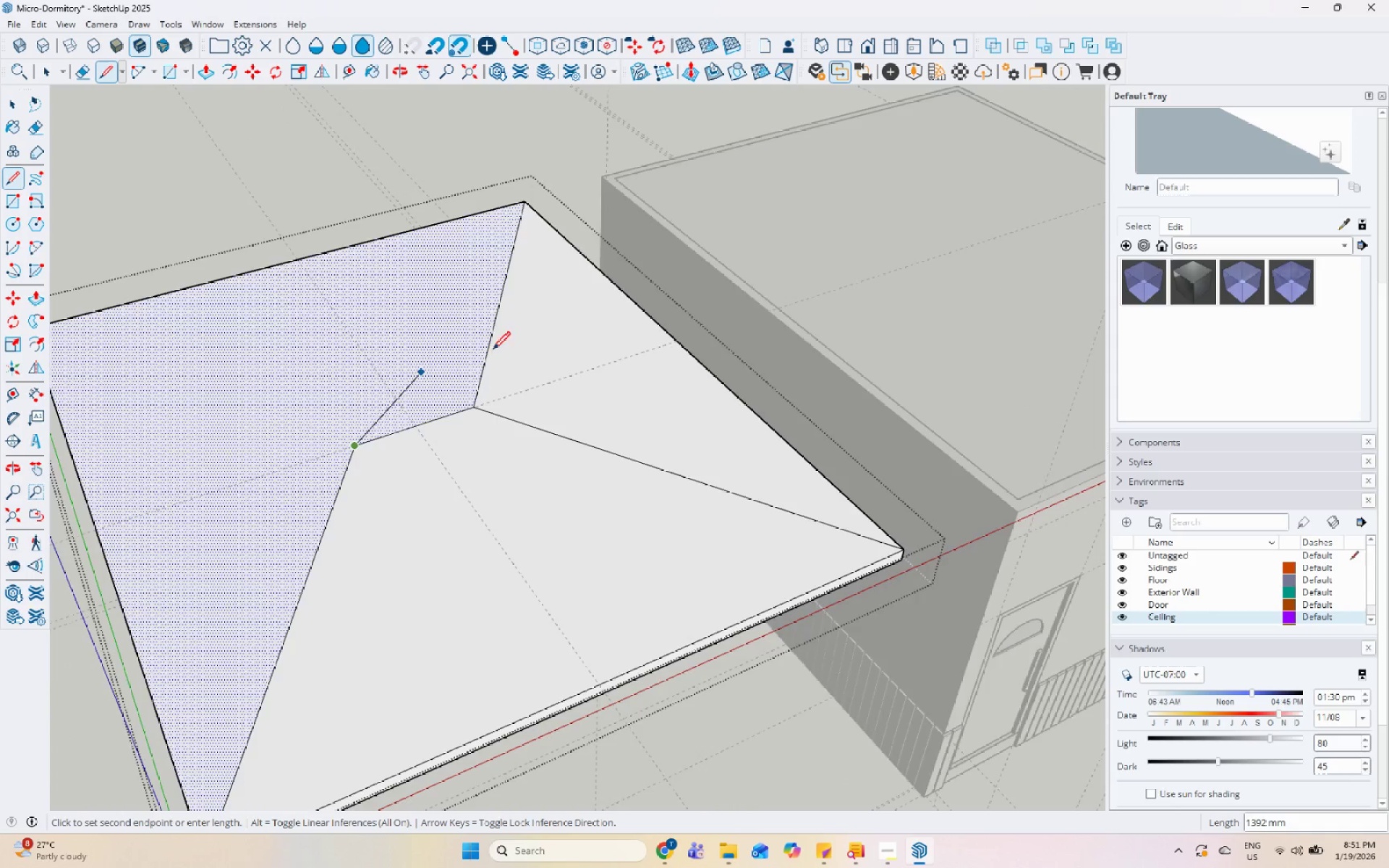 
scroll: coordinate [569, 331], scroll_direction: down, amount: 6.0
 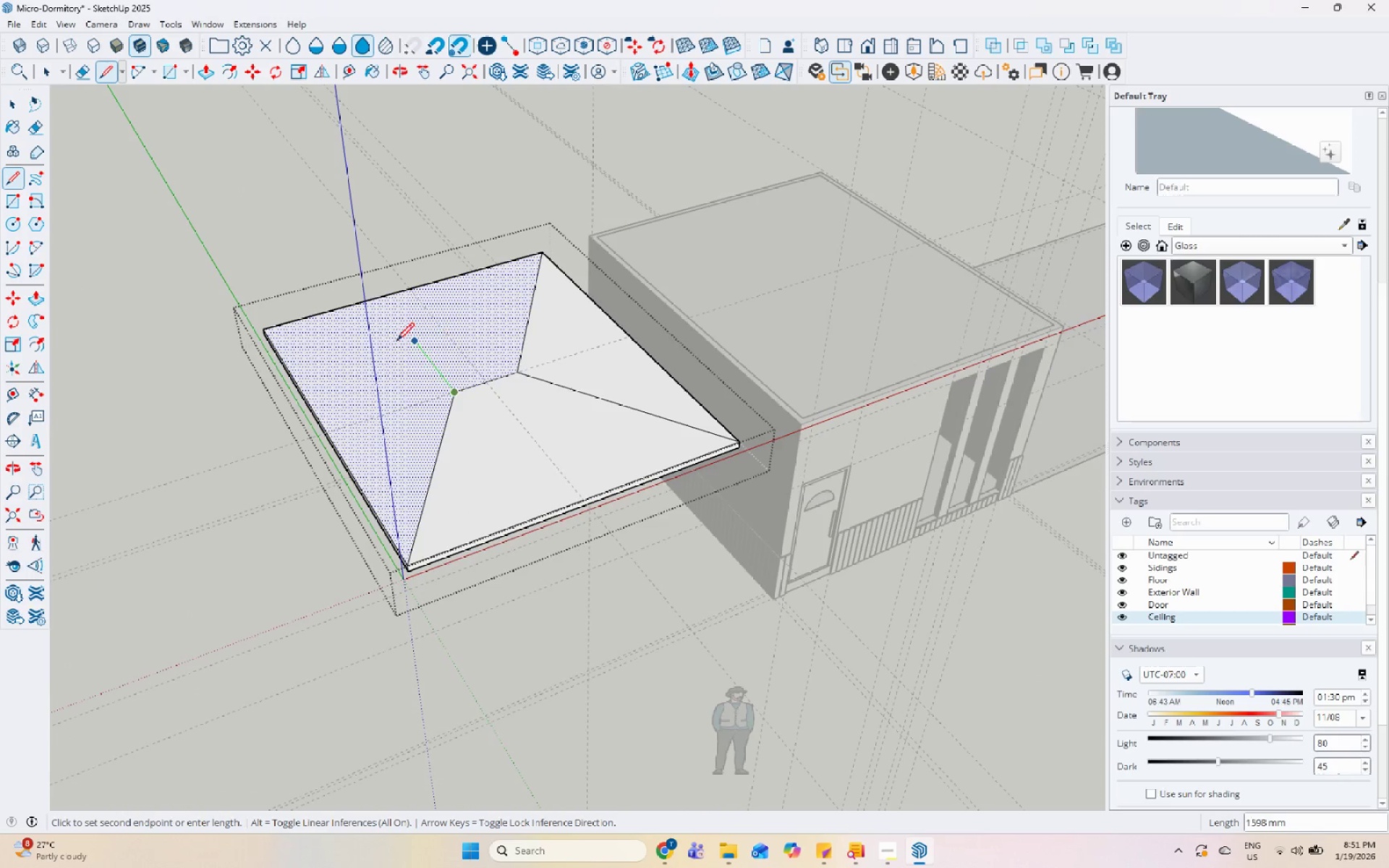 
scroll: coordinate [307, 338], scroll_direction: up, amount: 4.0
 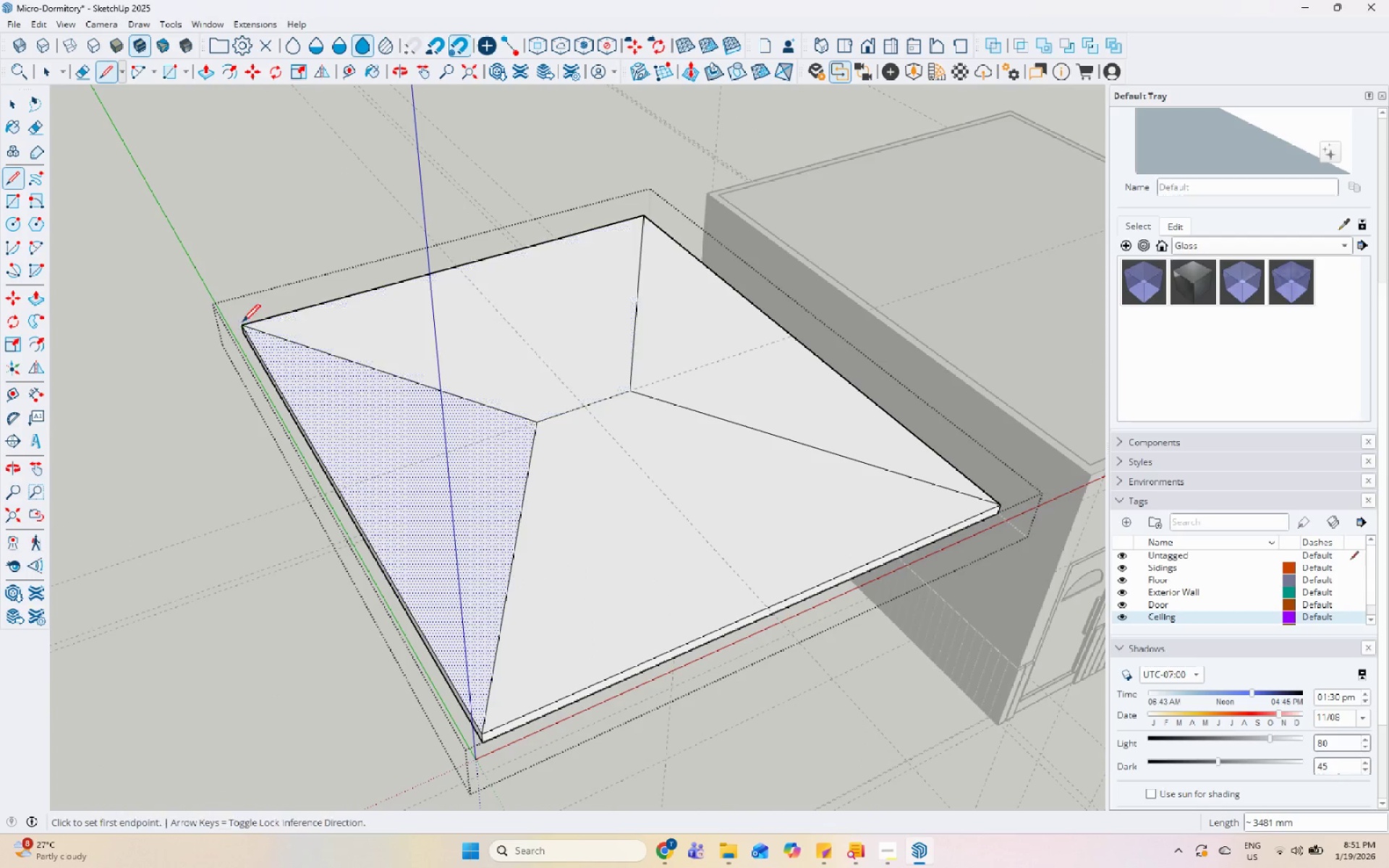 
key(Space)
 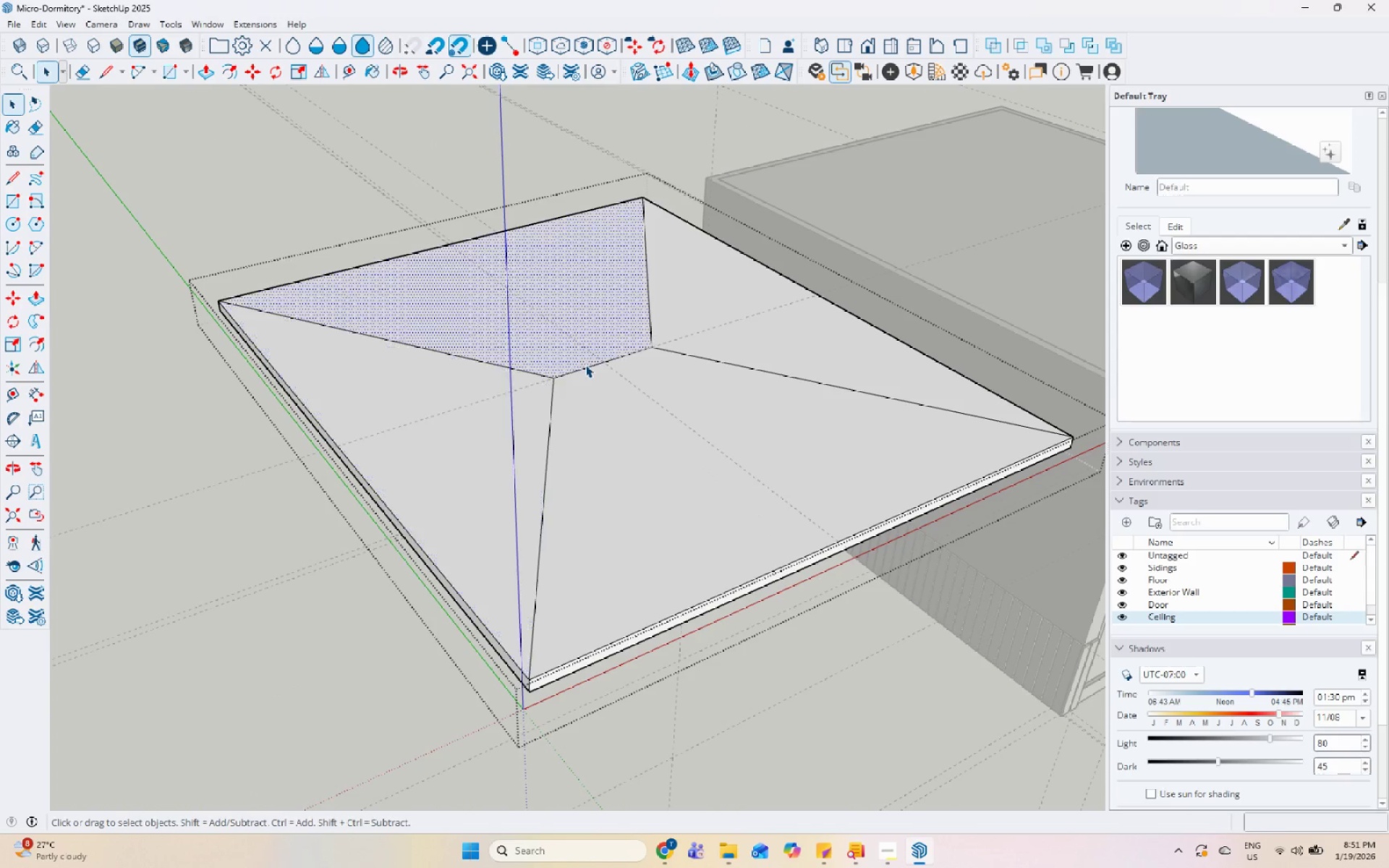 
scroll: coordinate [548, 443], scroll_direction: up, amount: 1.0
 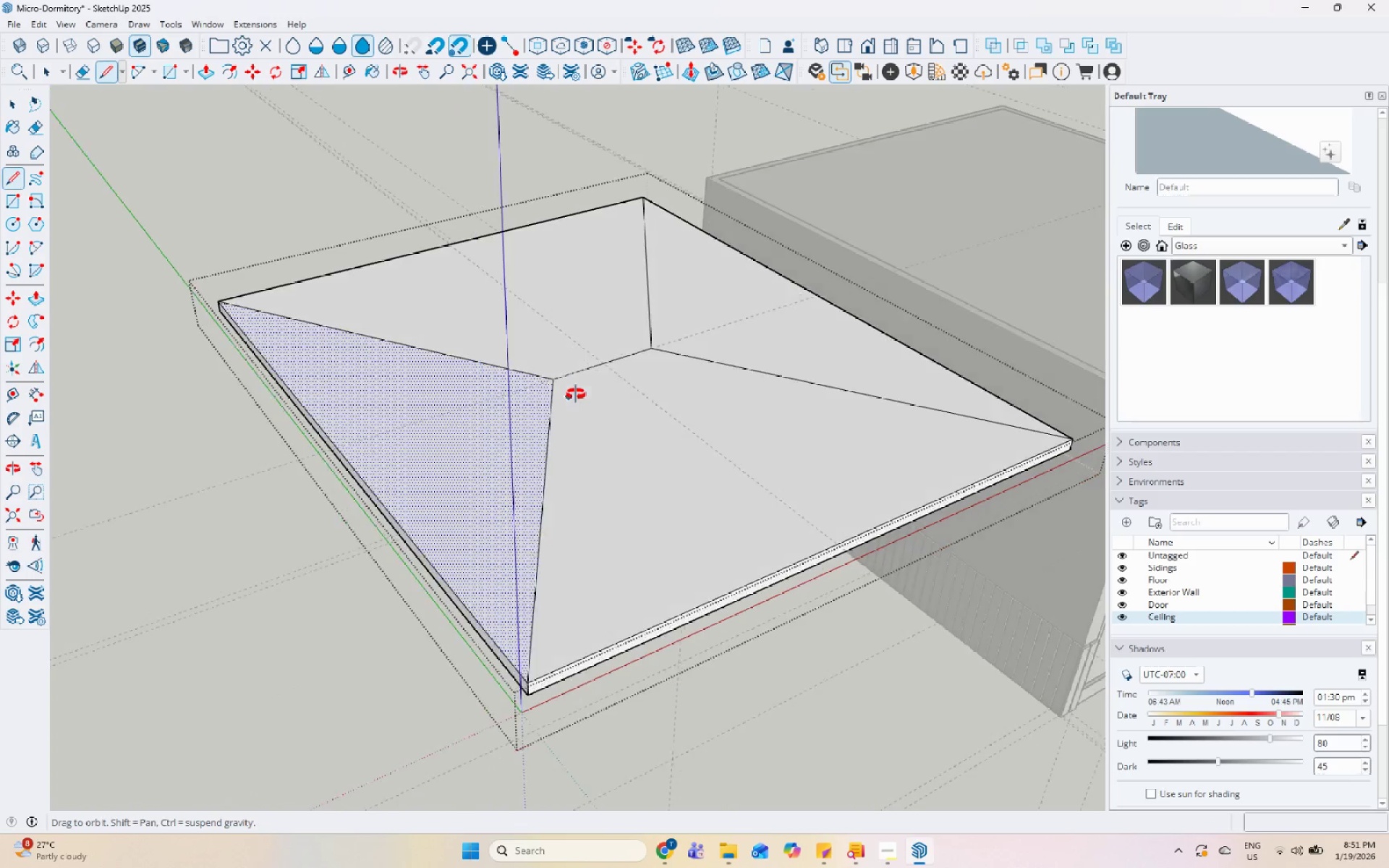 
double_click([585, 367])
 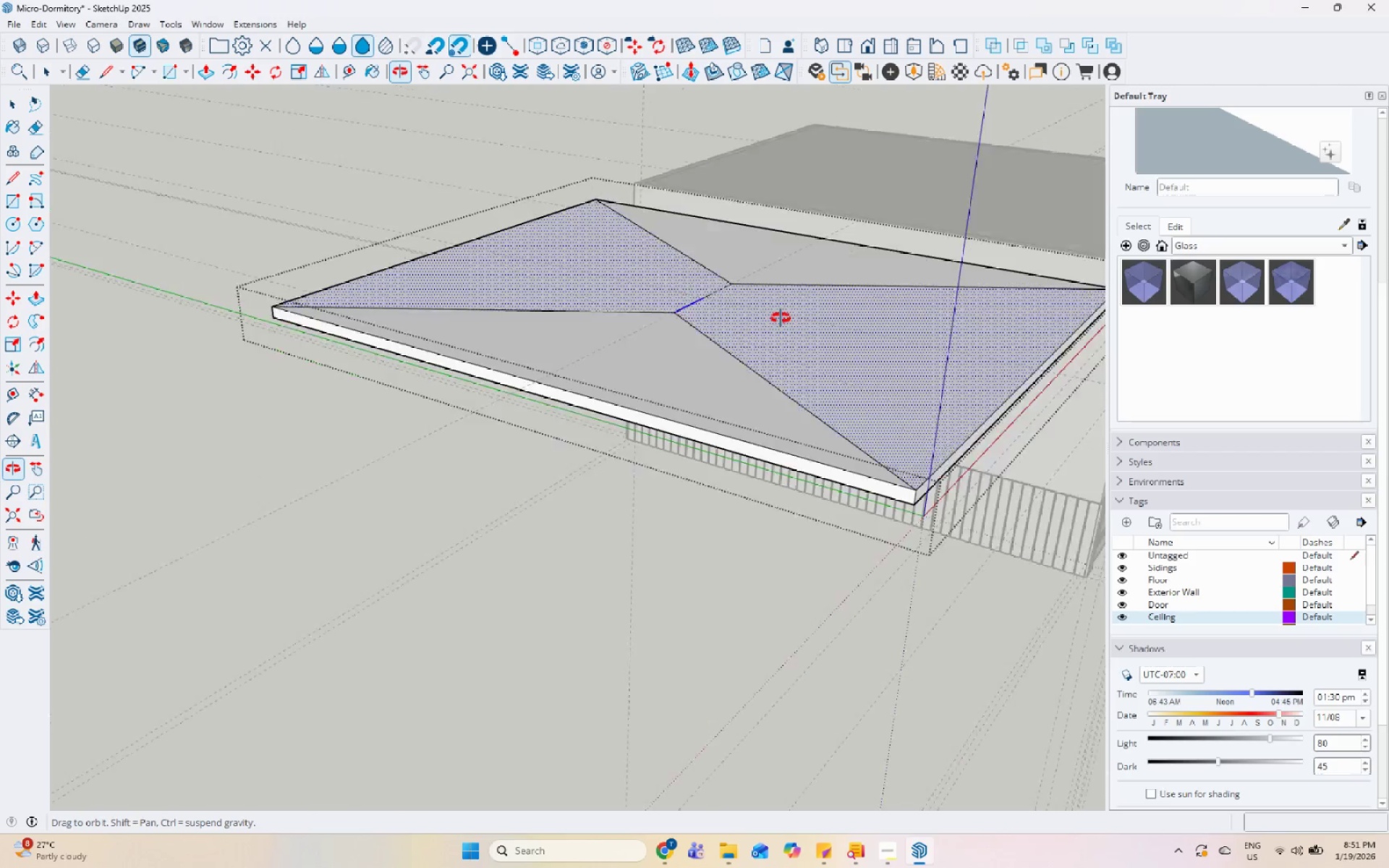 
hold_key(key=ShiftLeft, duration=0.59)
left_click([708, 278])
 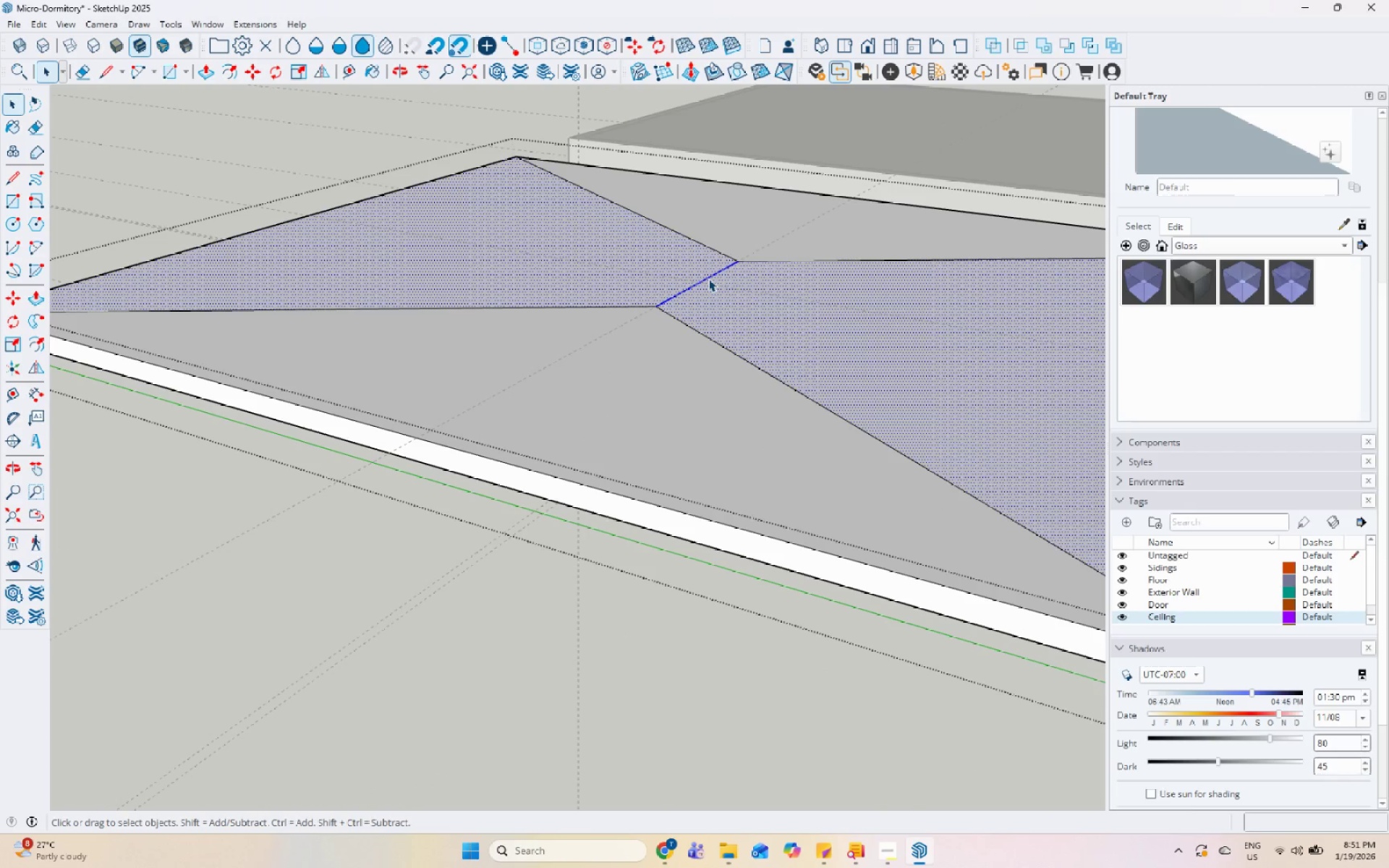 
scroll: coordinate [744, 299], scroll_direction: up, amount: 5.0
 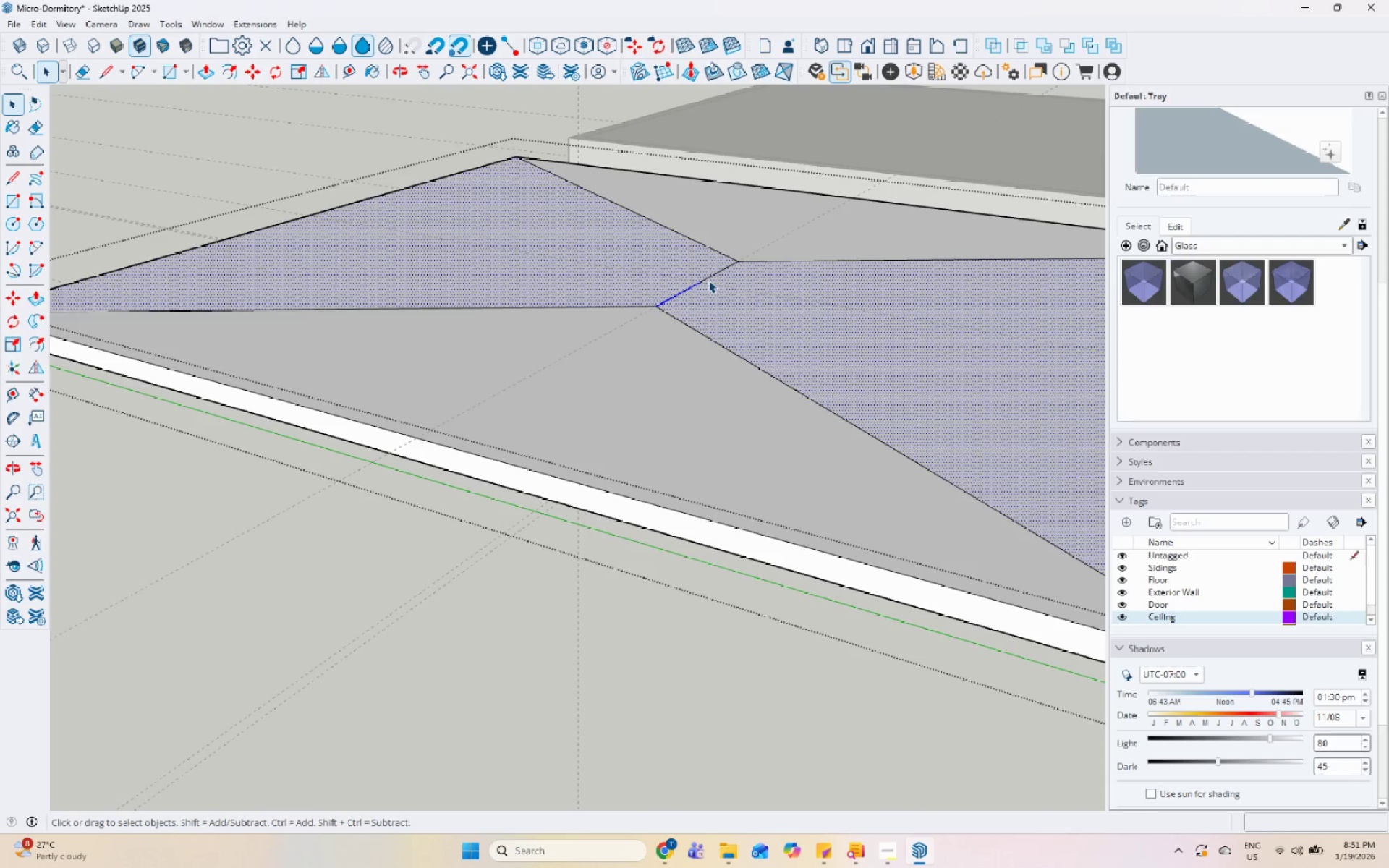 
key(M)
 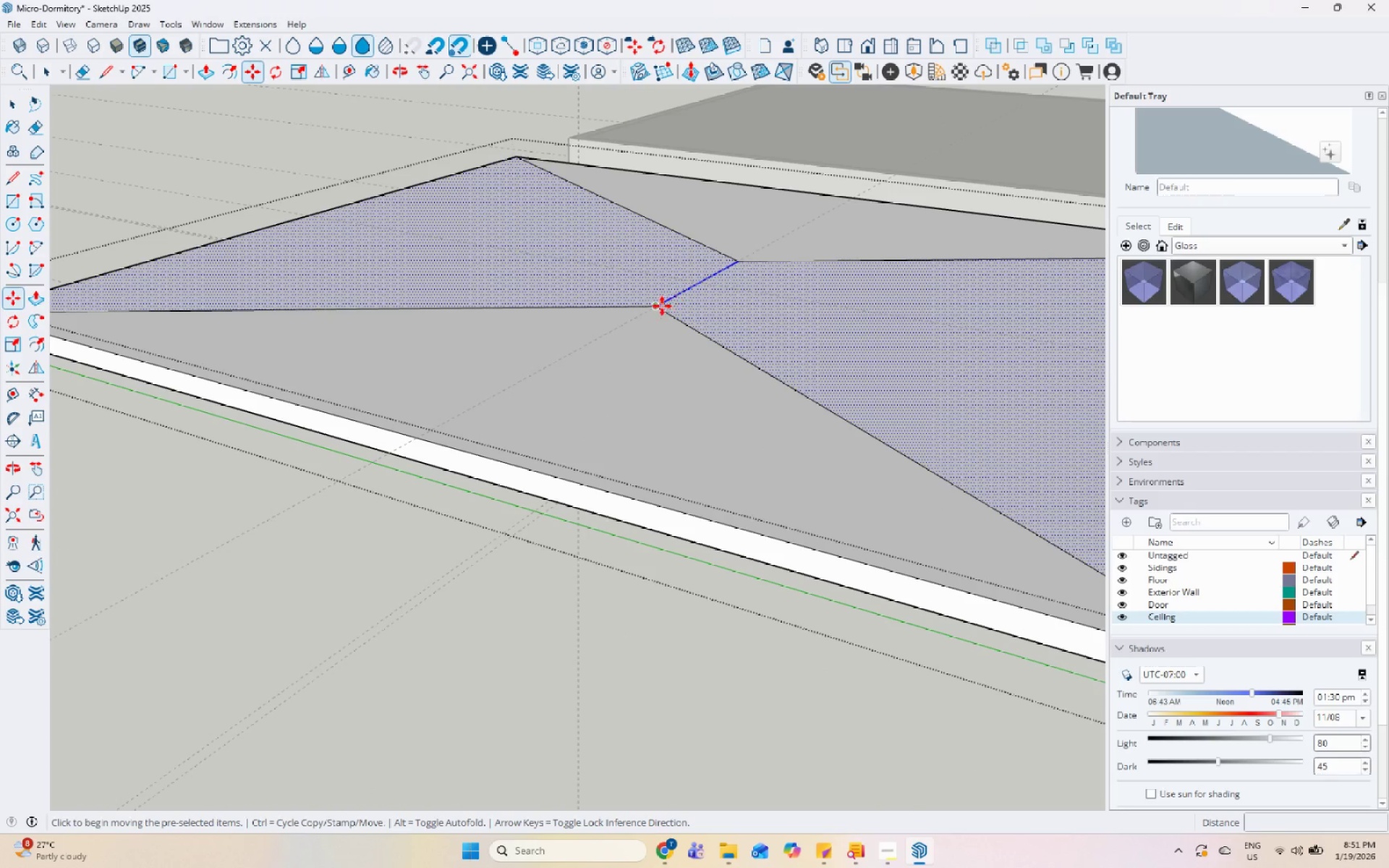 
left_click([660, 307])
 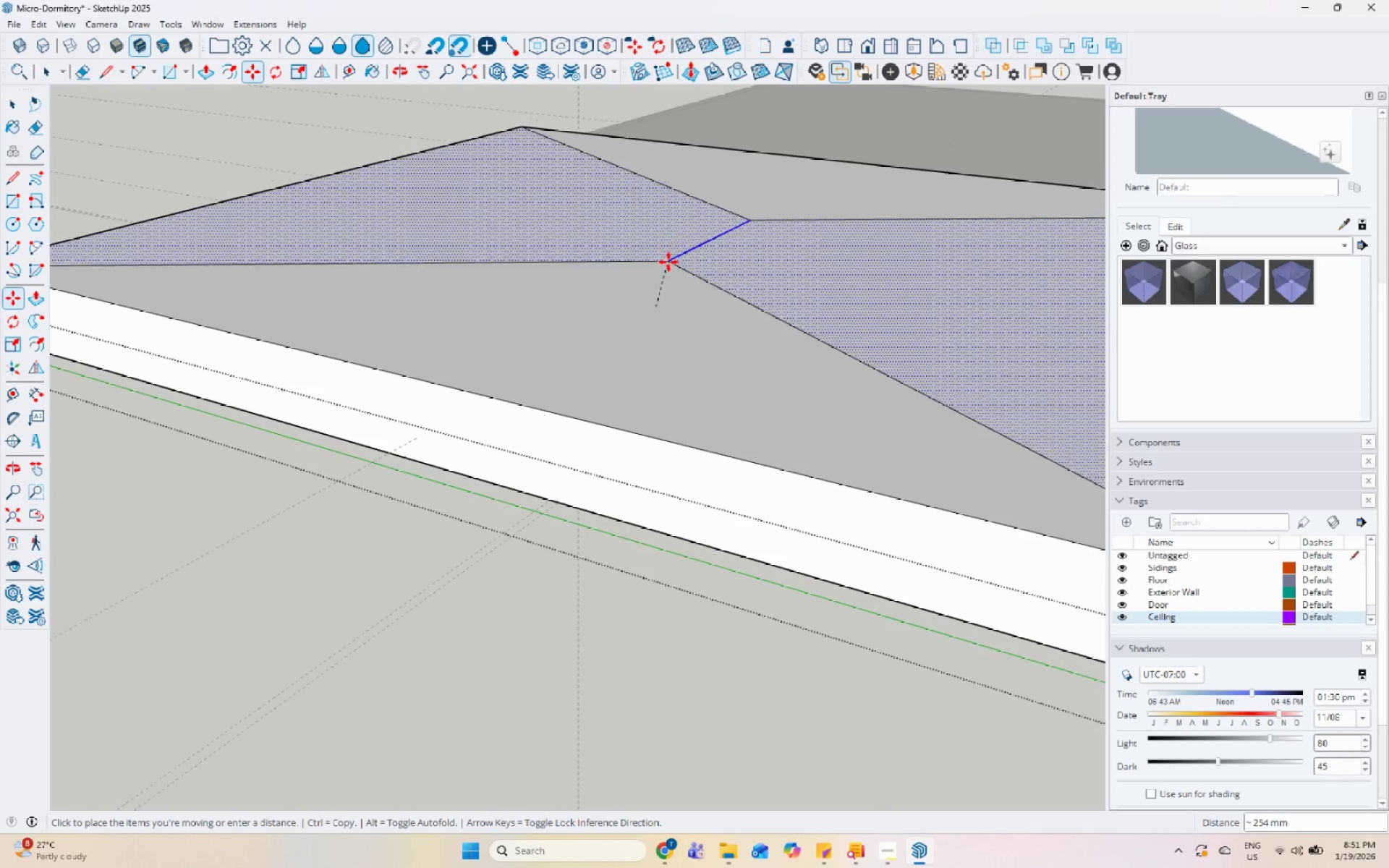 
scroll: coordinate [677, 274], scroll_direction: down, amount: 5.0
 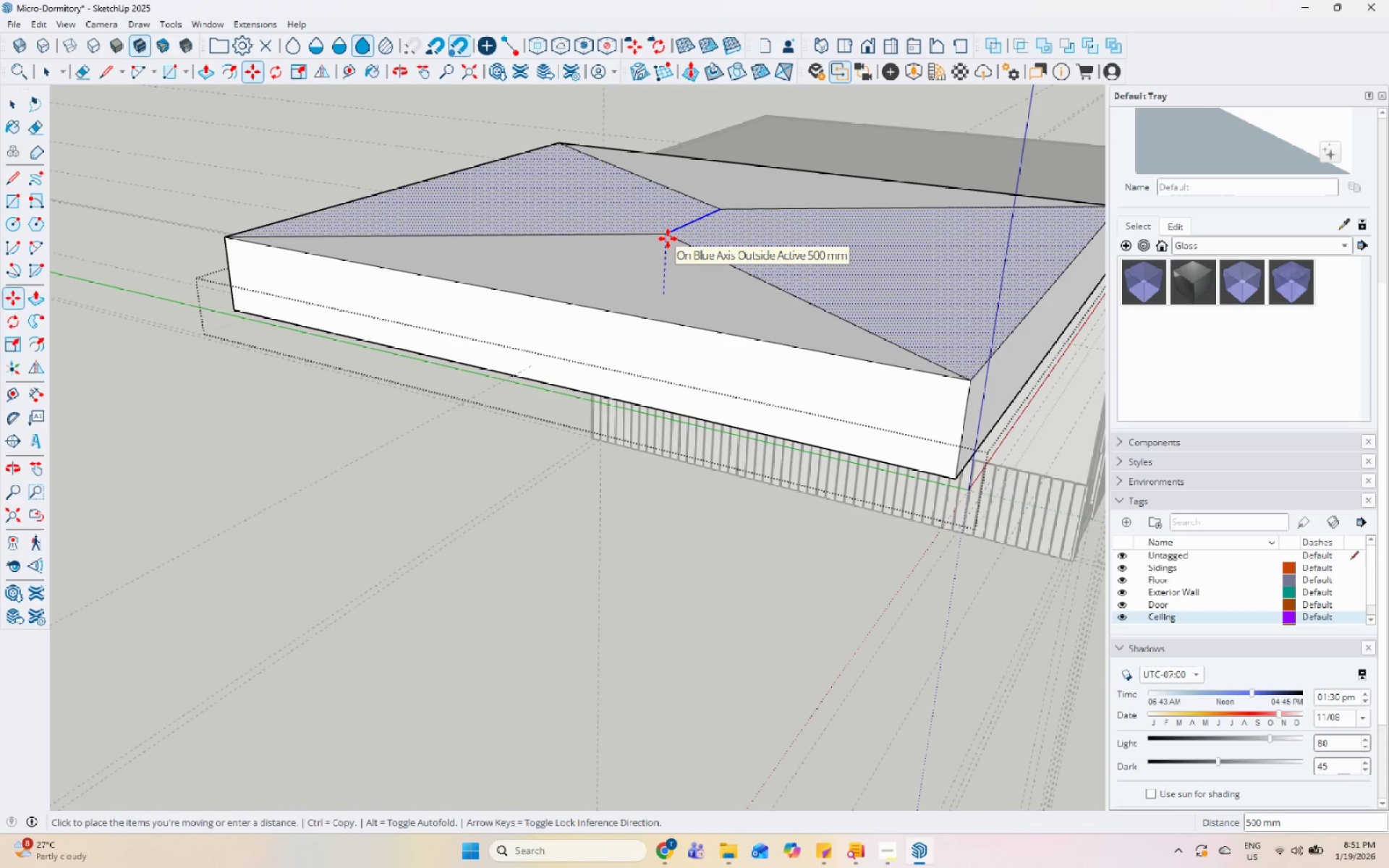 
wait(8.98)
 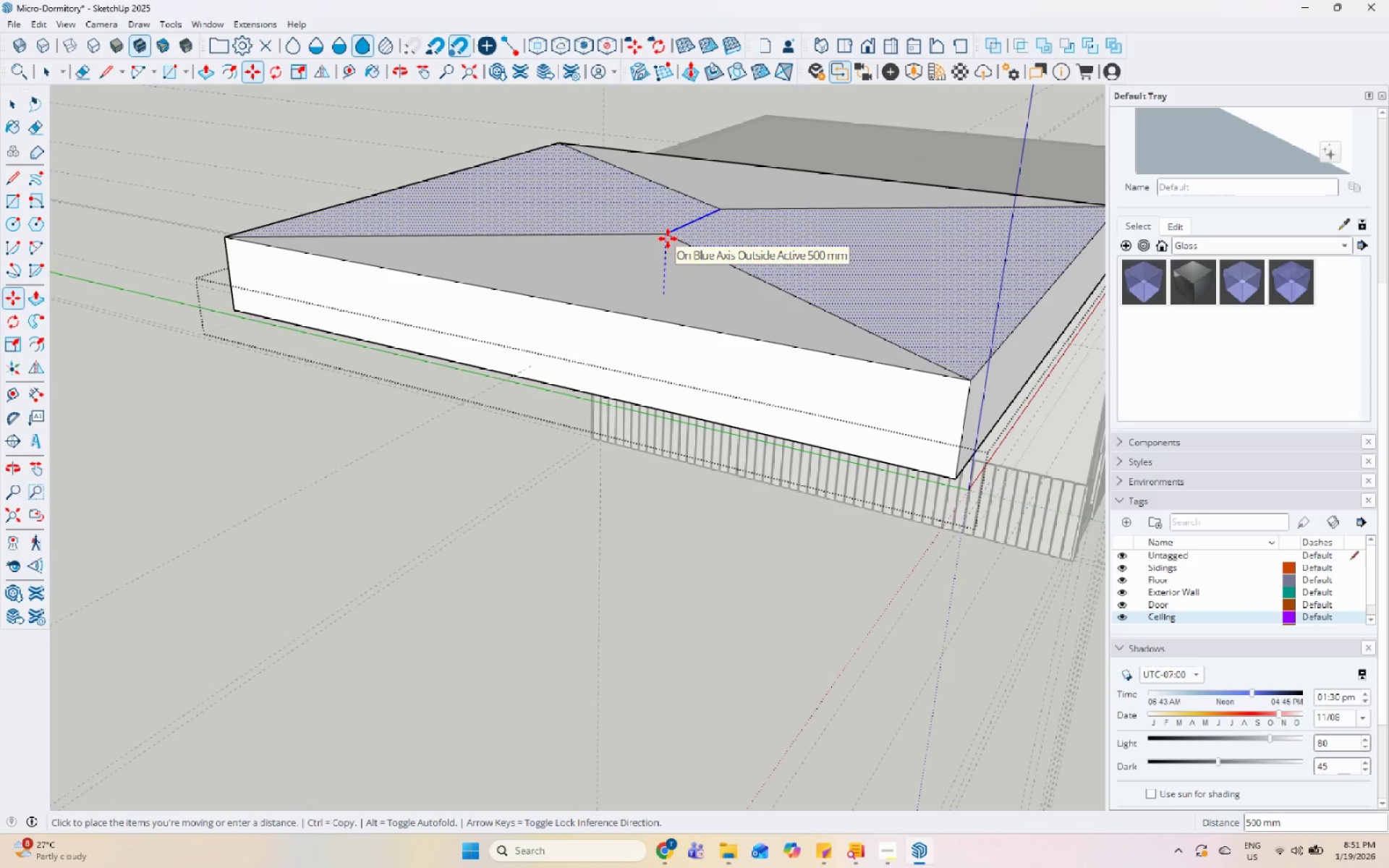 
key(Space)
 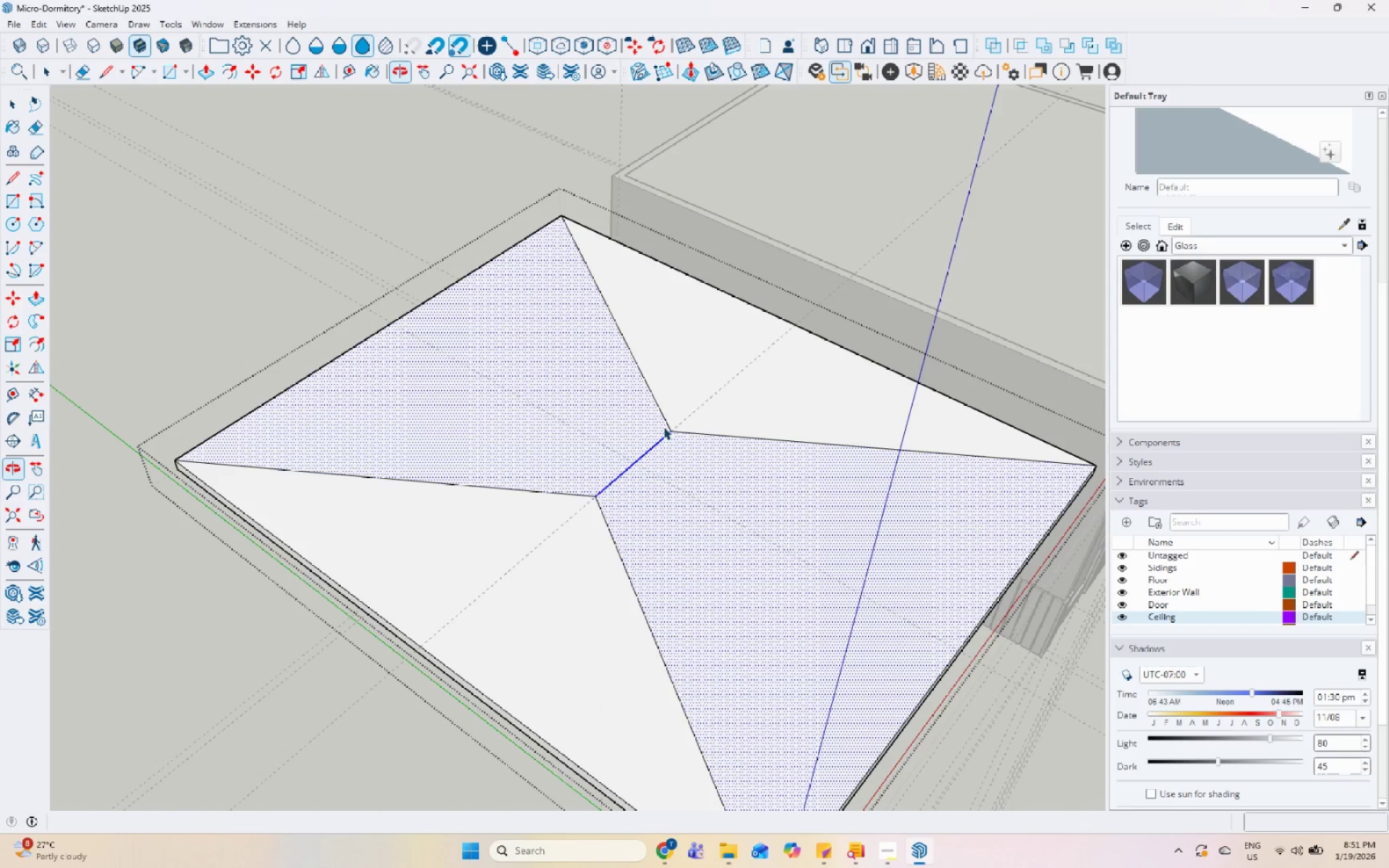 
scroll: coordinate [663, 449], scroll_direction: up, amount: 4.0
 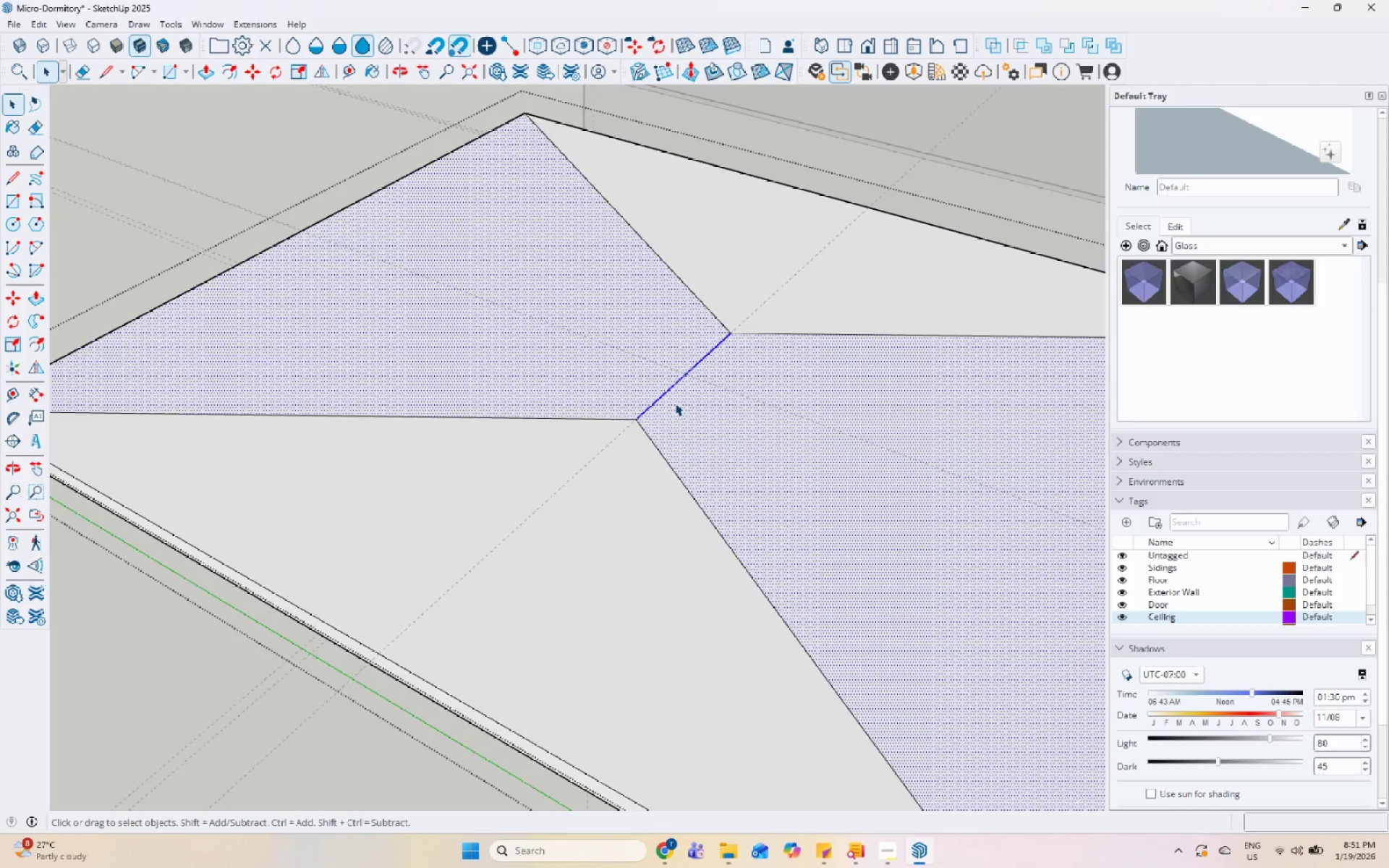 
double_click([692, 374])
 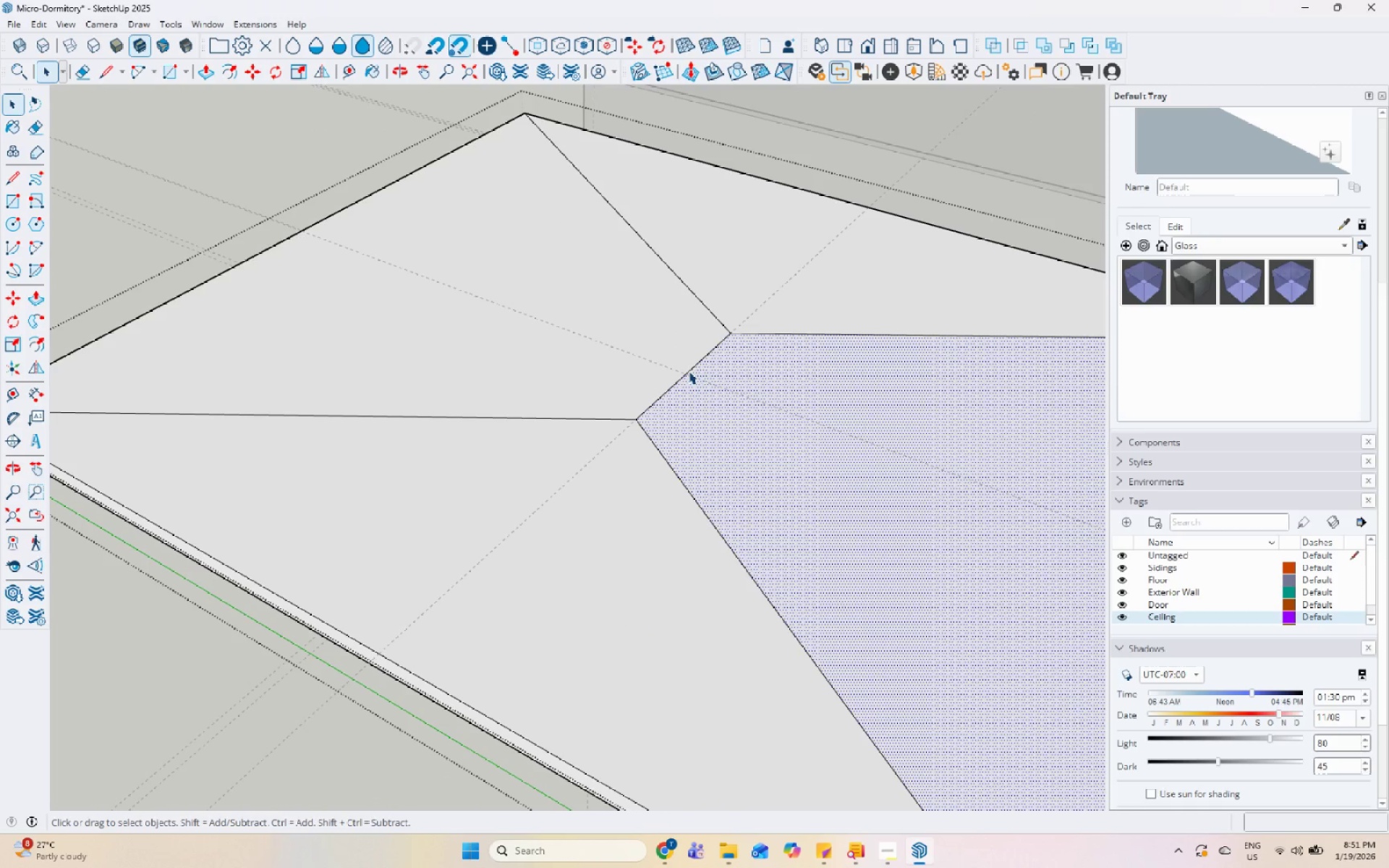 
triple_click([686, 370])
 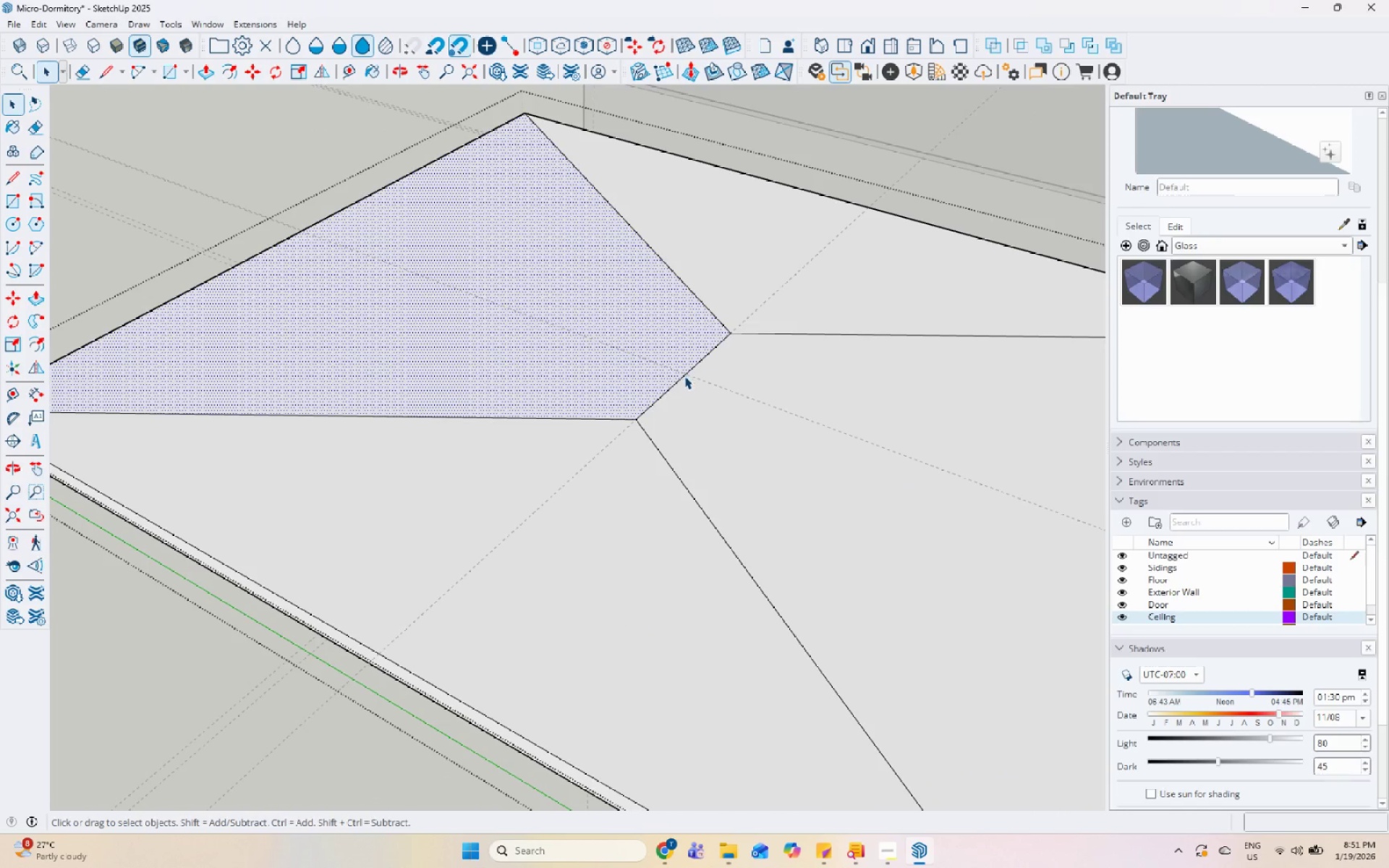 
left_click([684, 377])
 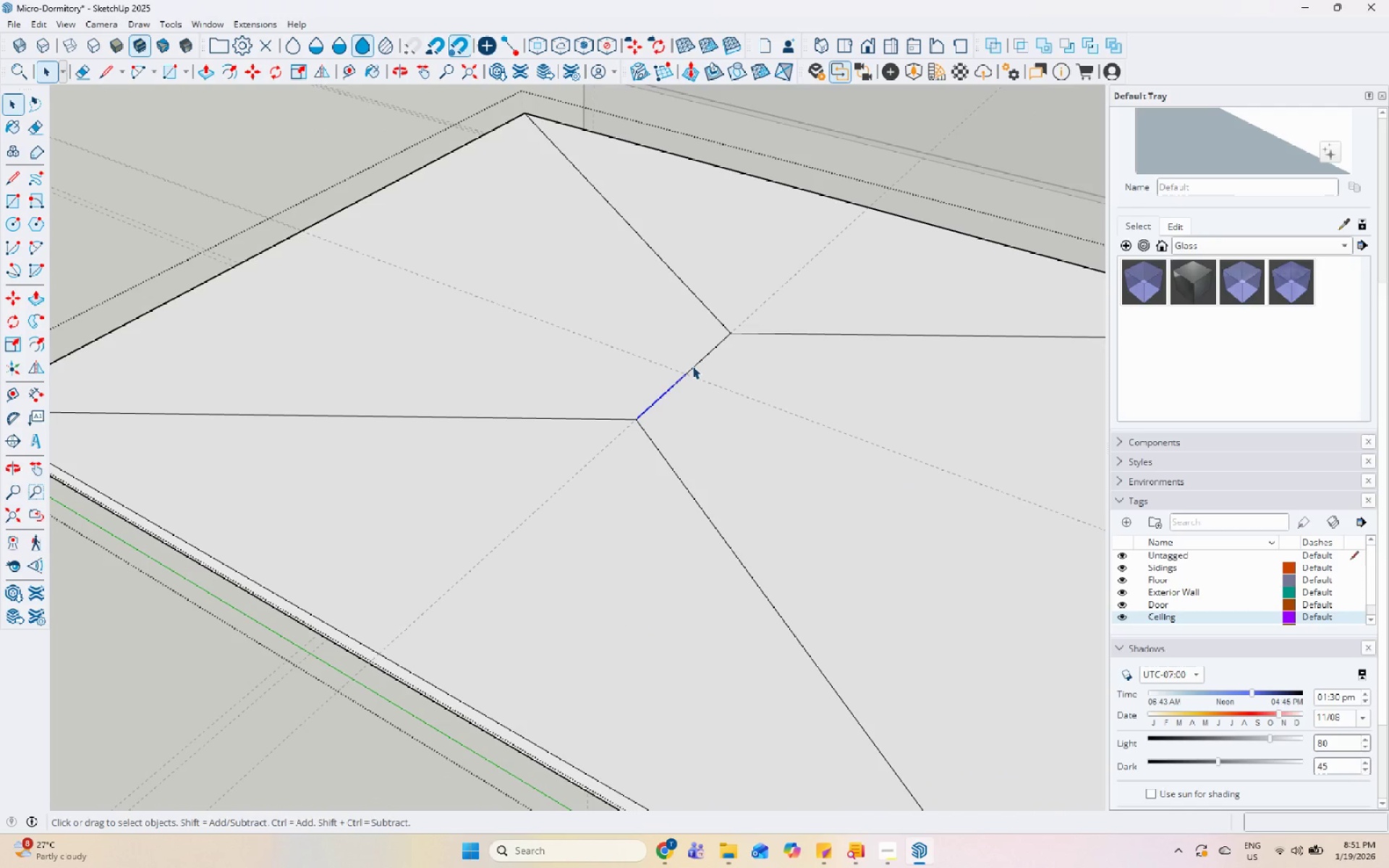 
hold_key(key=ShiftLeft, duration=0.44)
left_click([692, 366])
 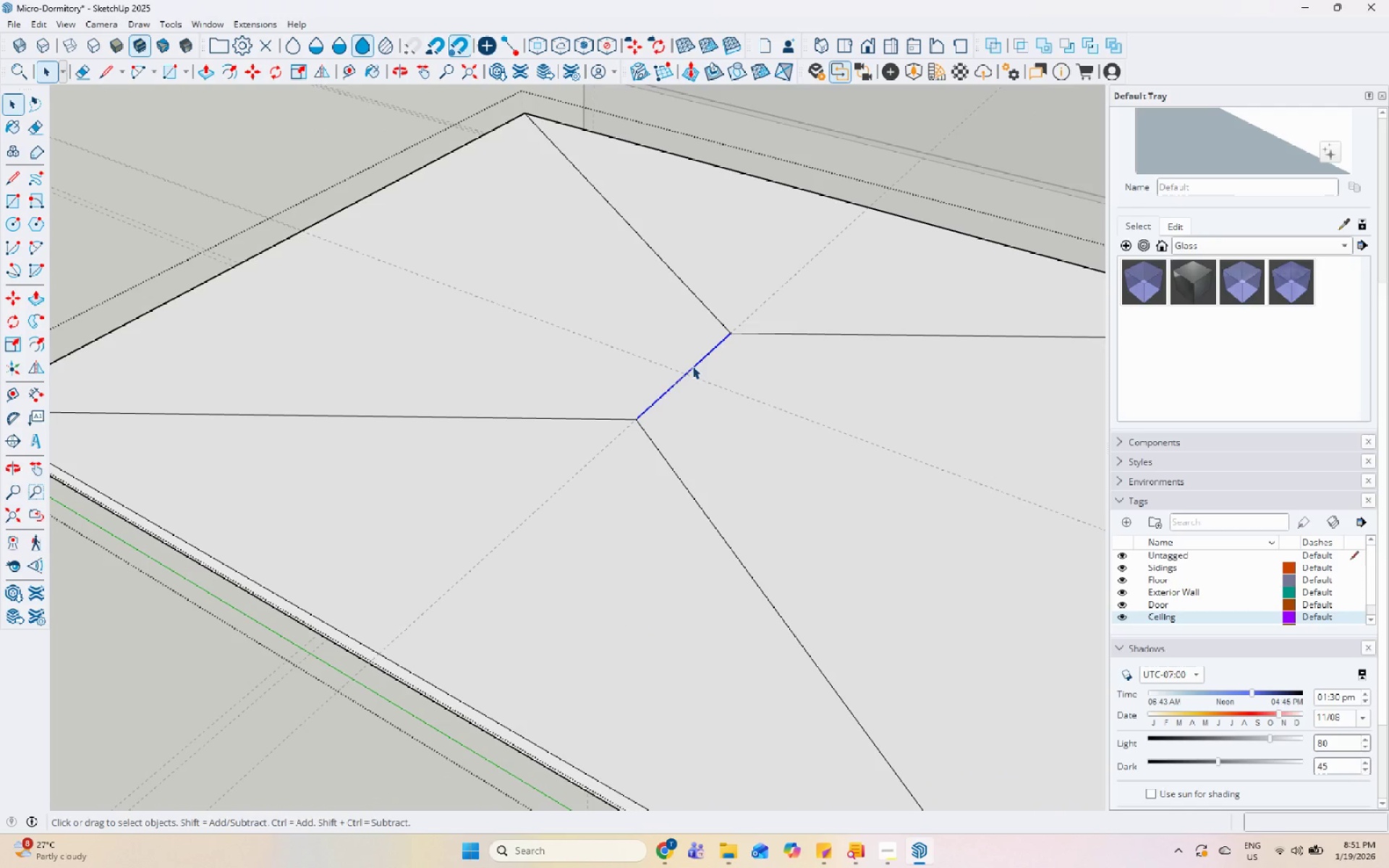 
right_click([692, 367])
 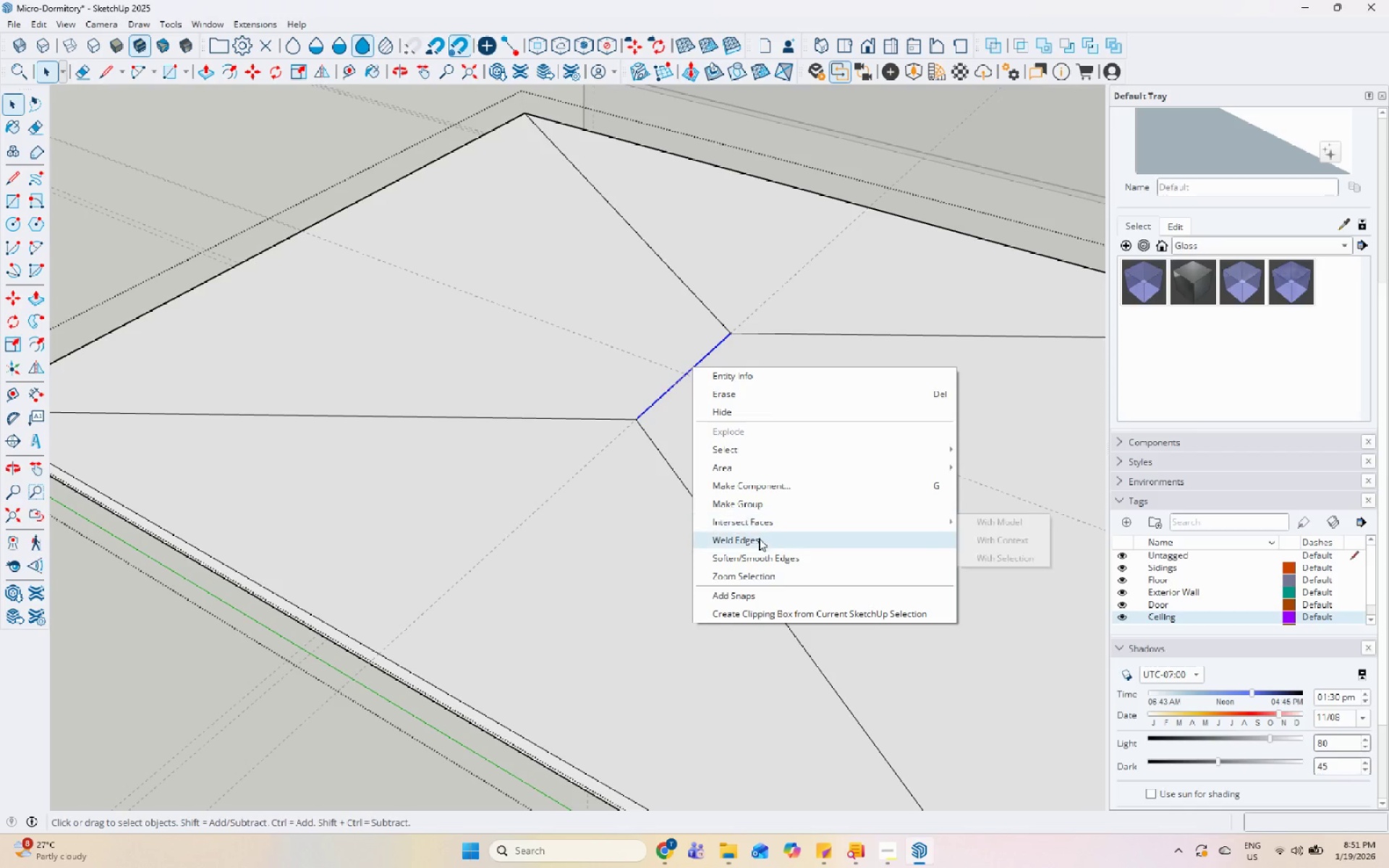 
left_click([759, 542])
 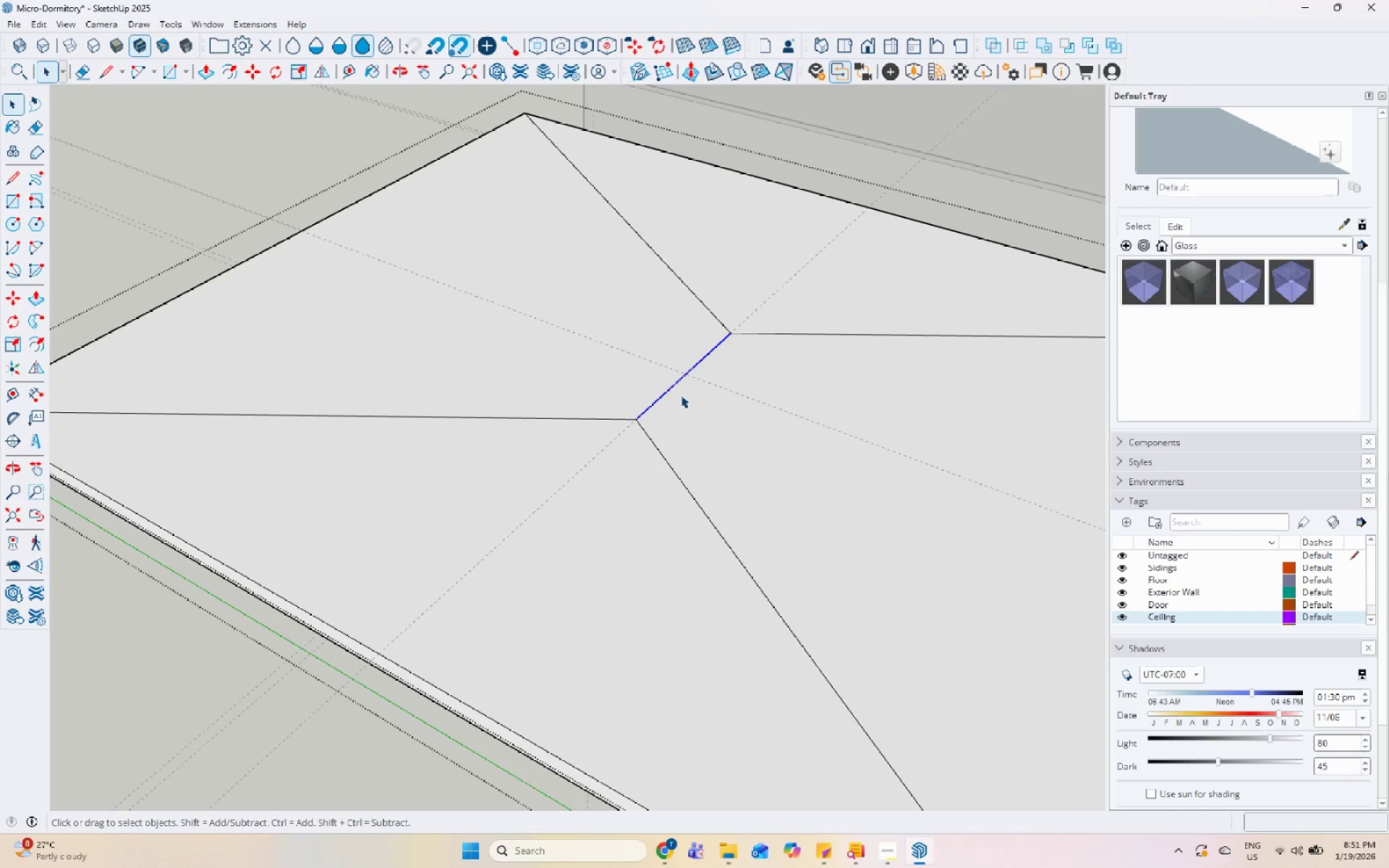 
key(M)
 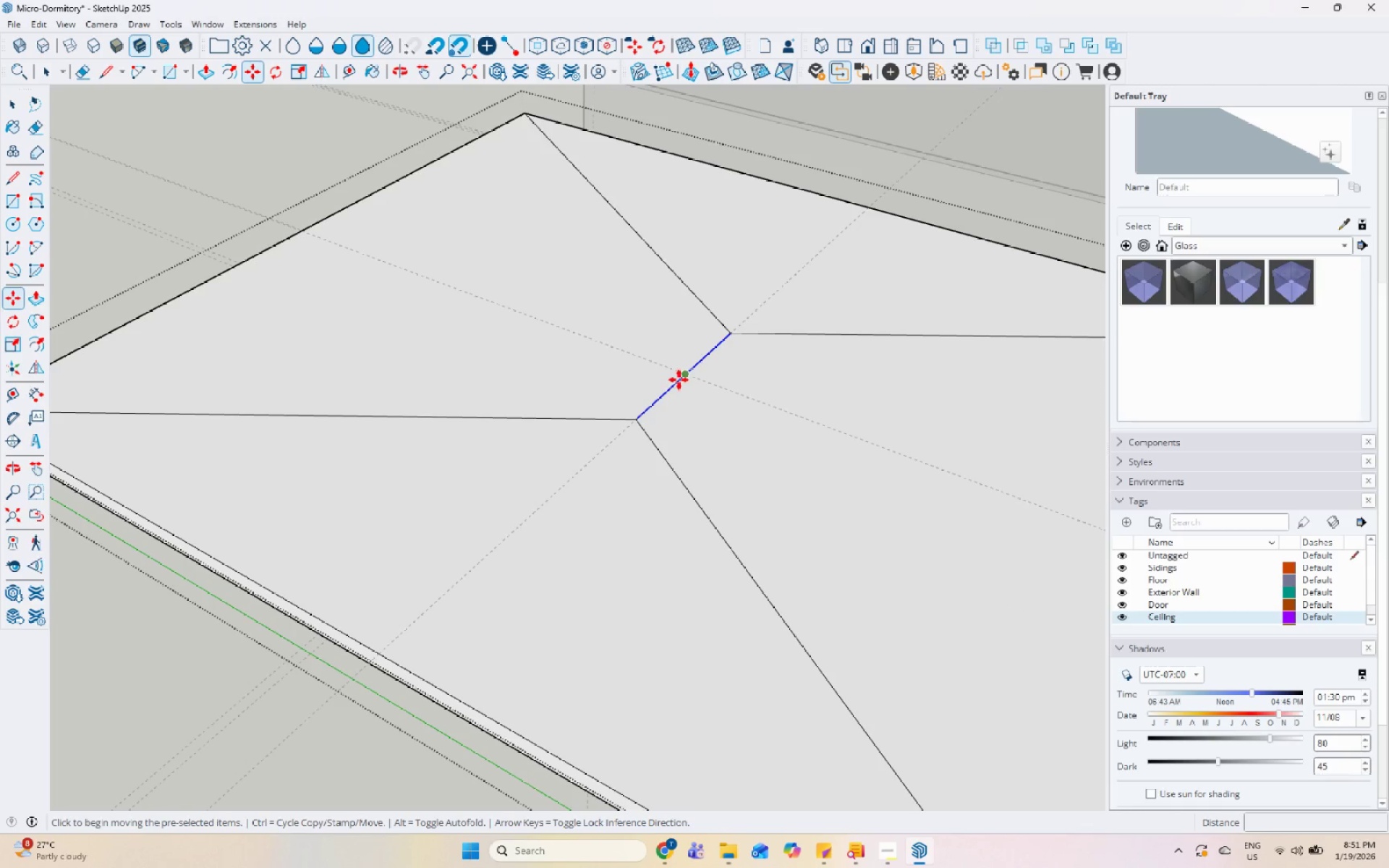 
left_click([683, 376])
 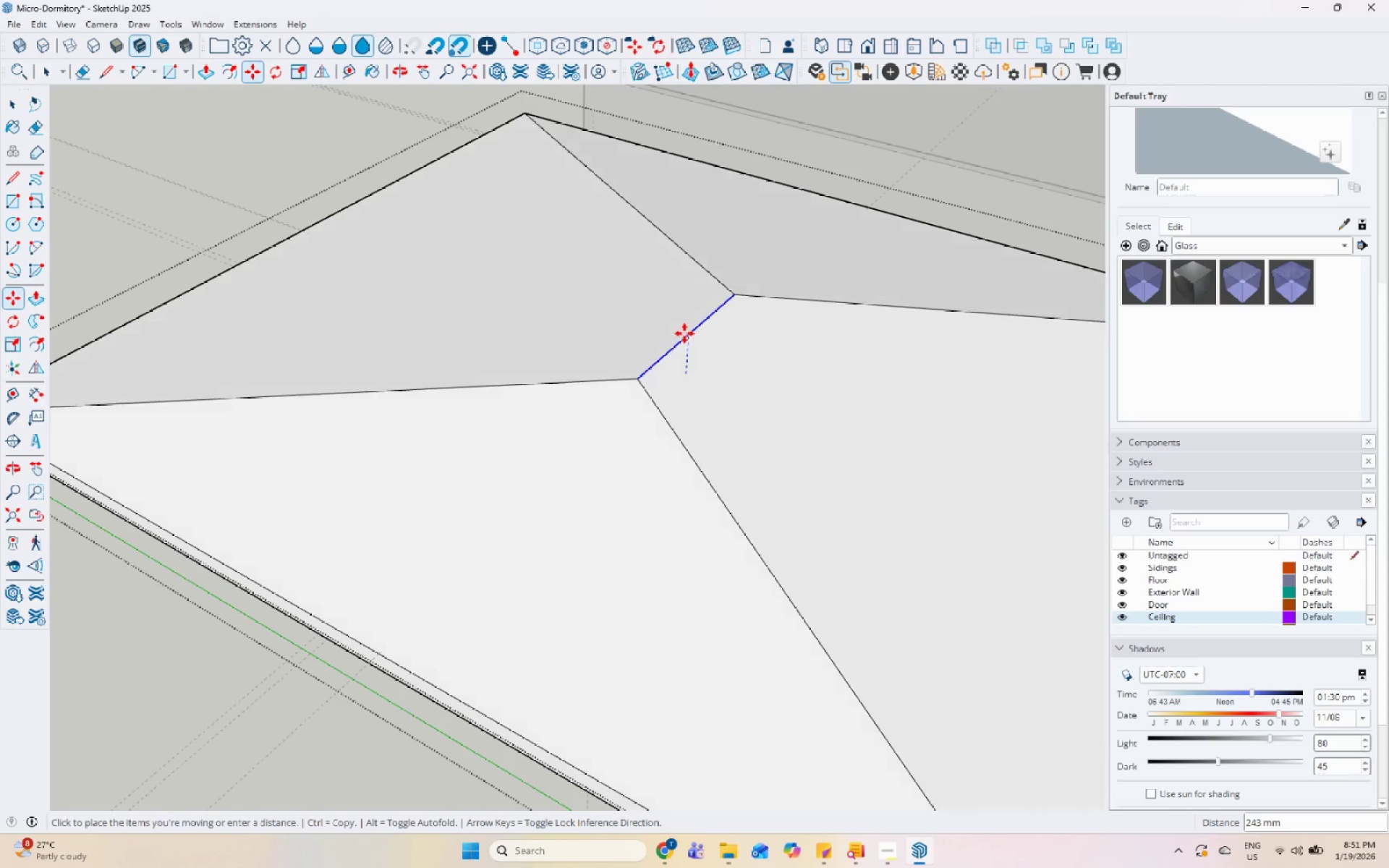 
scroll: coordinate [684, 325], scroll_direction: down, amount: 5.0
 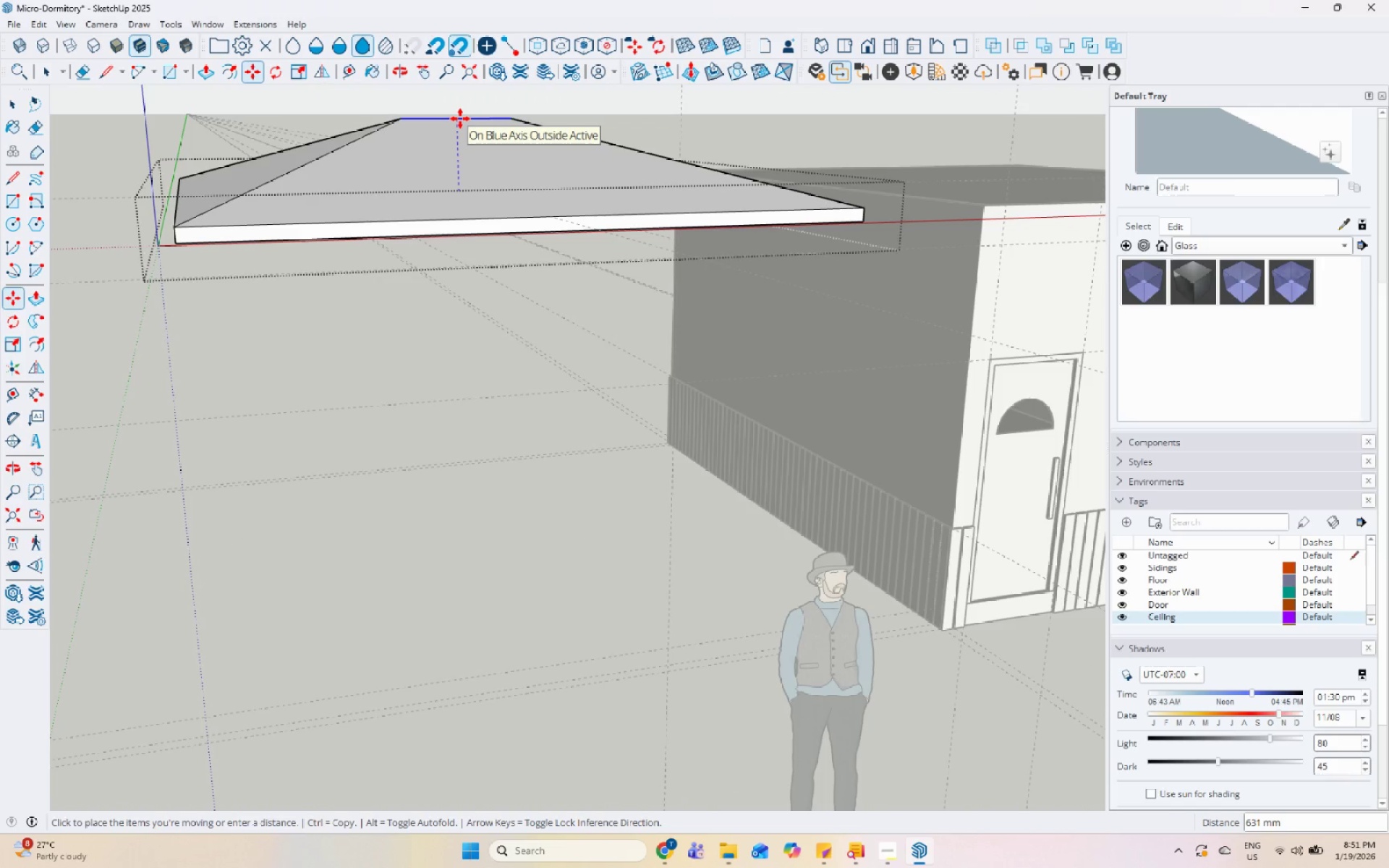 
wait(11.39)
 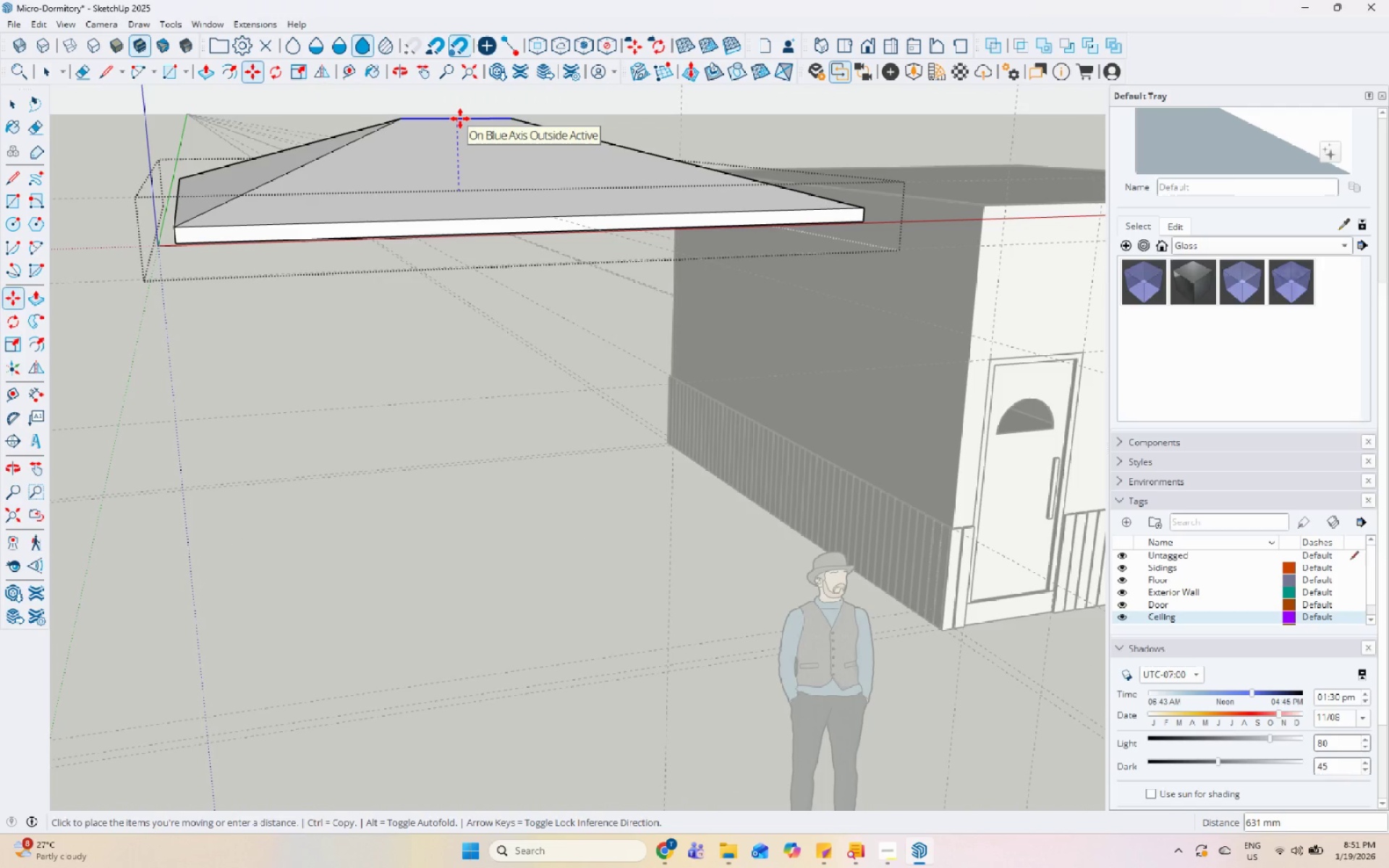 
key(Numpad6)
 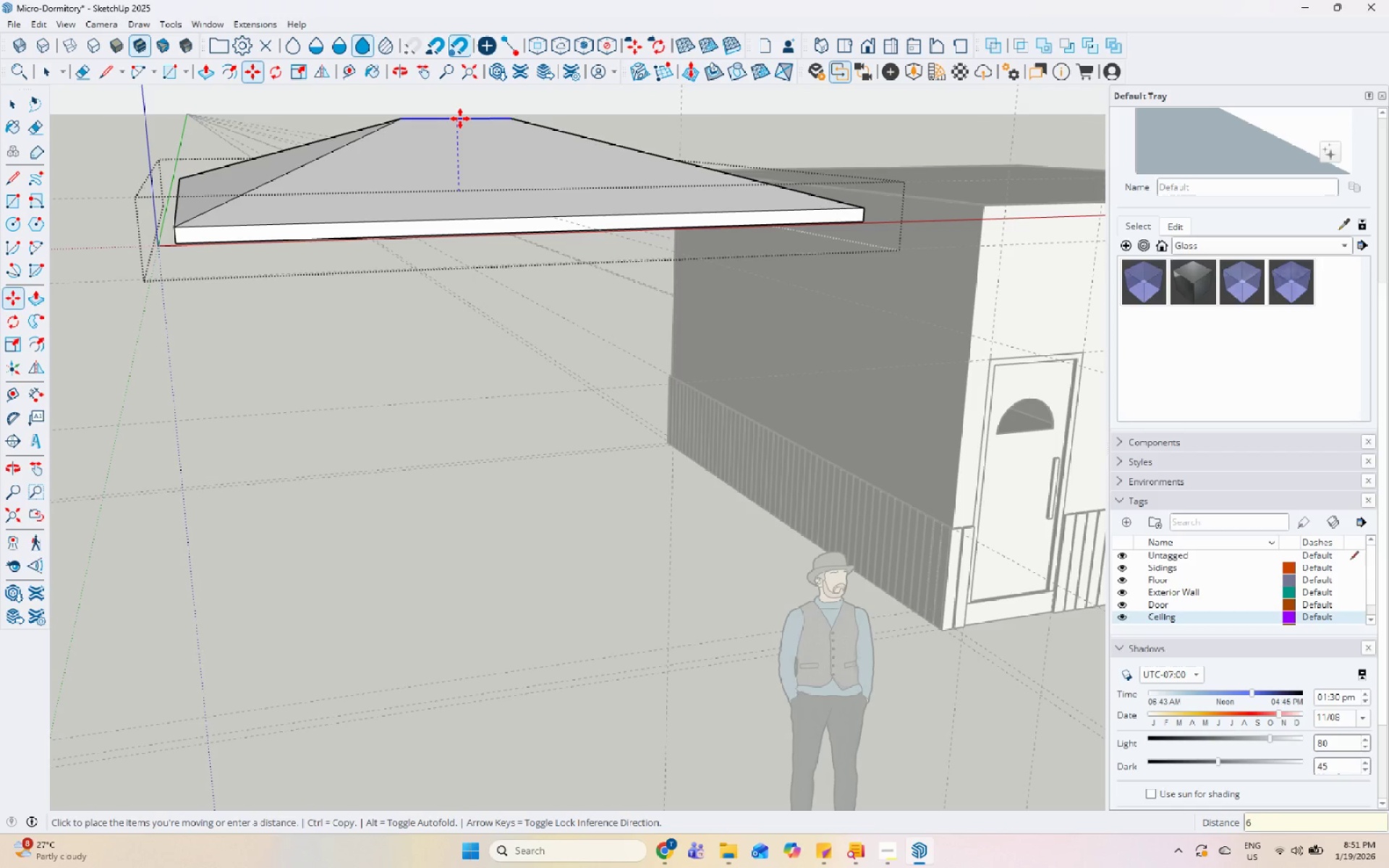 
key(Numpad0)
 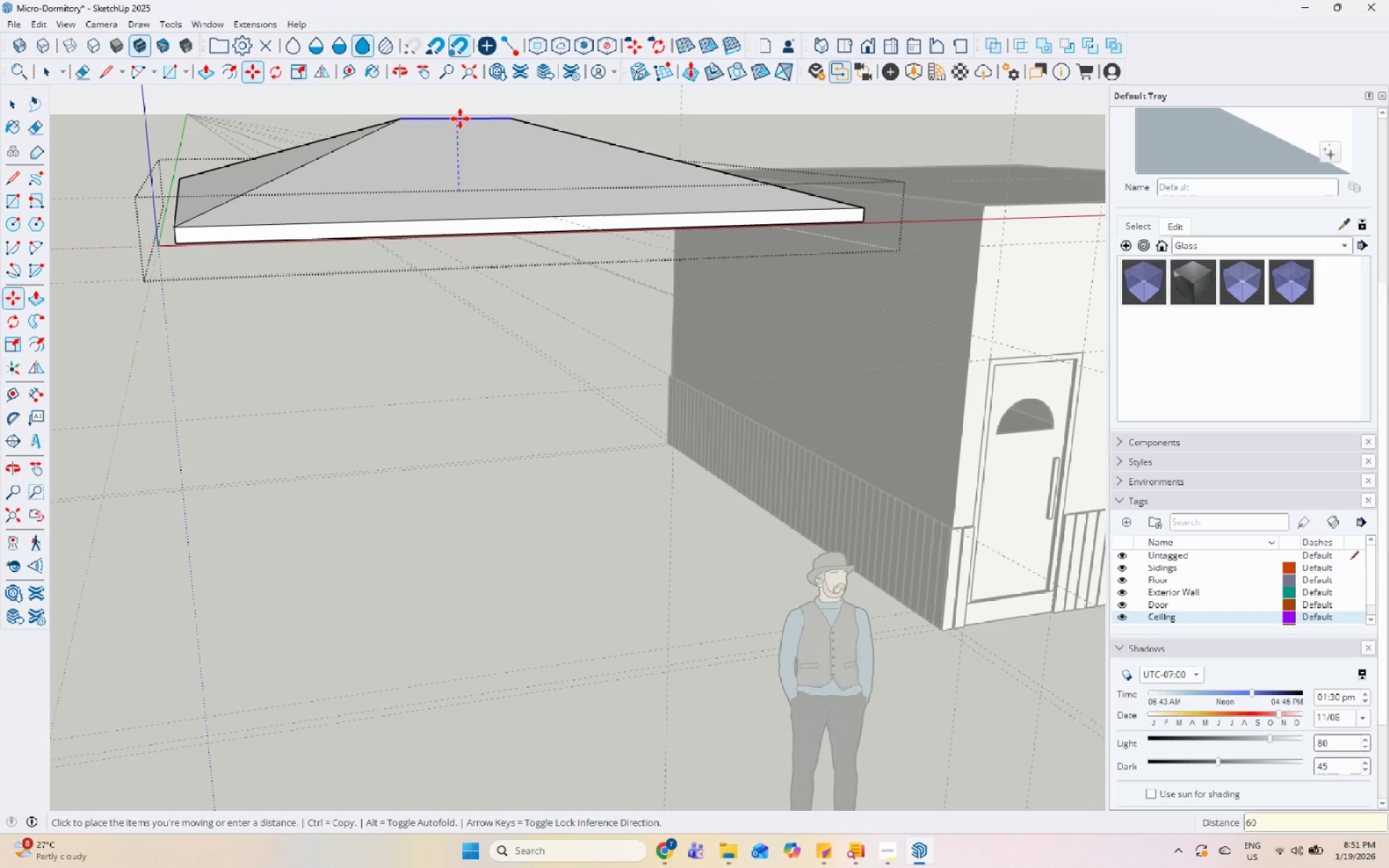 
key(Numpad0)
 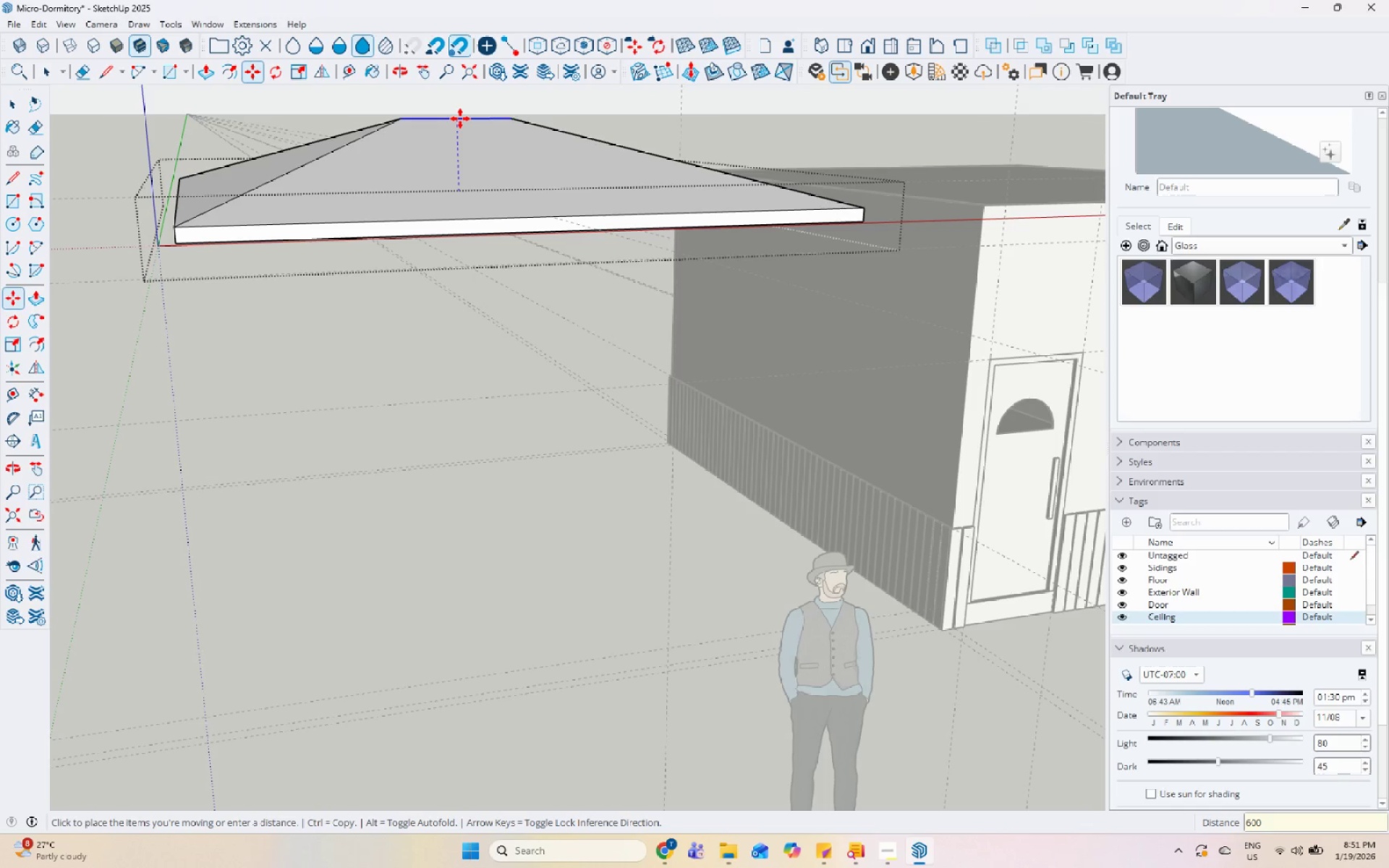 
key(Enter)
 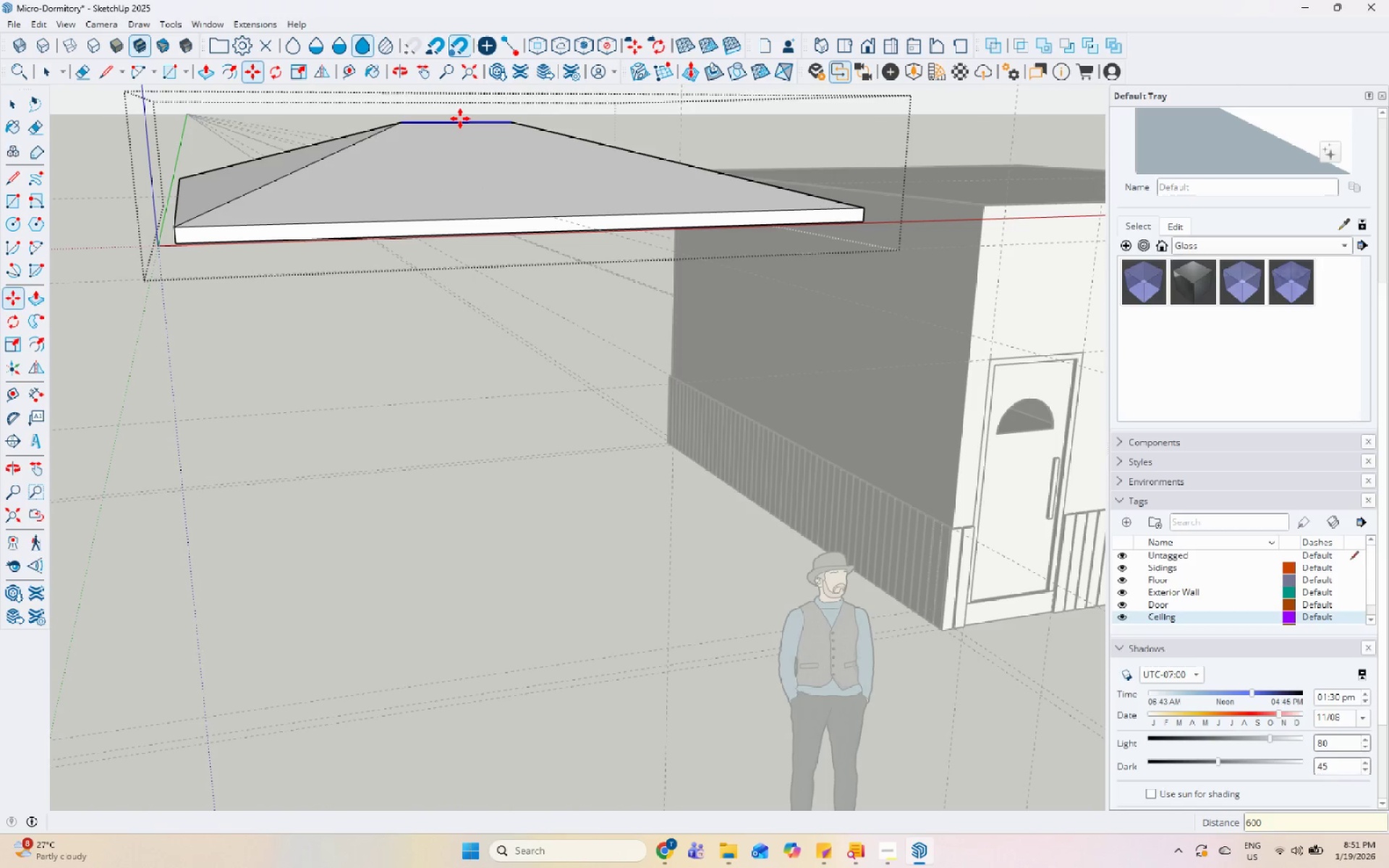 
key(Space)
 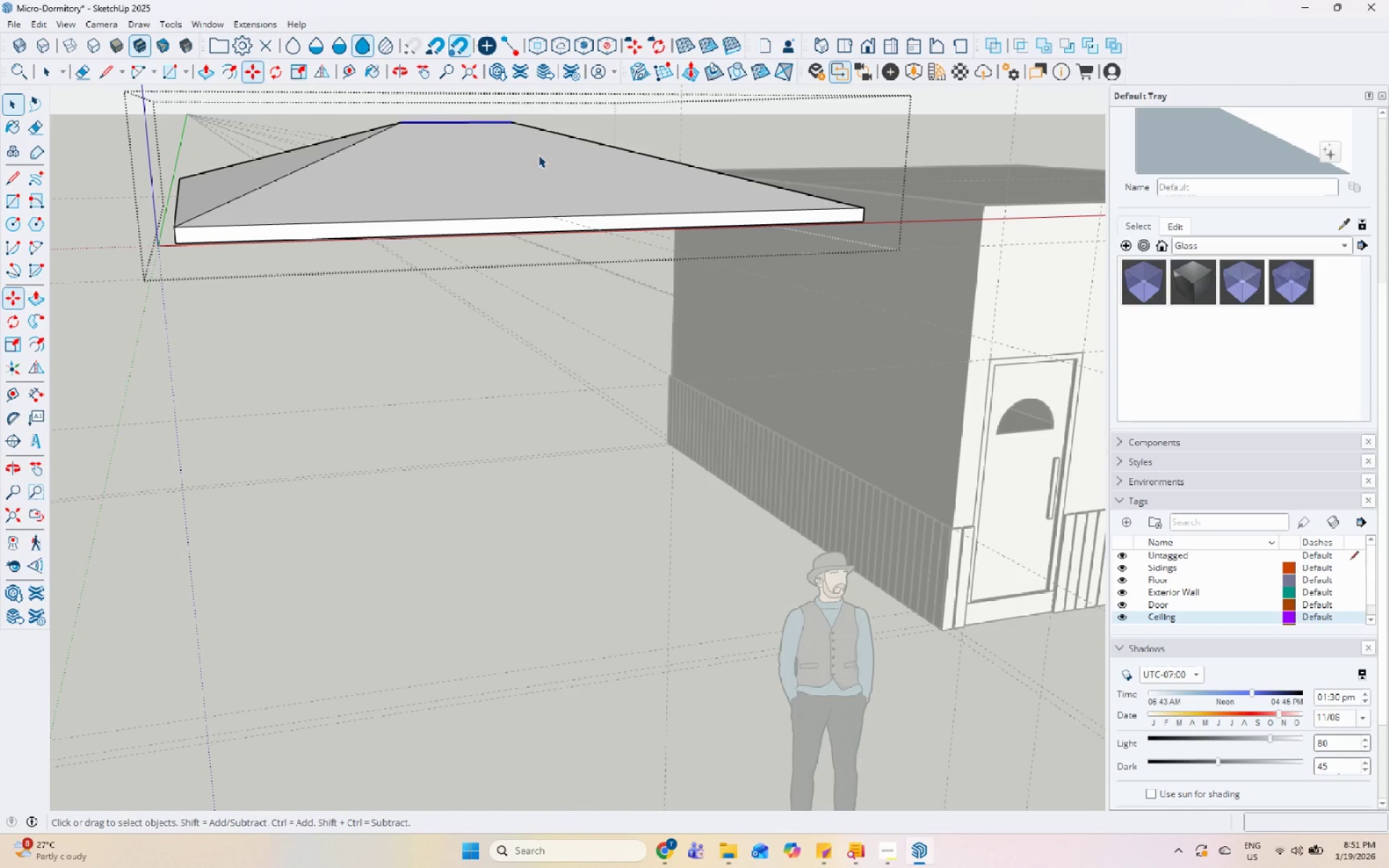 
key(Escape)
 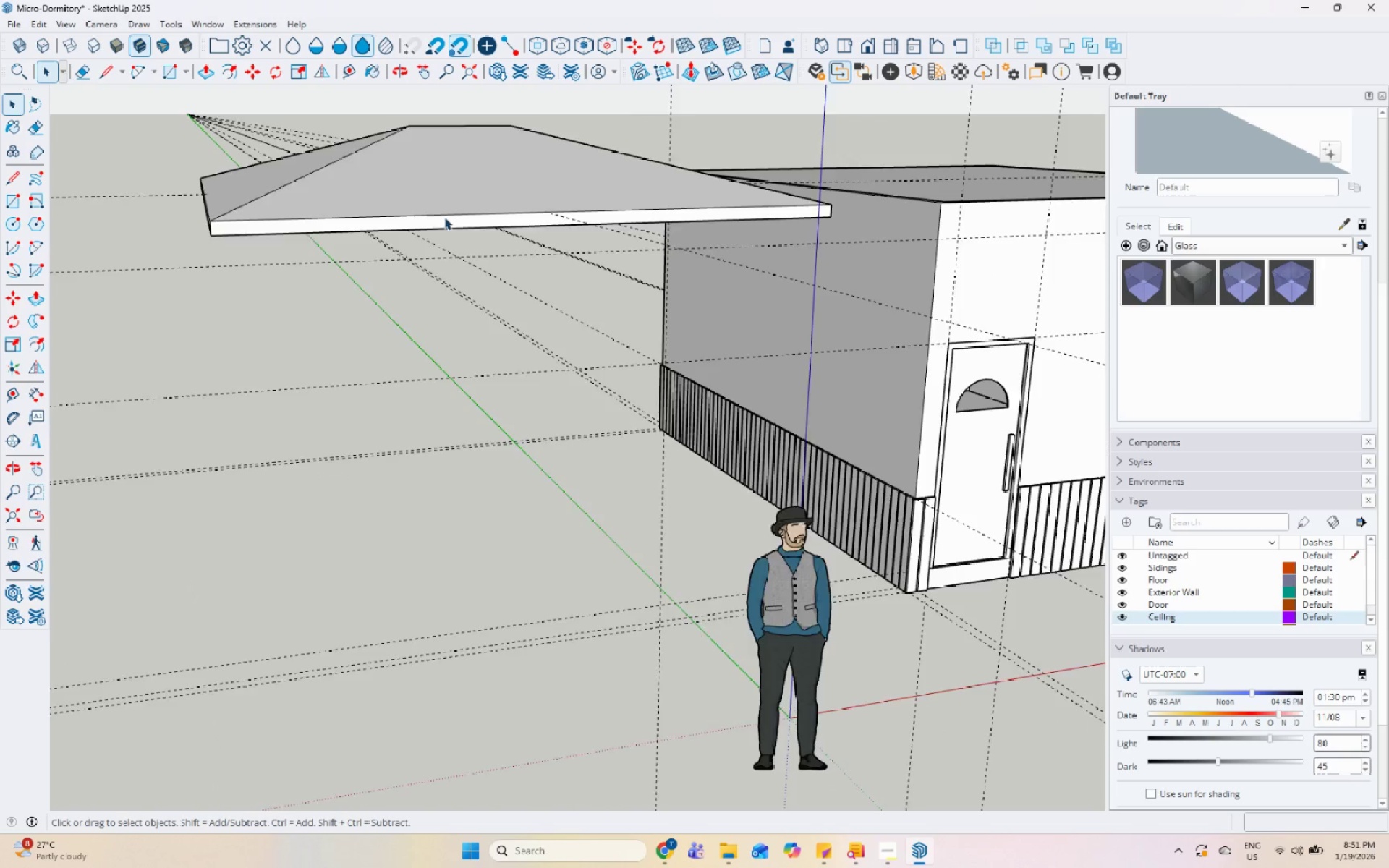 
scroll: coordinate [430, 224], scroll_direction: down, amount: 7.0
 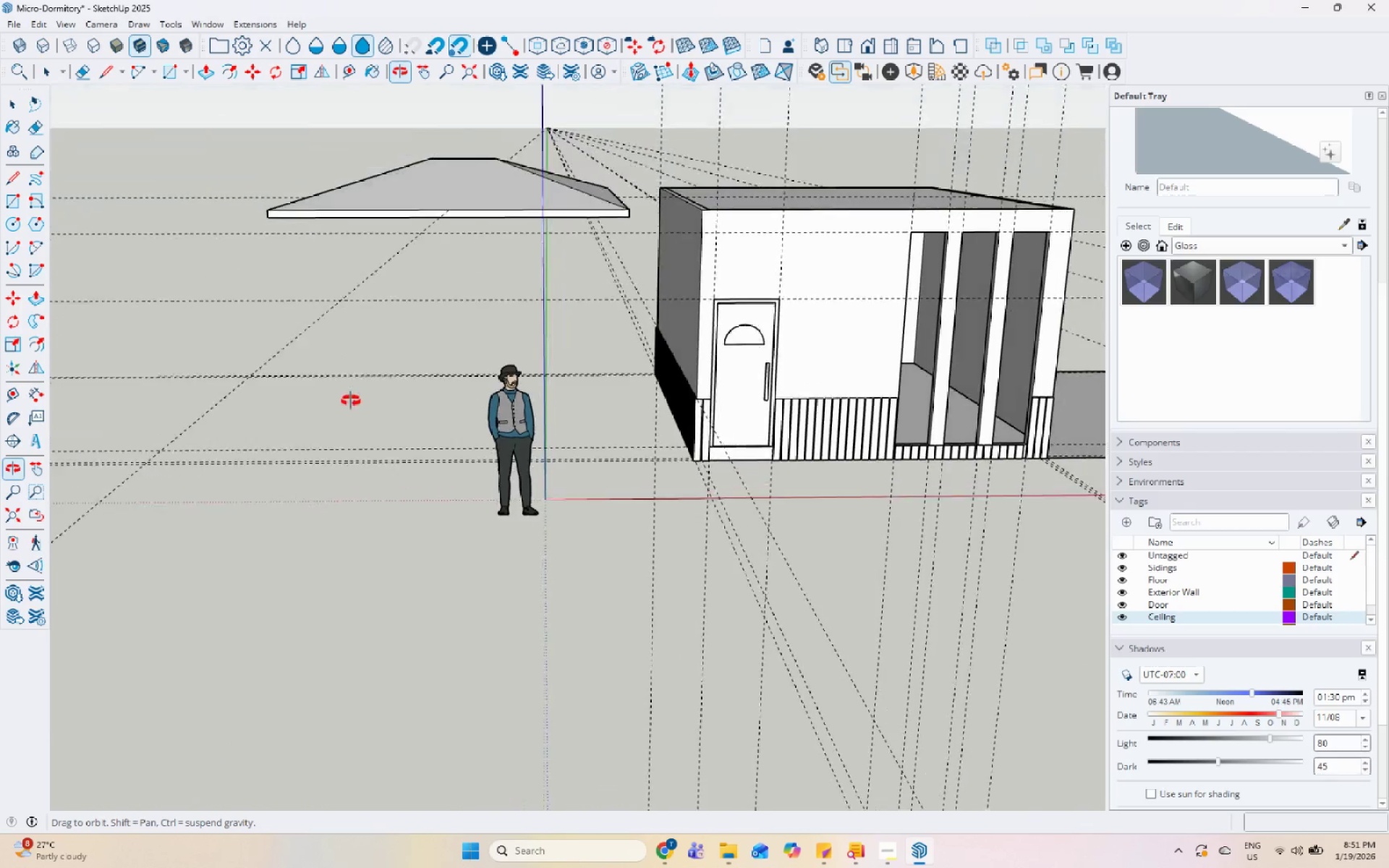 
scroll: coordinate [483, 271], scroll_direction: up, amount: 10.0
 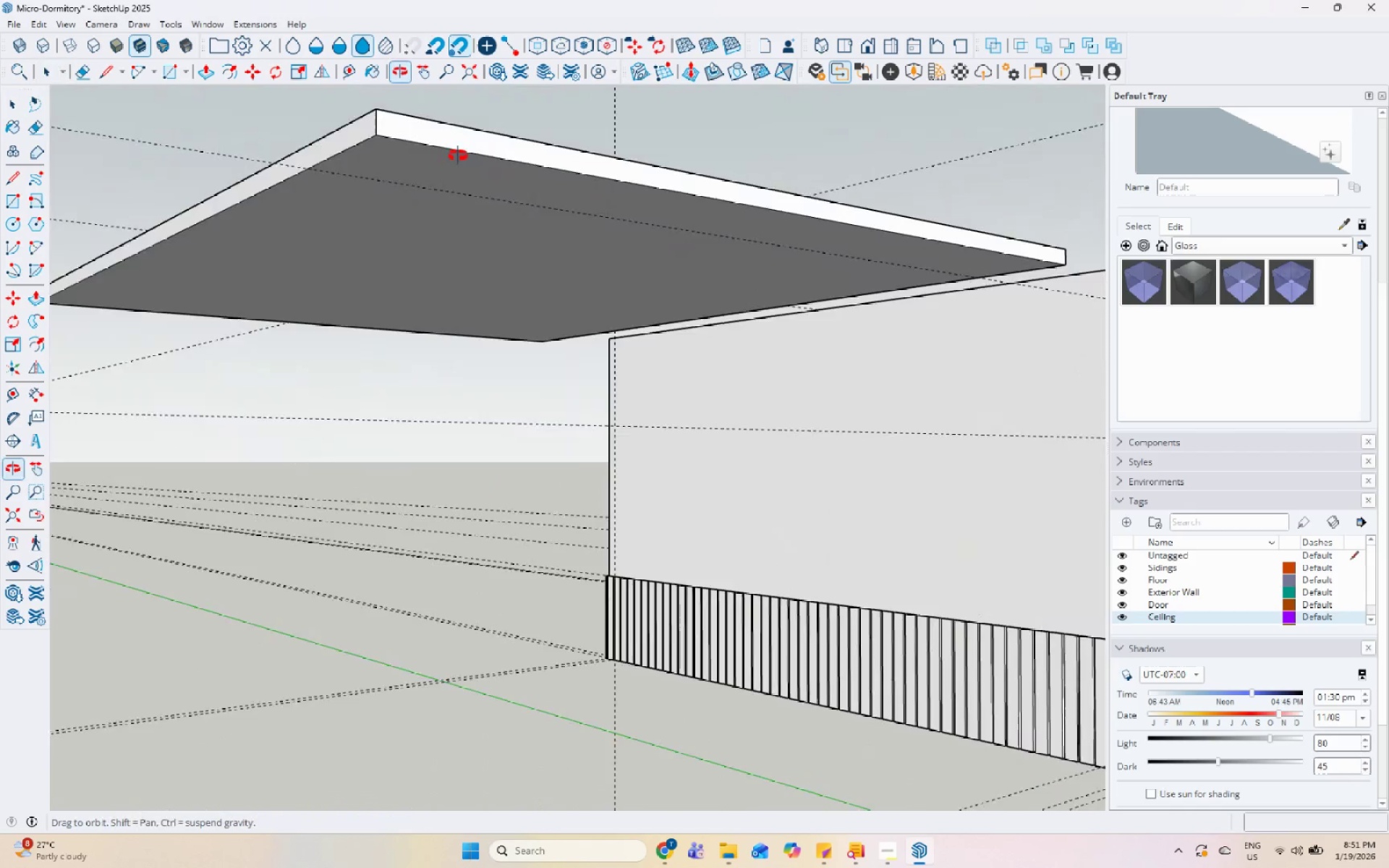 
left_click([394, 213])
 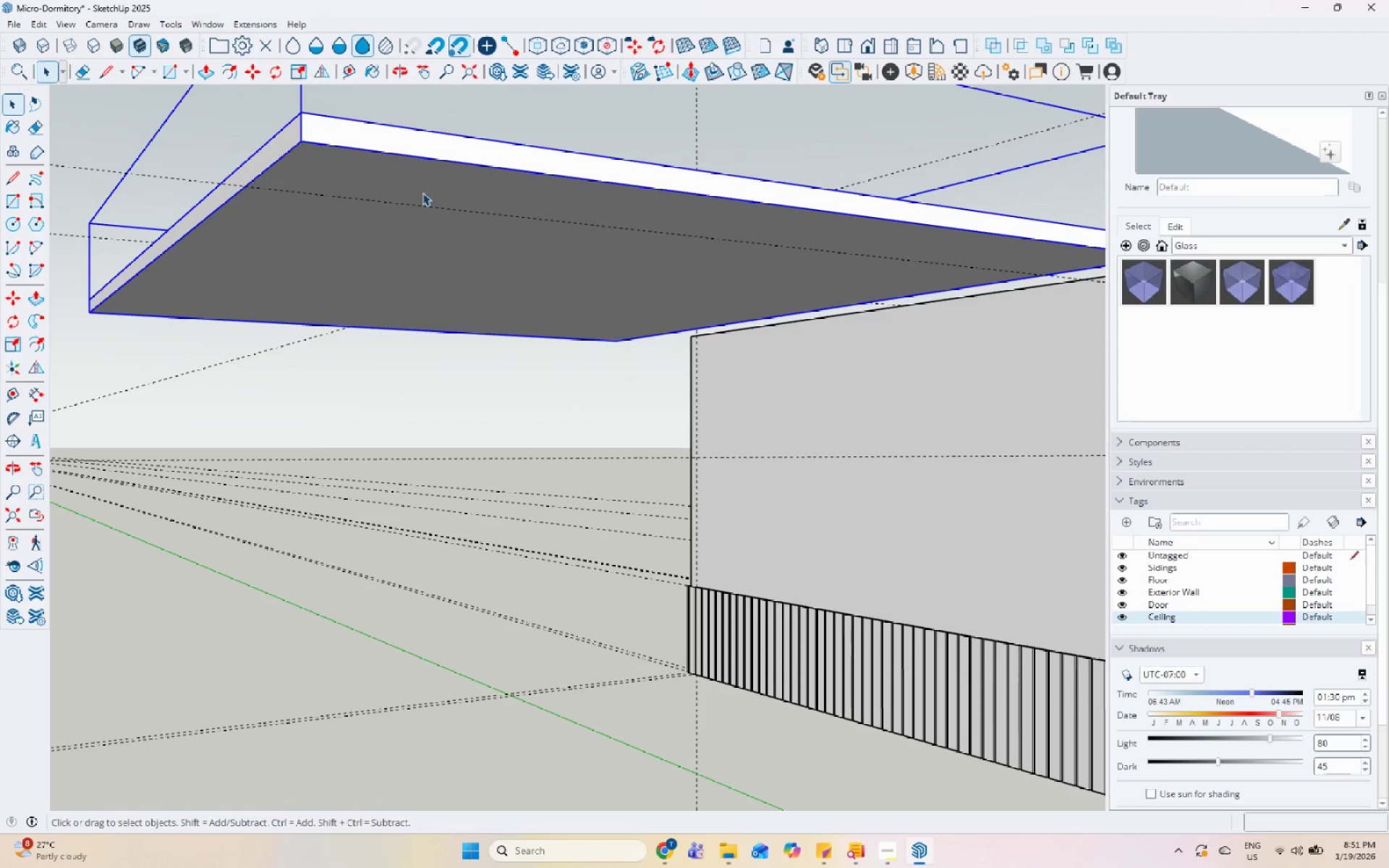 
scroll: coordinate [395, 204], scroll_direction: up, amount: 1.0
 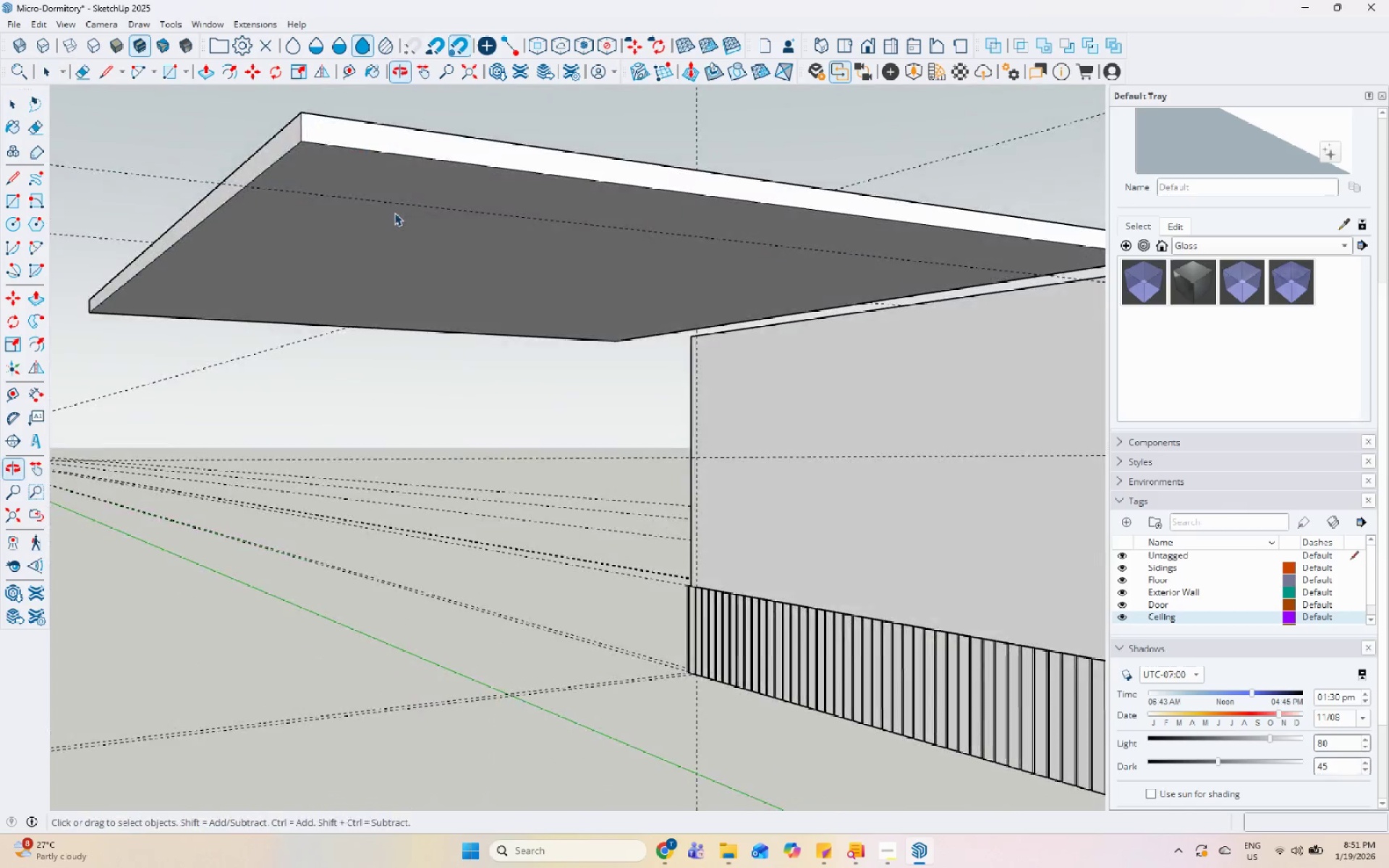 
double_click([425, 190])
 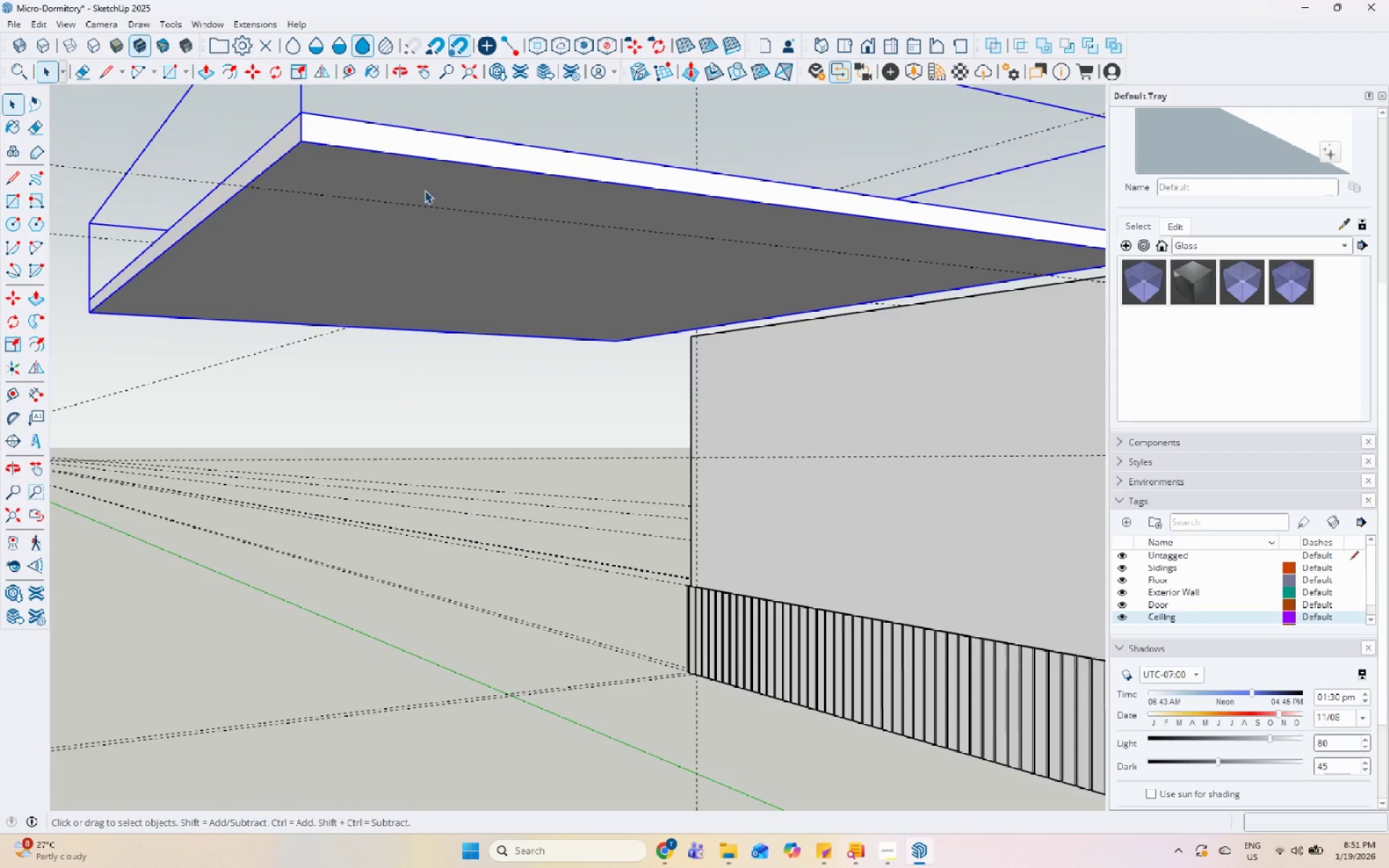 
triple_click([429, 176])
 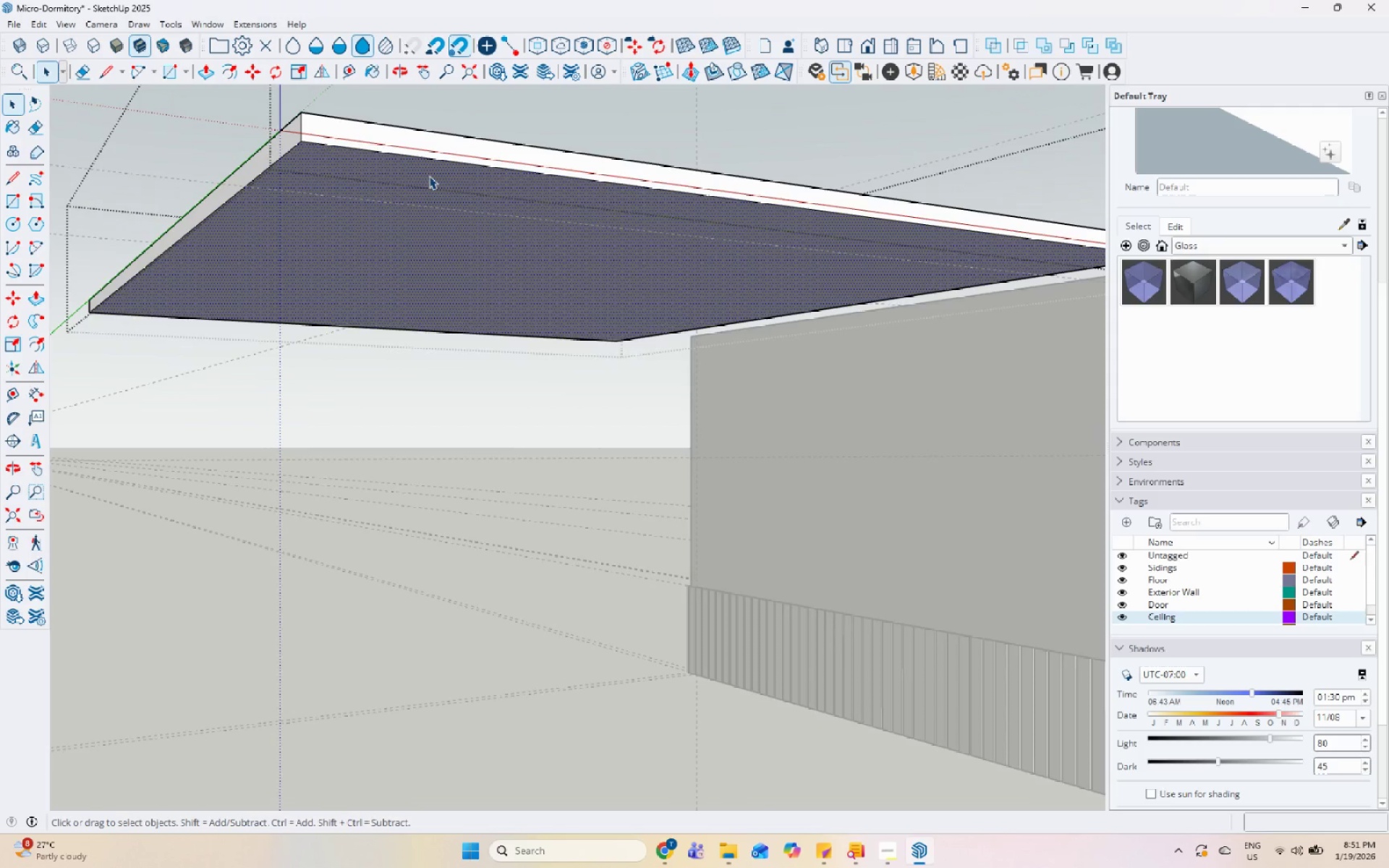 
right_click([429, 176])
 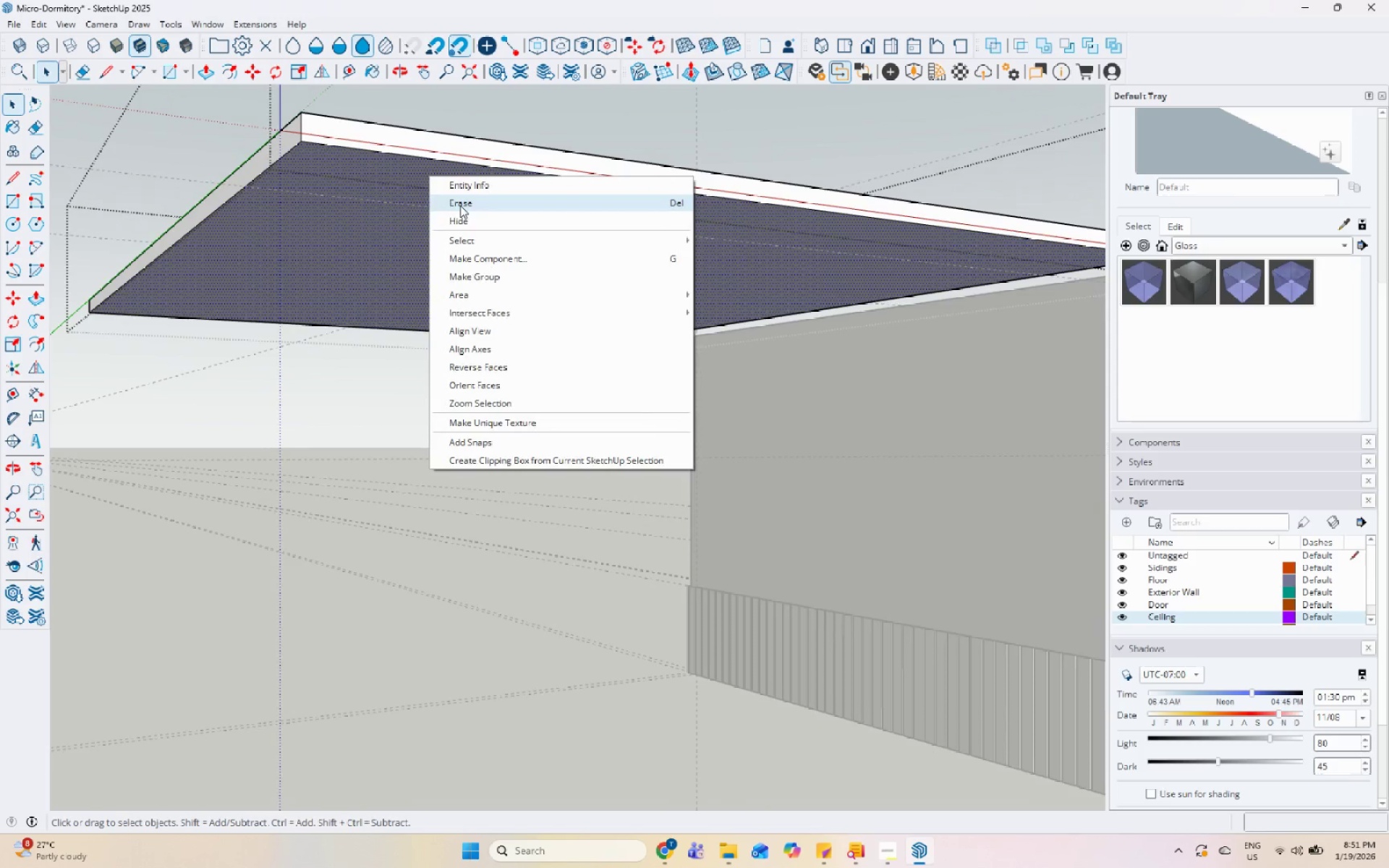 
left_click([464, 204])
 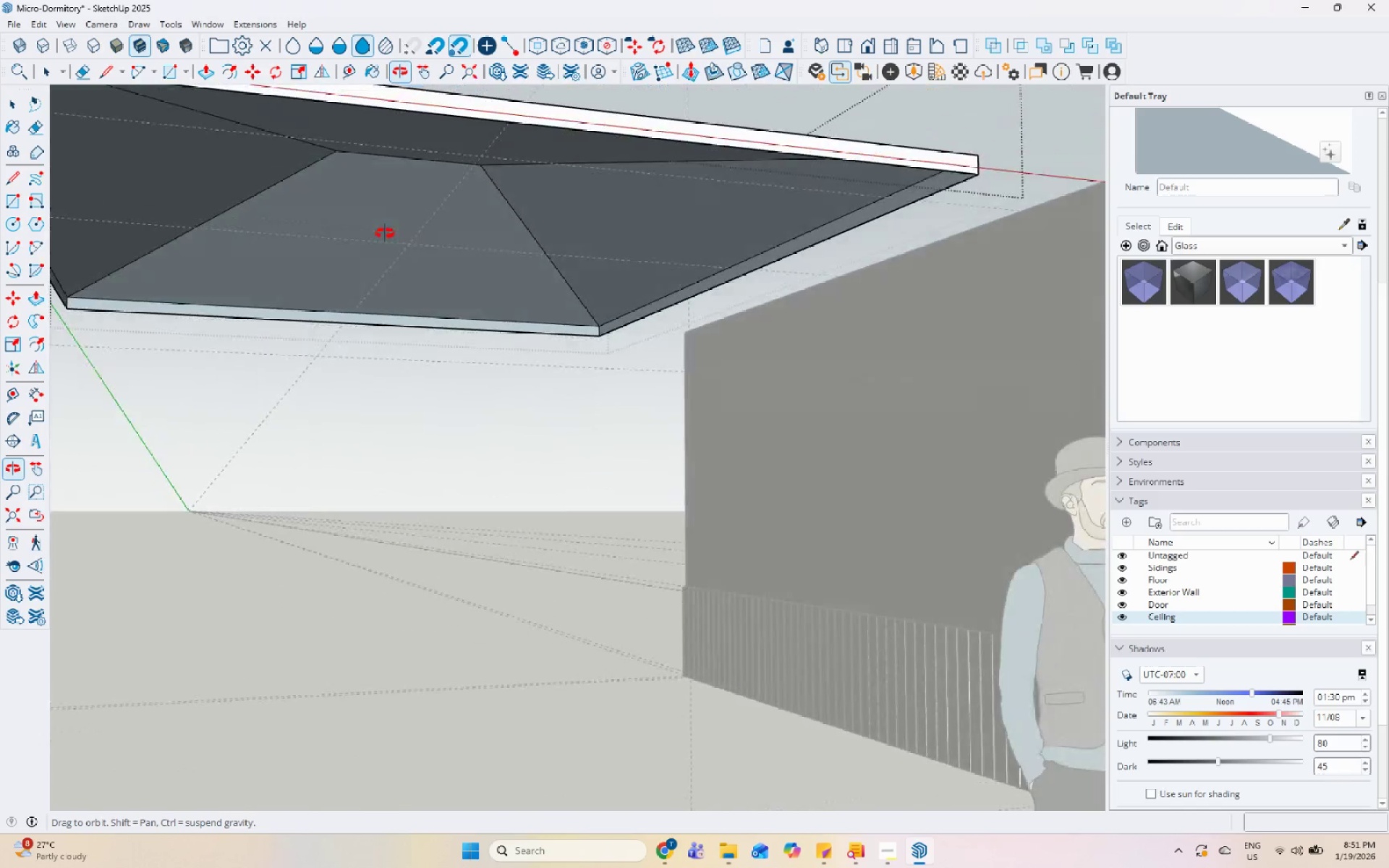 
scroll: coordinate [647, 398], scroll_direction: down, amount: 5.0
 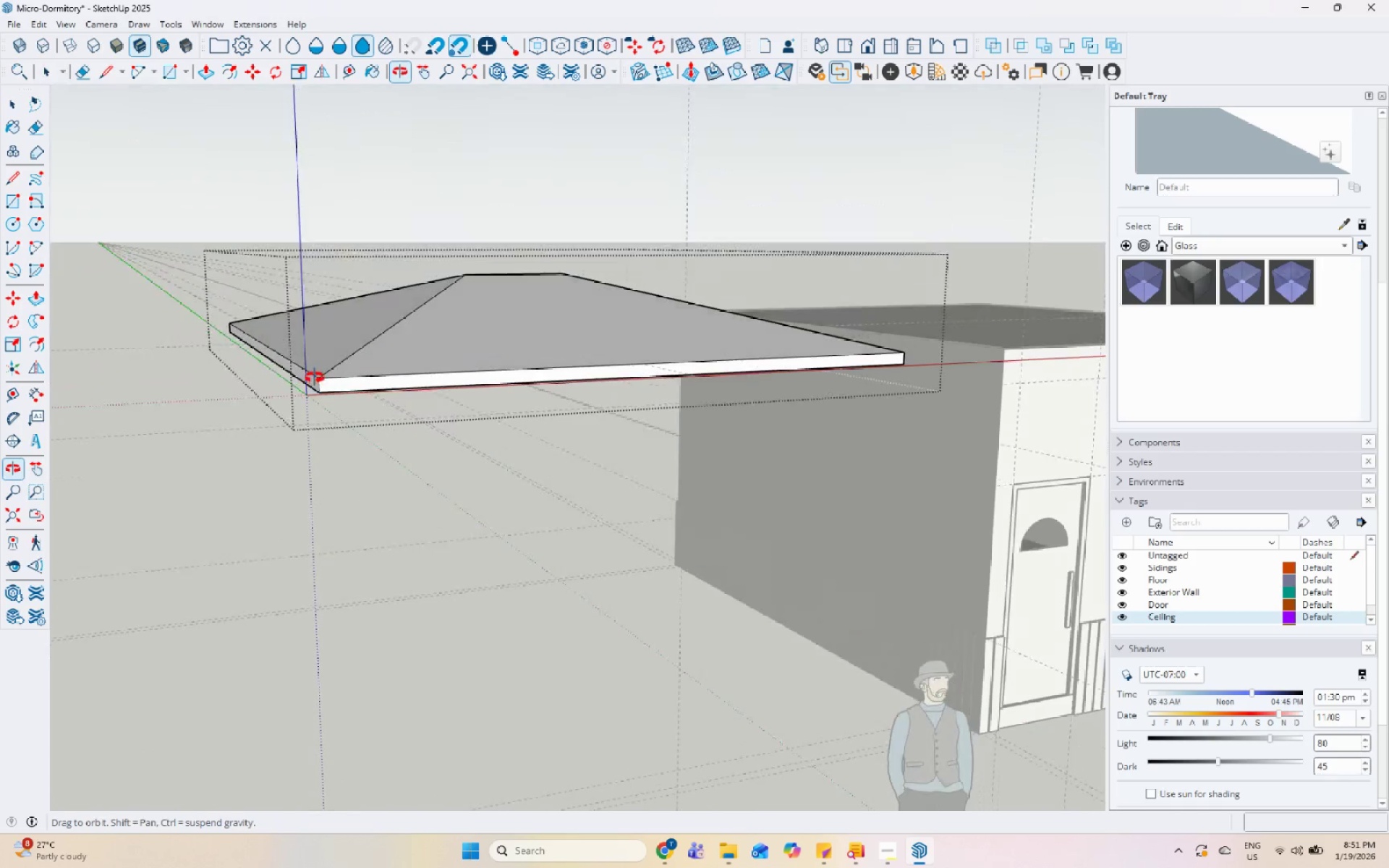 
left_click([314, 391])
 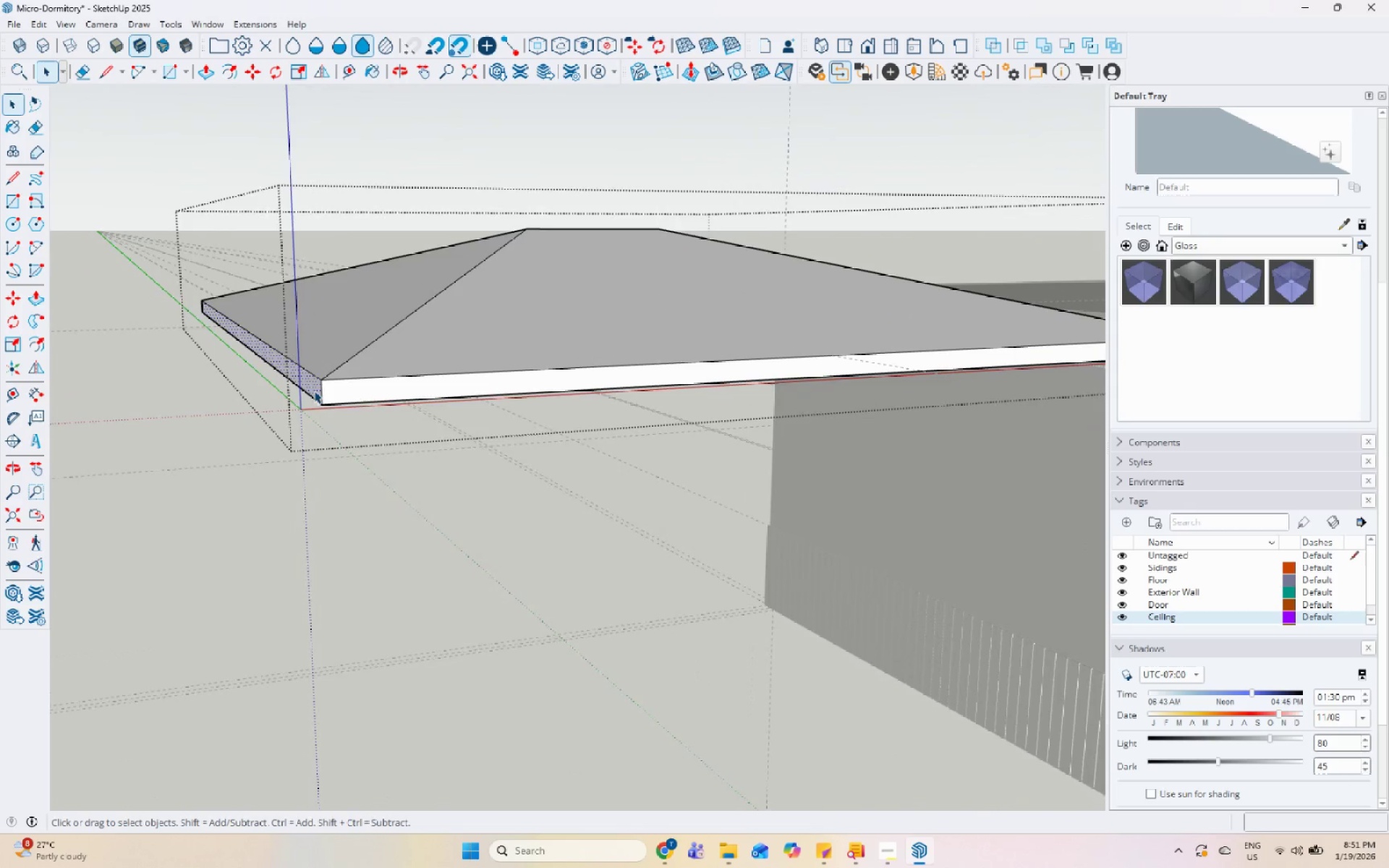 
right_click([314, 391])
 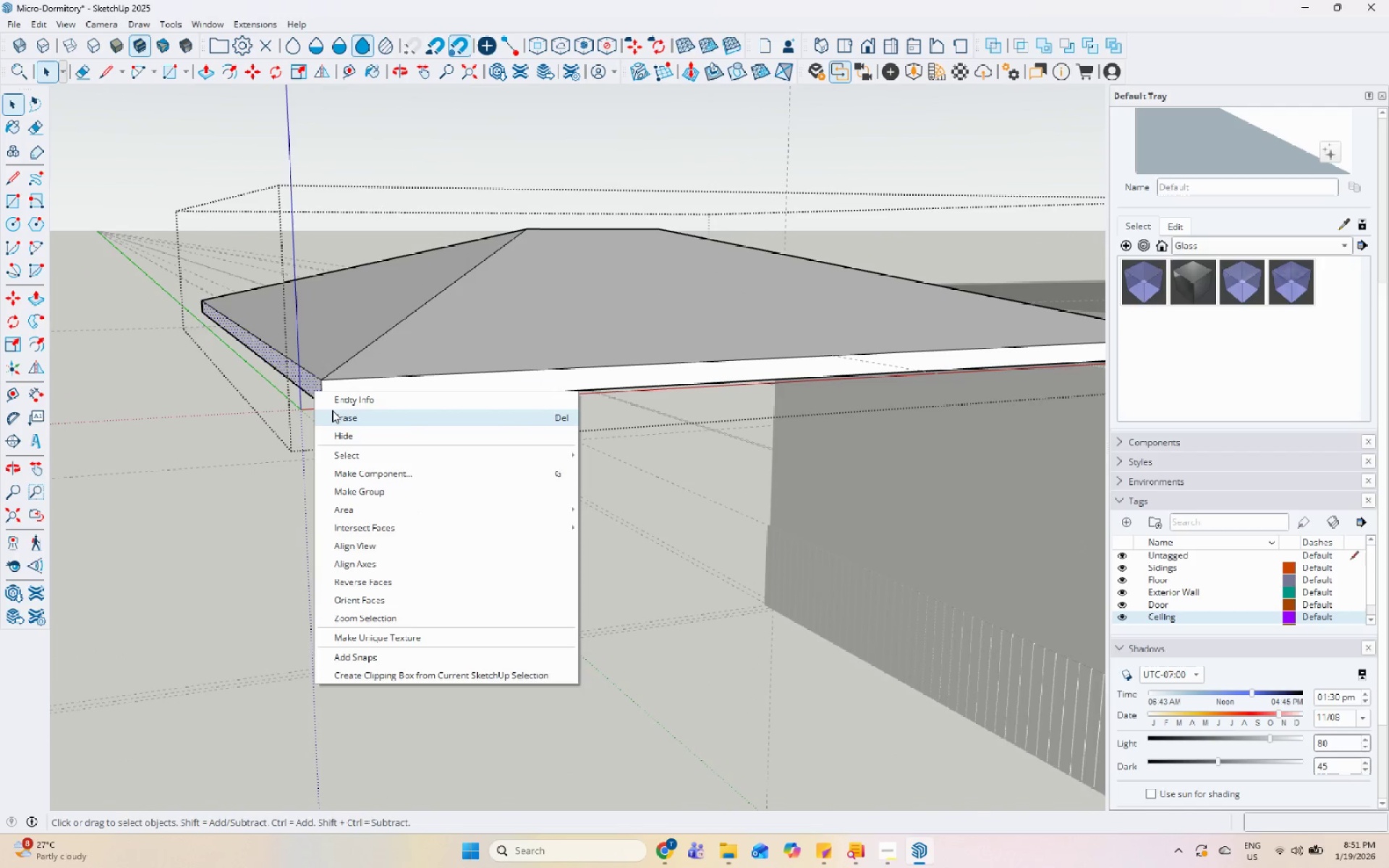 
scroll: coordinate [314, 391], scroll_direction: up, amount: 5.0
 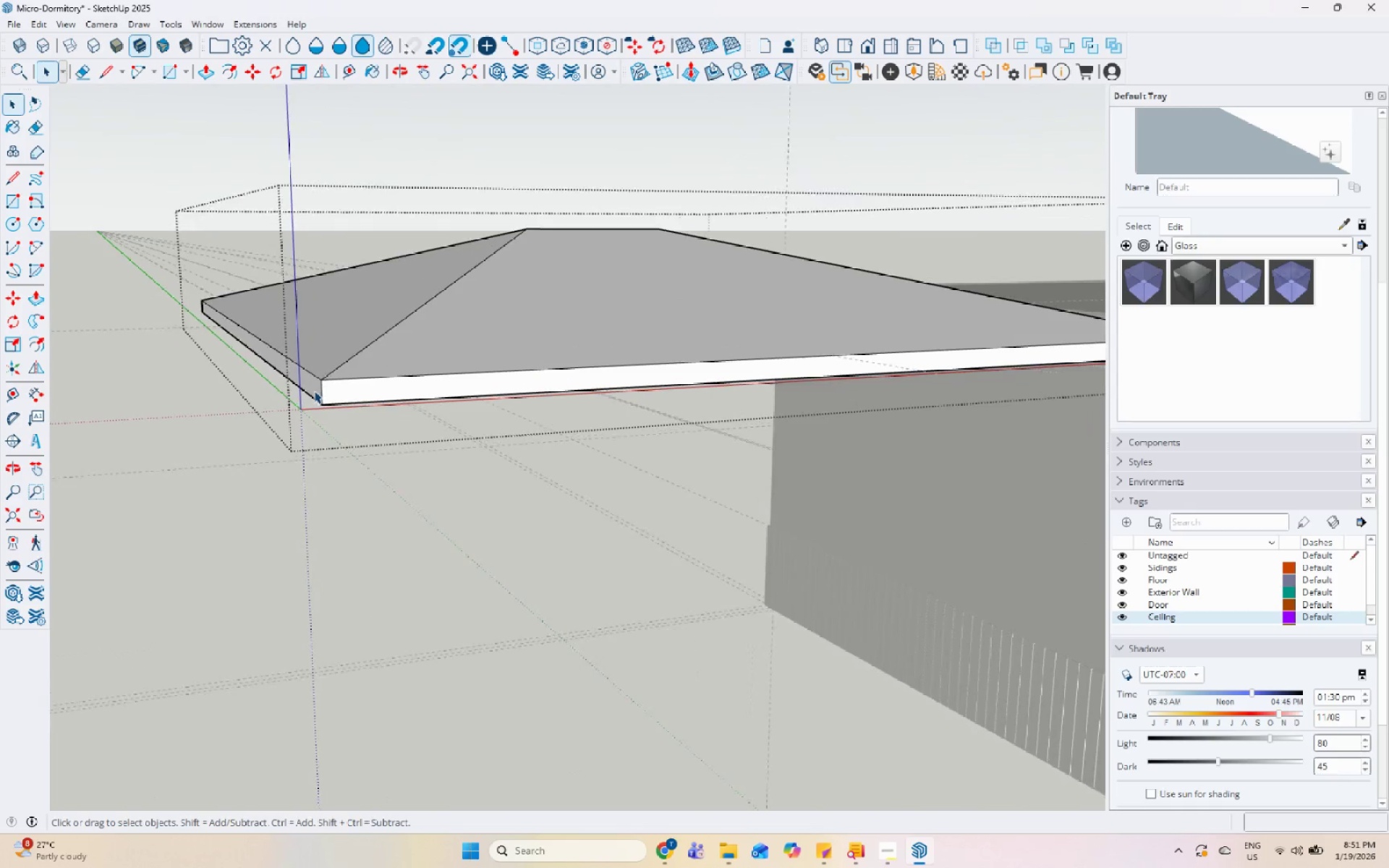 
left_click([332, 410])
 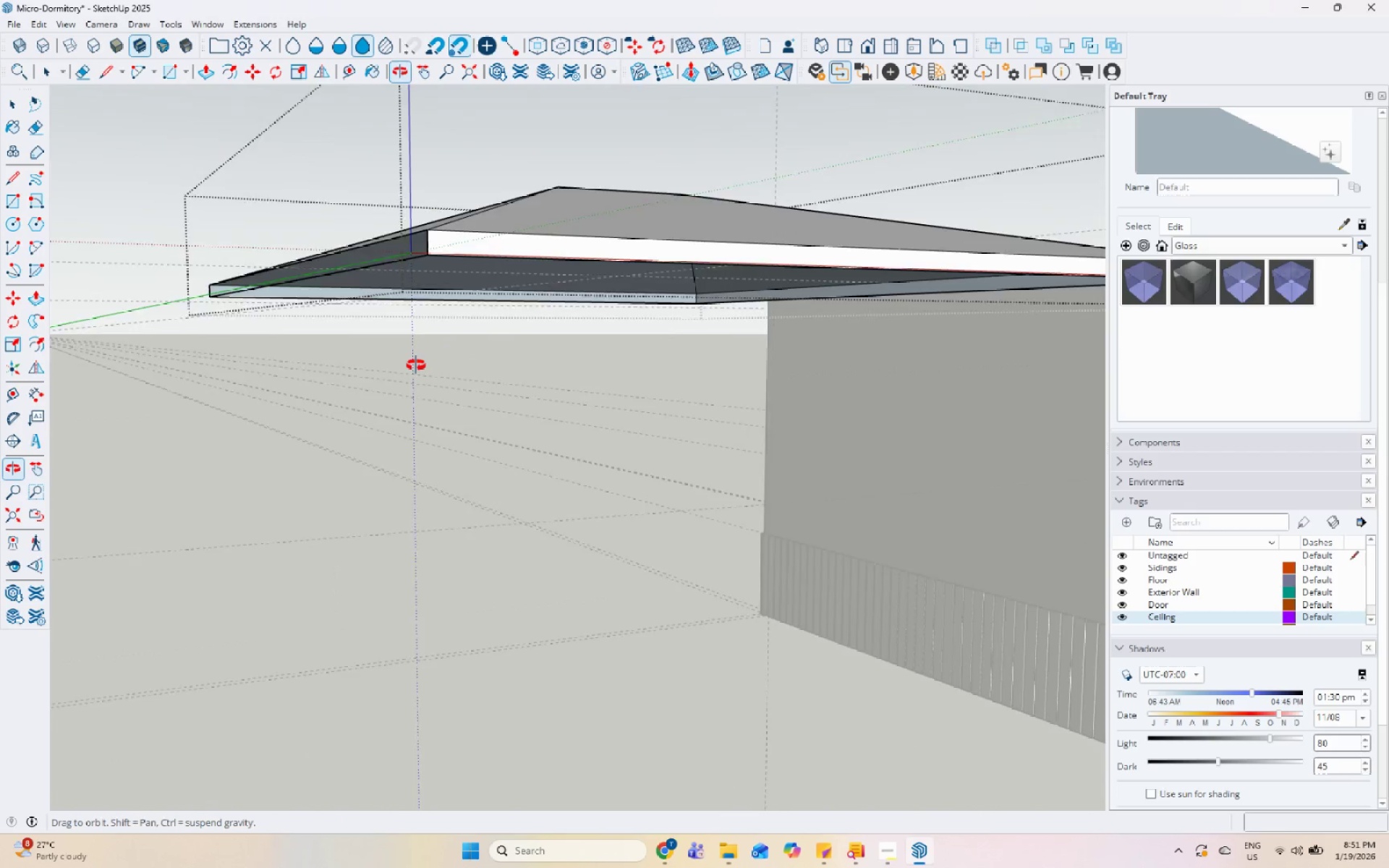 
scroll: coordinate [421, 315], scroll_direction: up, amount: 1.0
 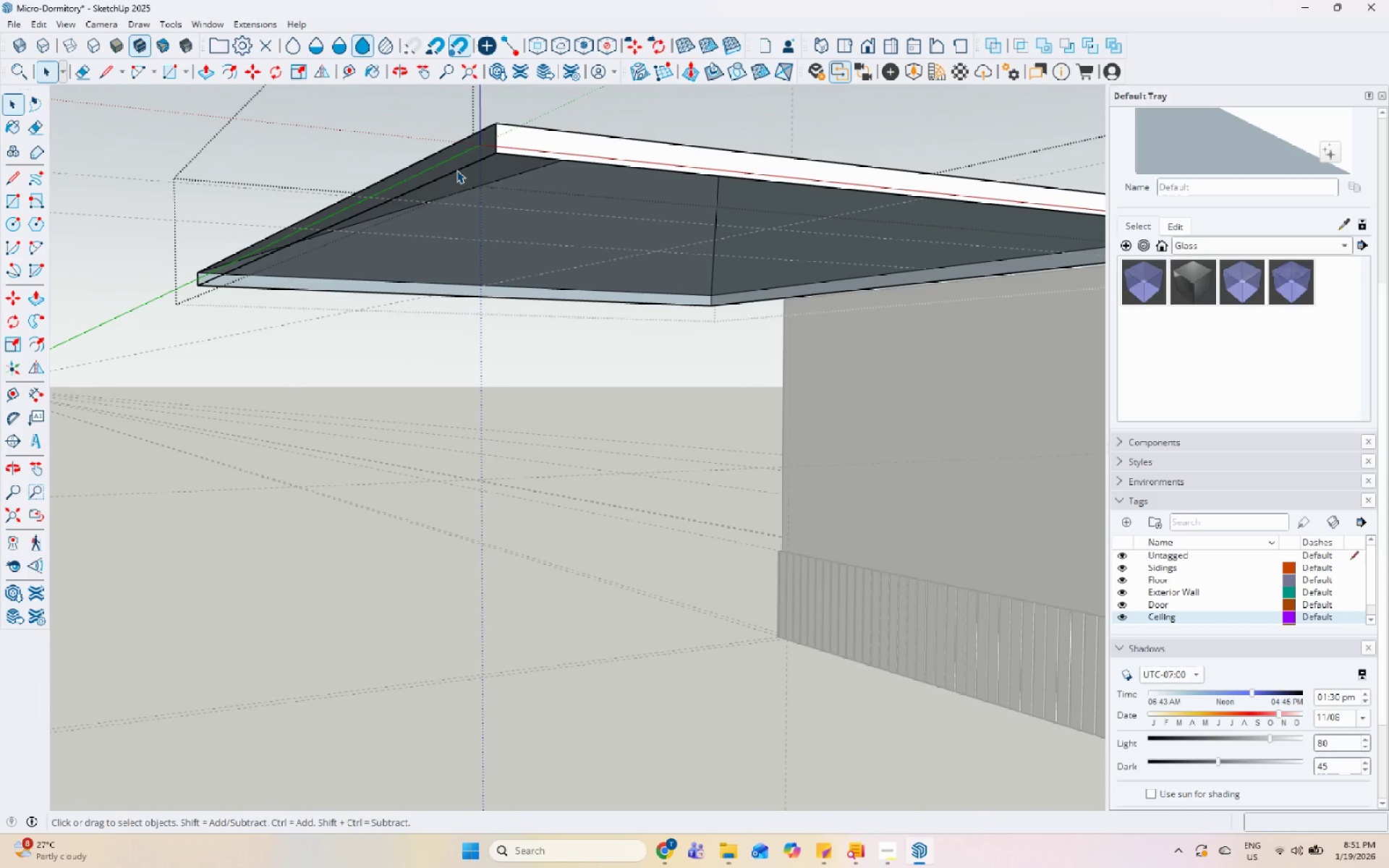 
left_click([456, 170])
 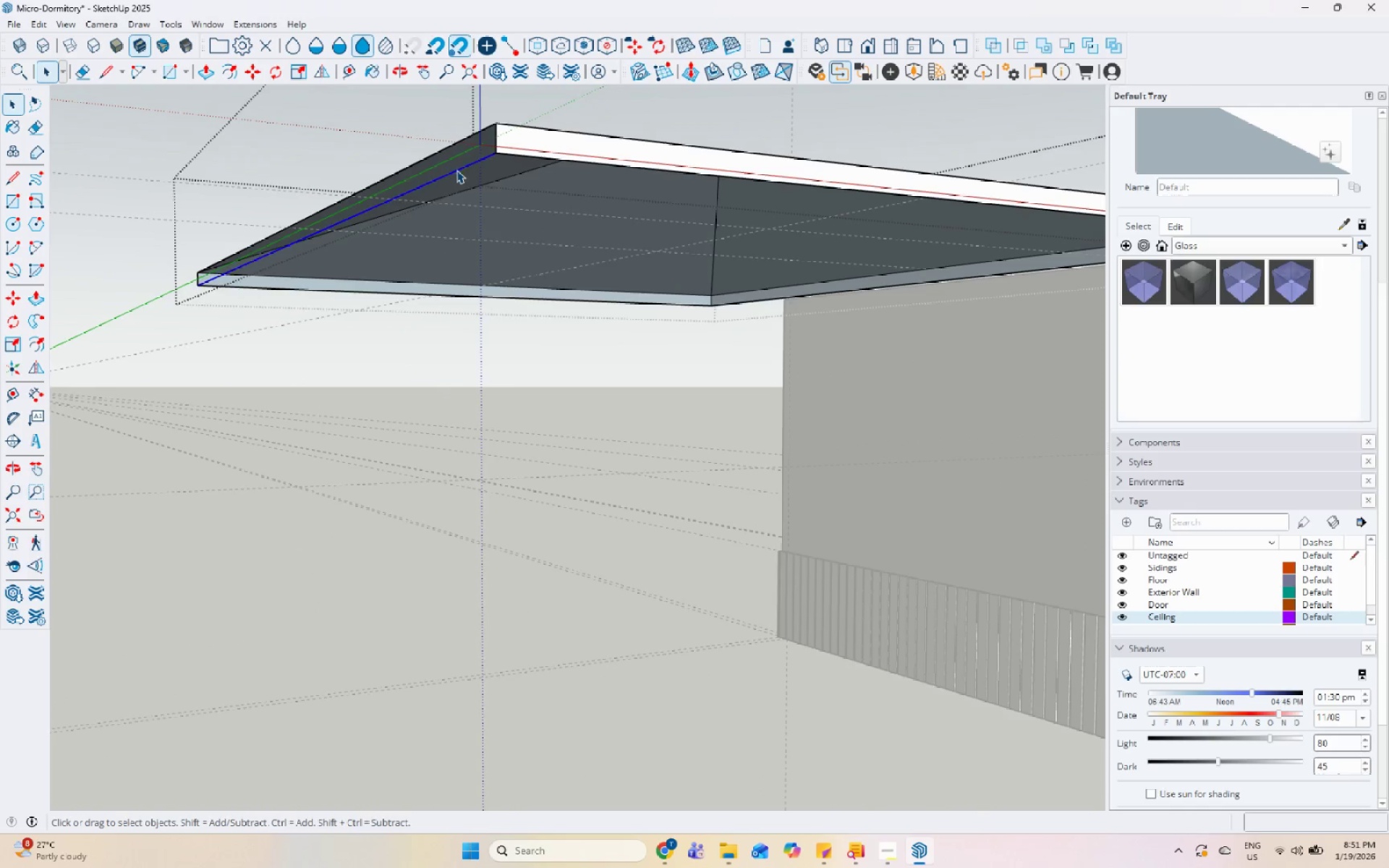 
right_click([456, 170])
 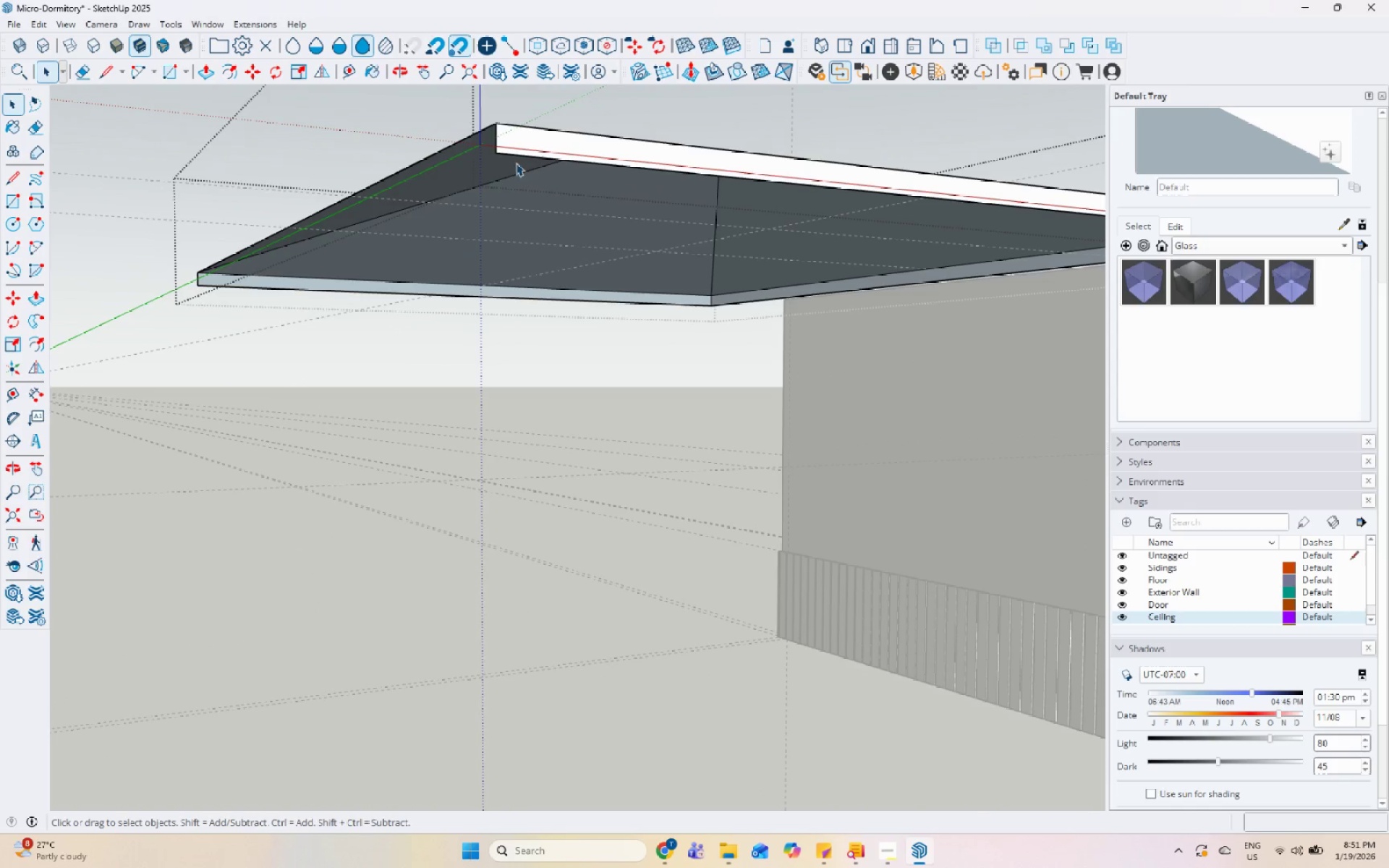 
double_click([535, 141])
 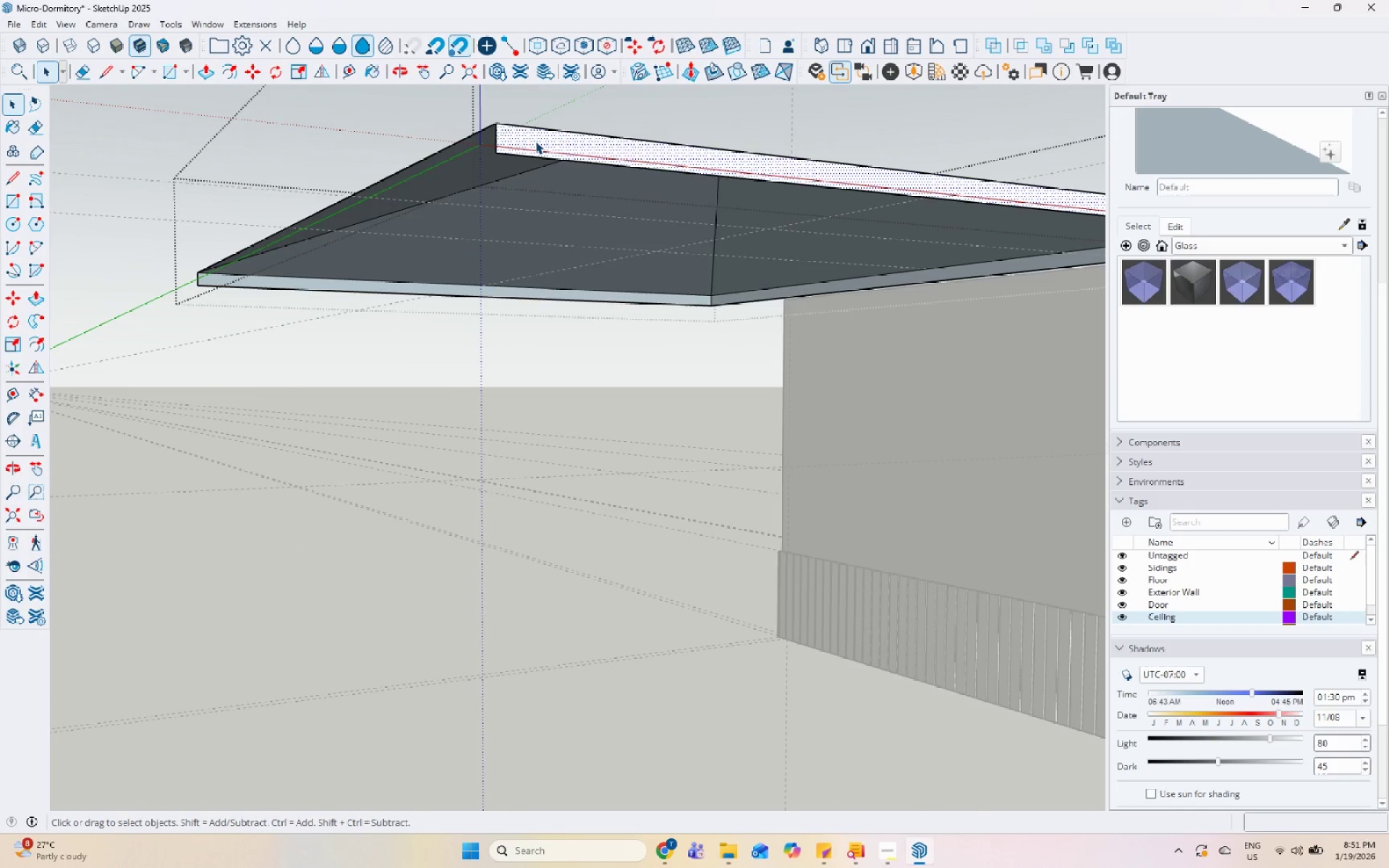 
right_click([535, 141])
 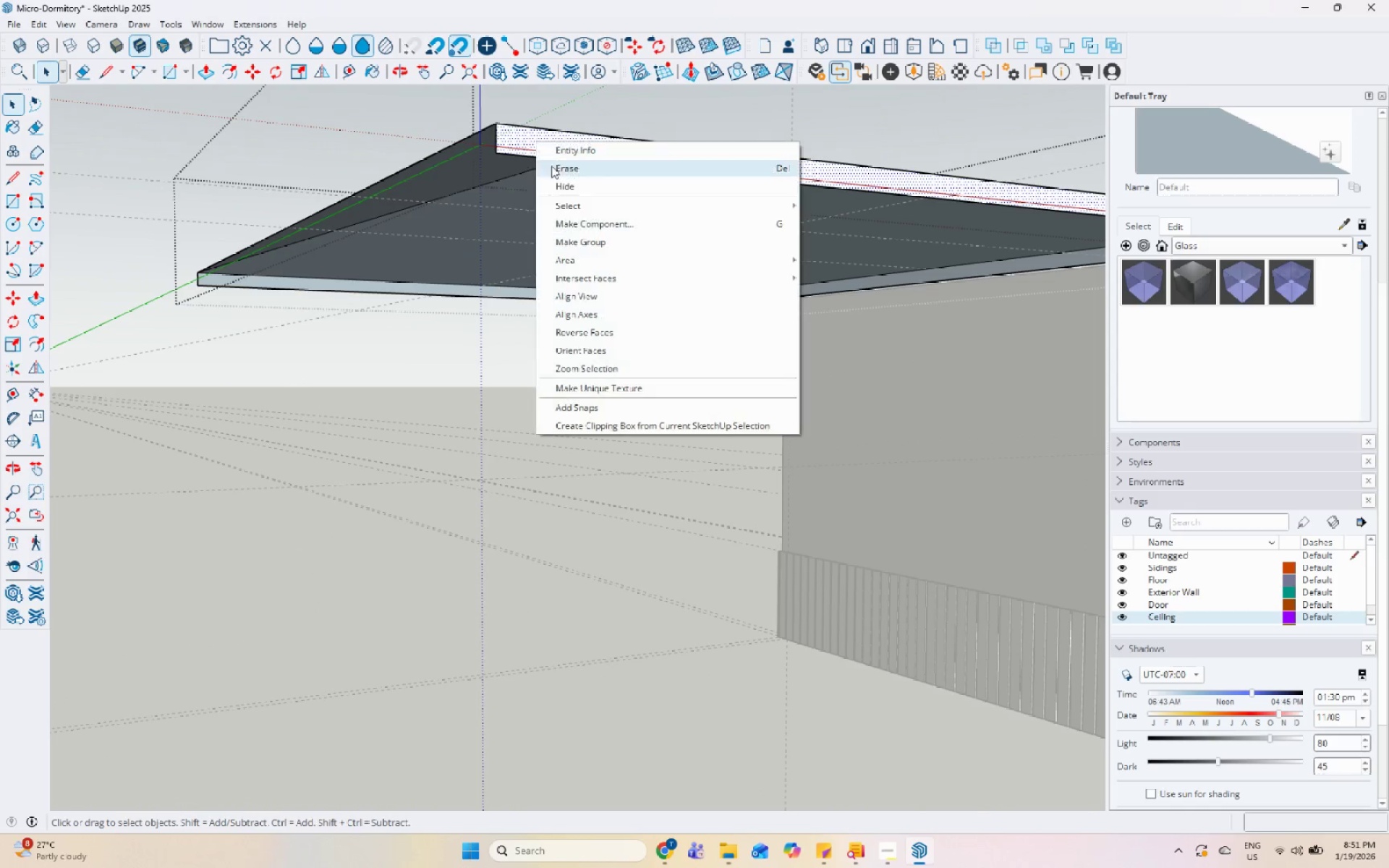 
left_click([553, 169])
 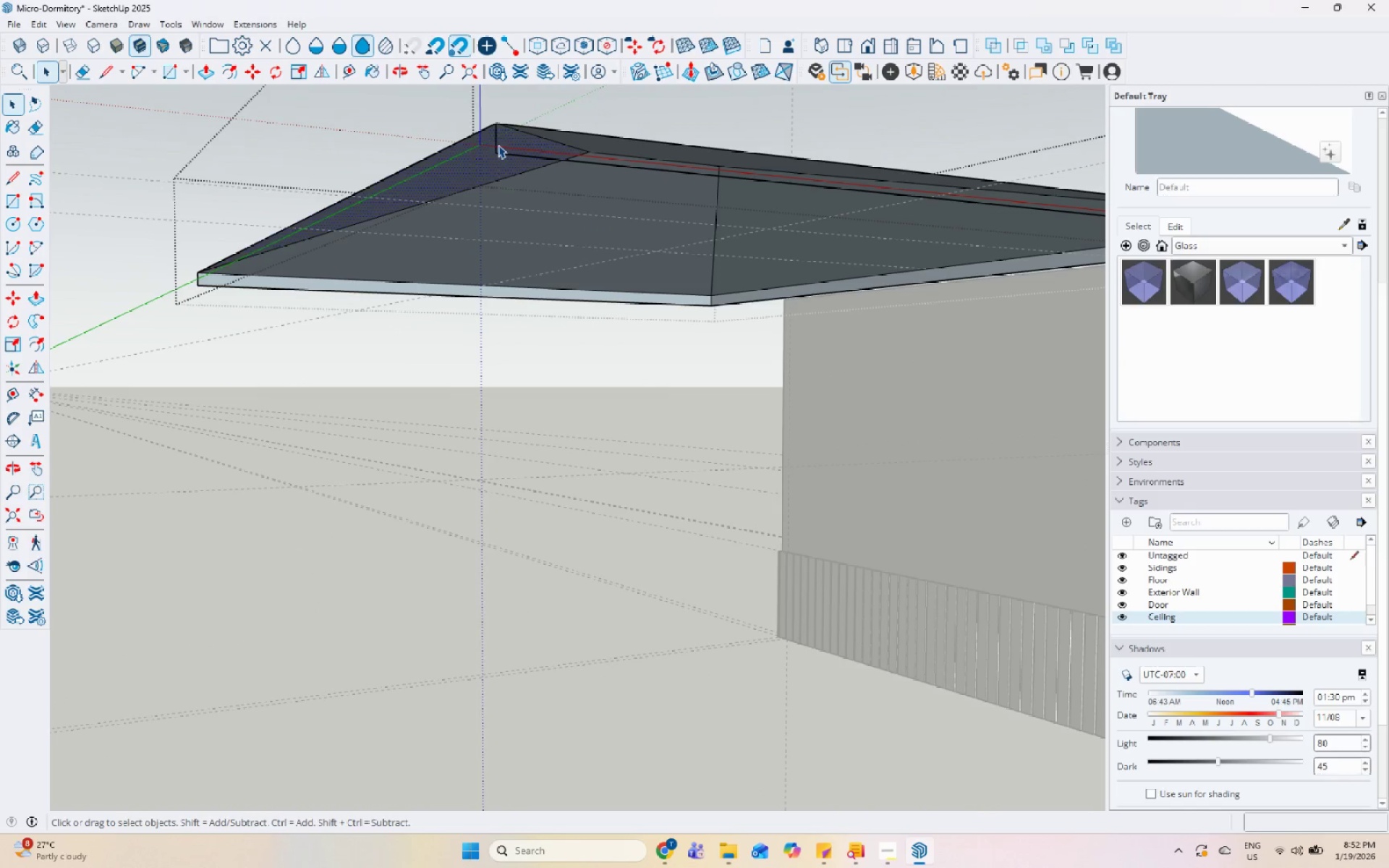 
double_click([496, 145])
 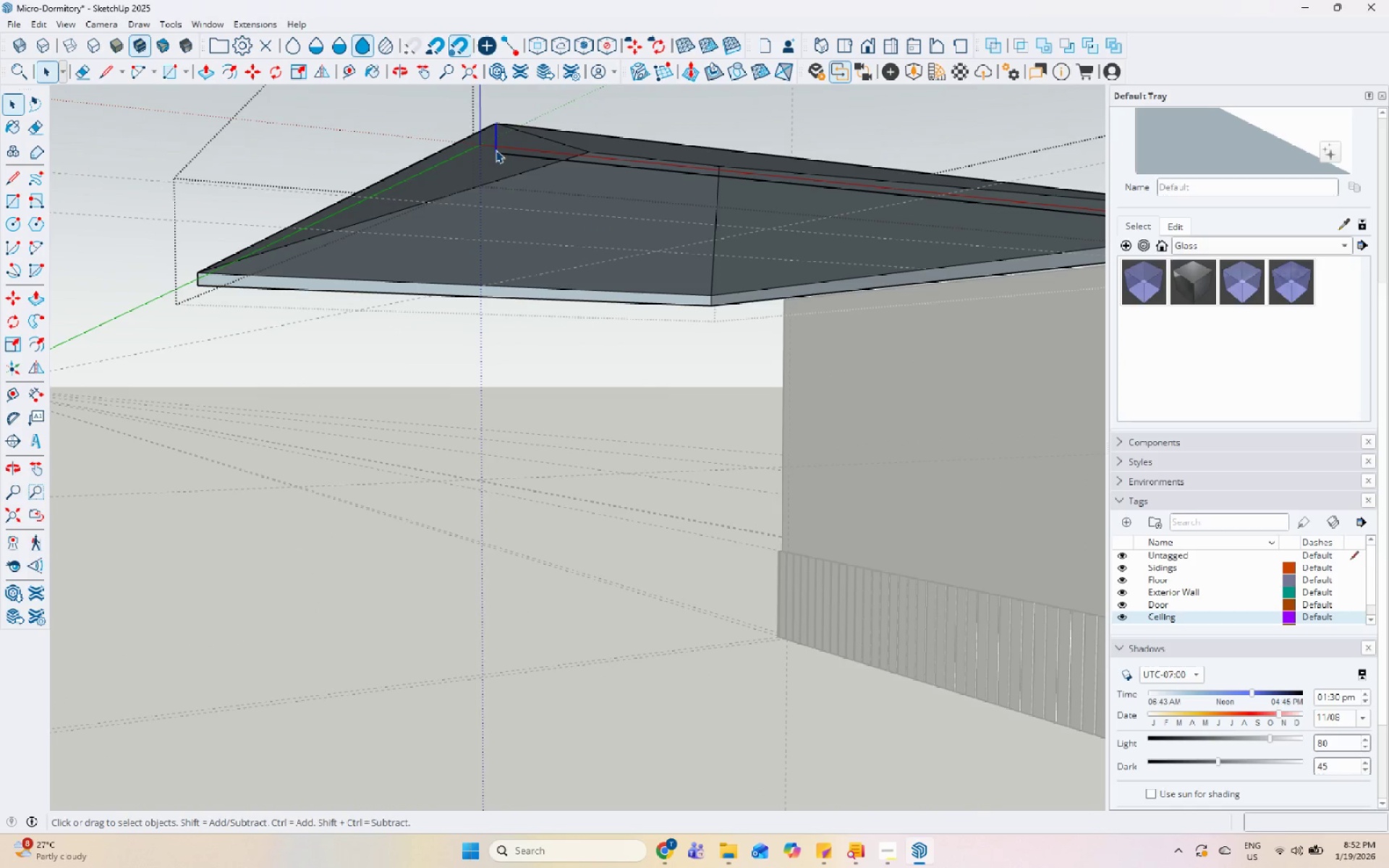 
right_click([496, 150])
 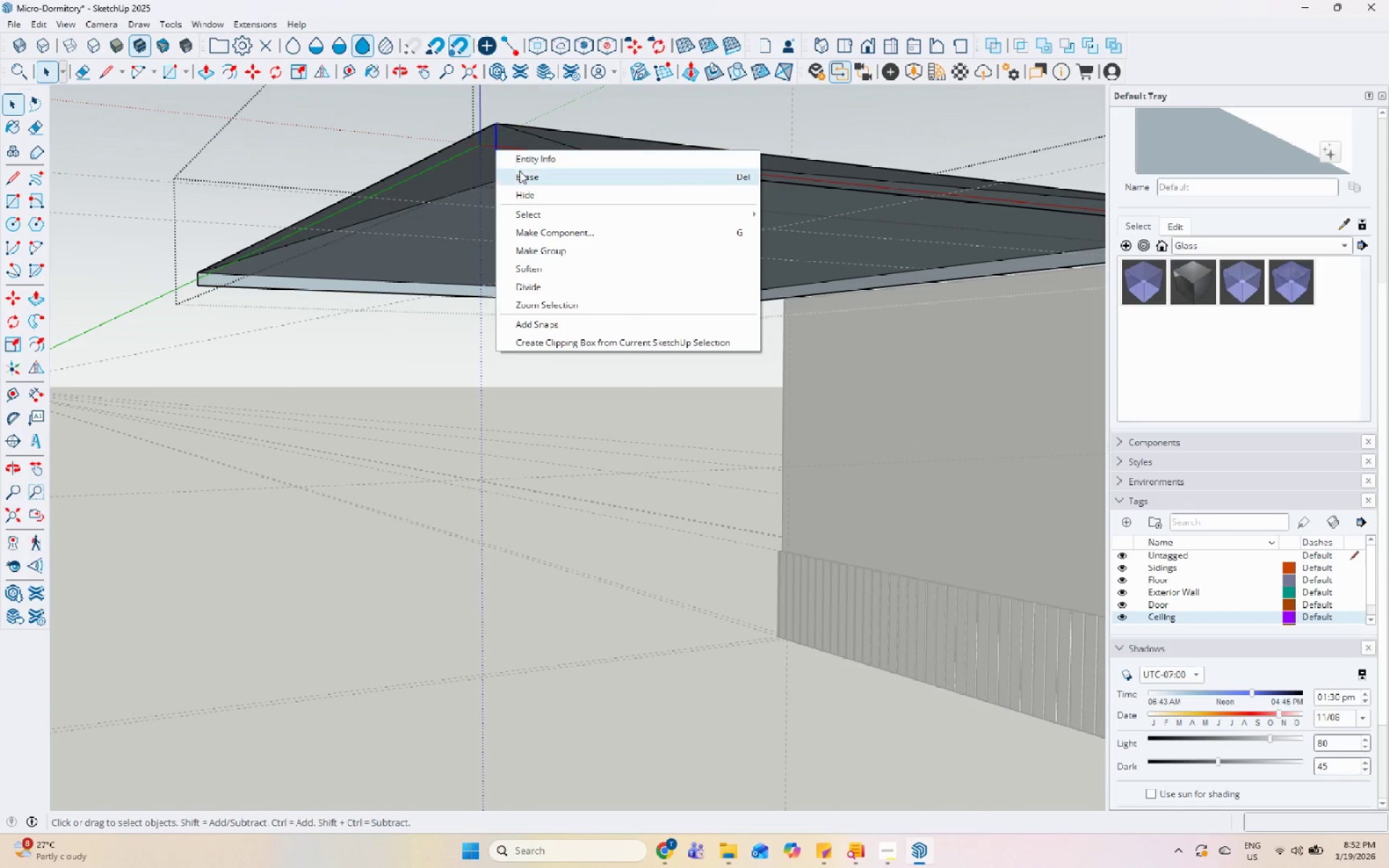 
left_click([521, 172])
 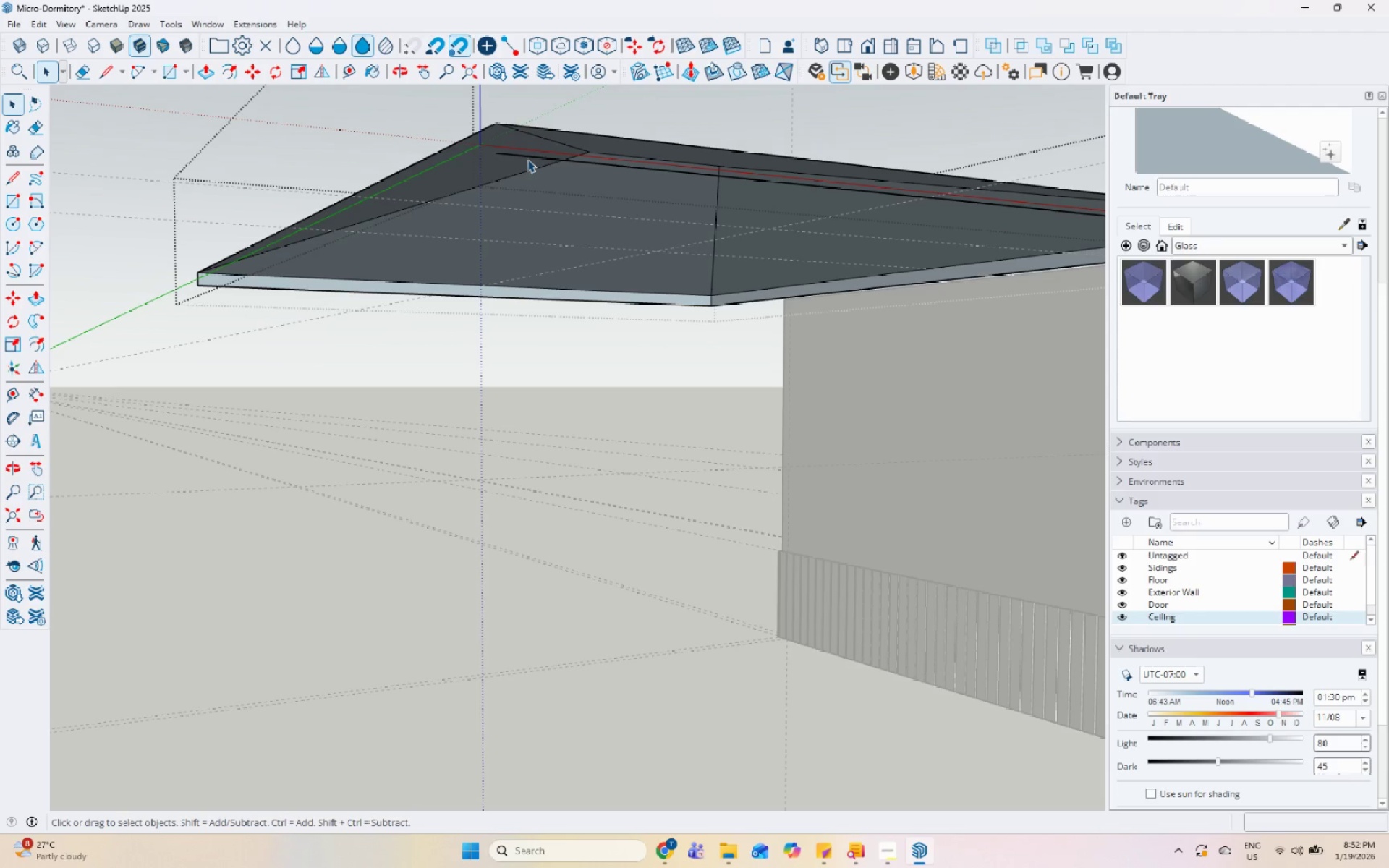 
left_click([527, 158])
 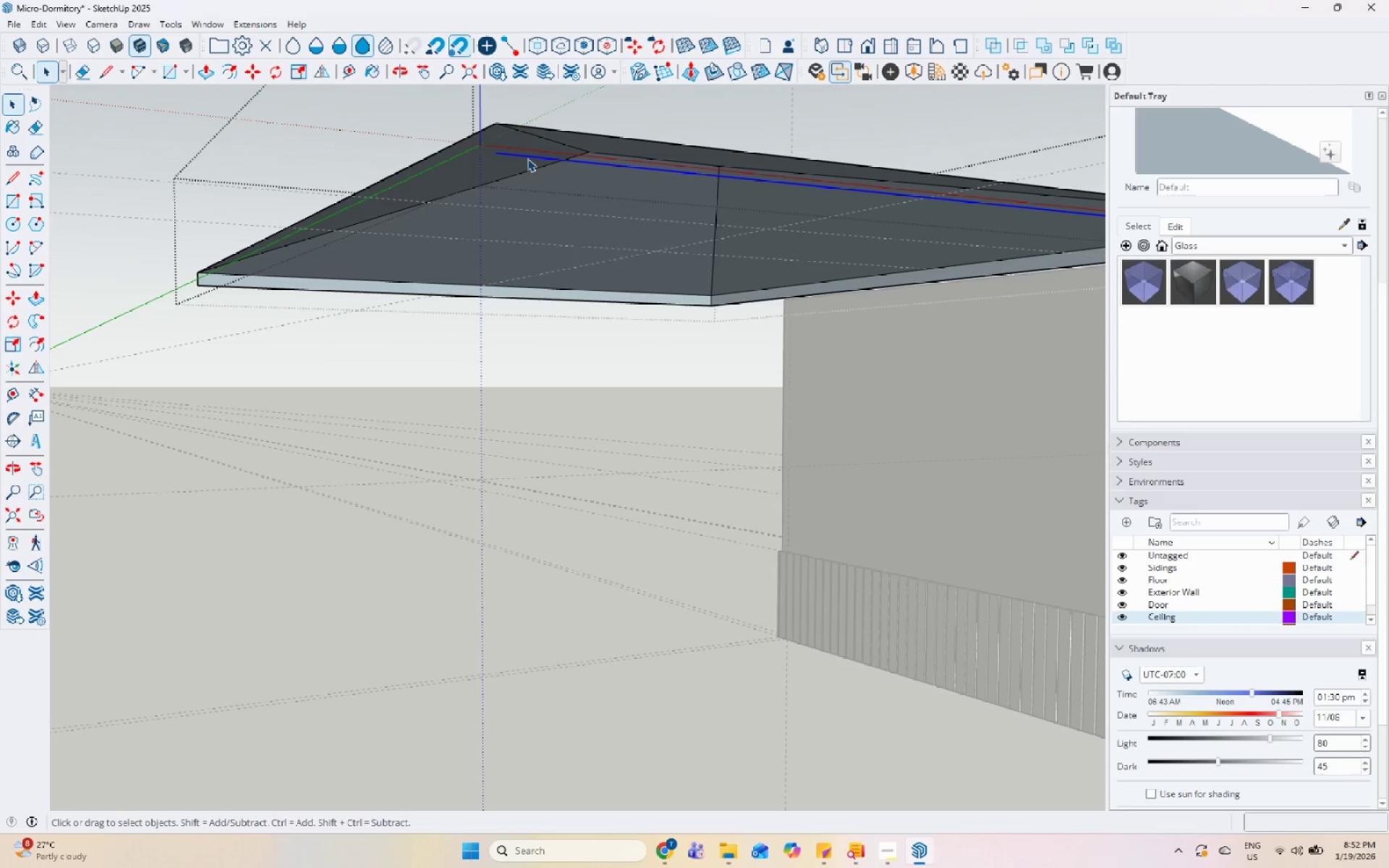 
right_click([527, 158])
 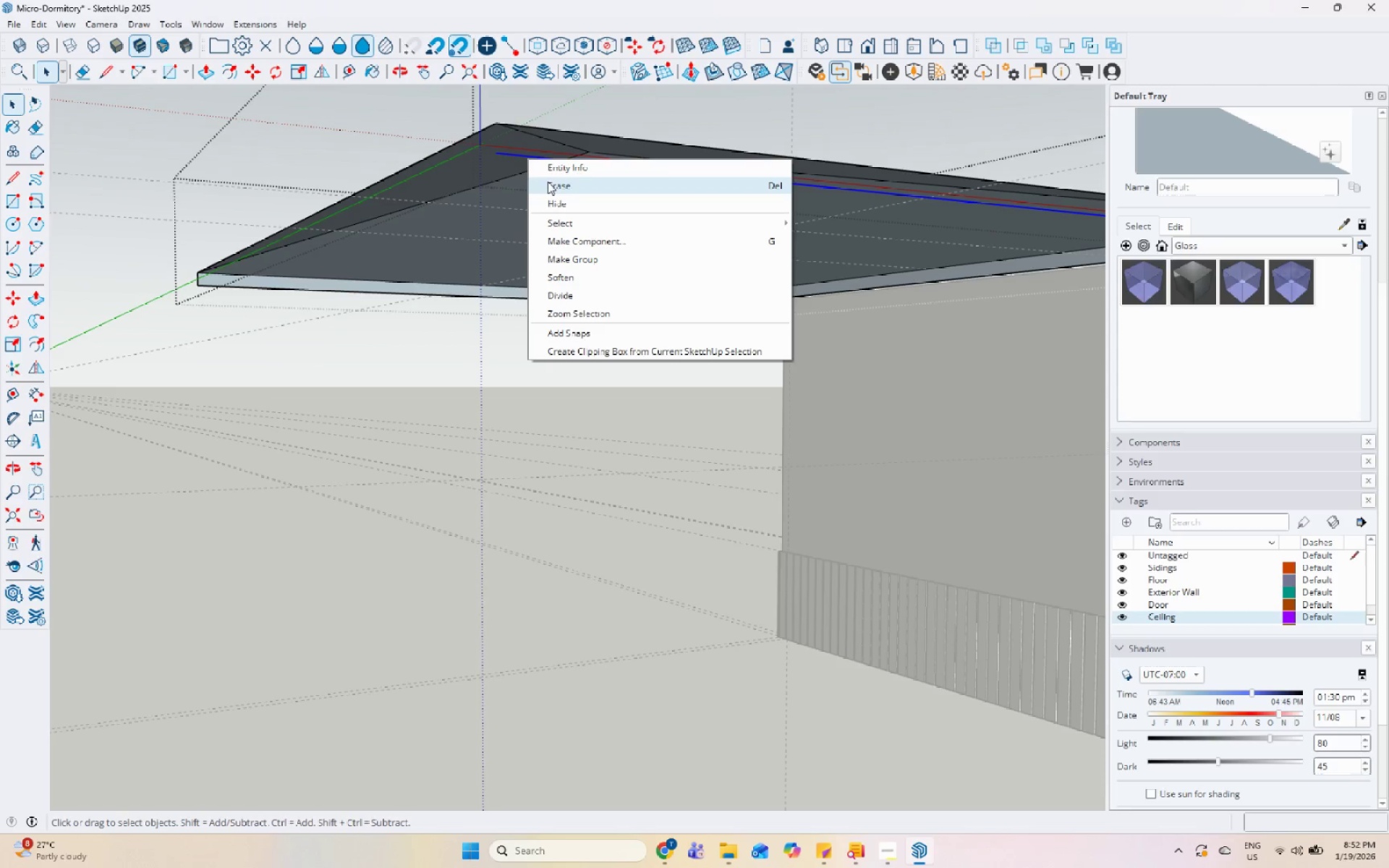 
left_click([548, 182])
 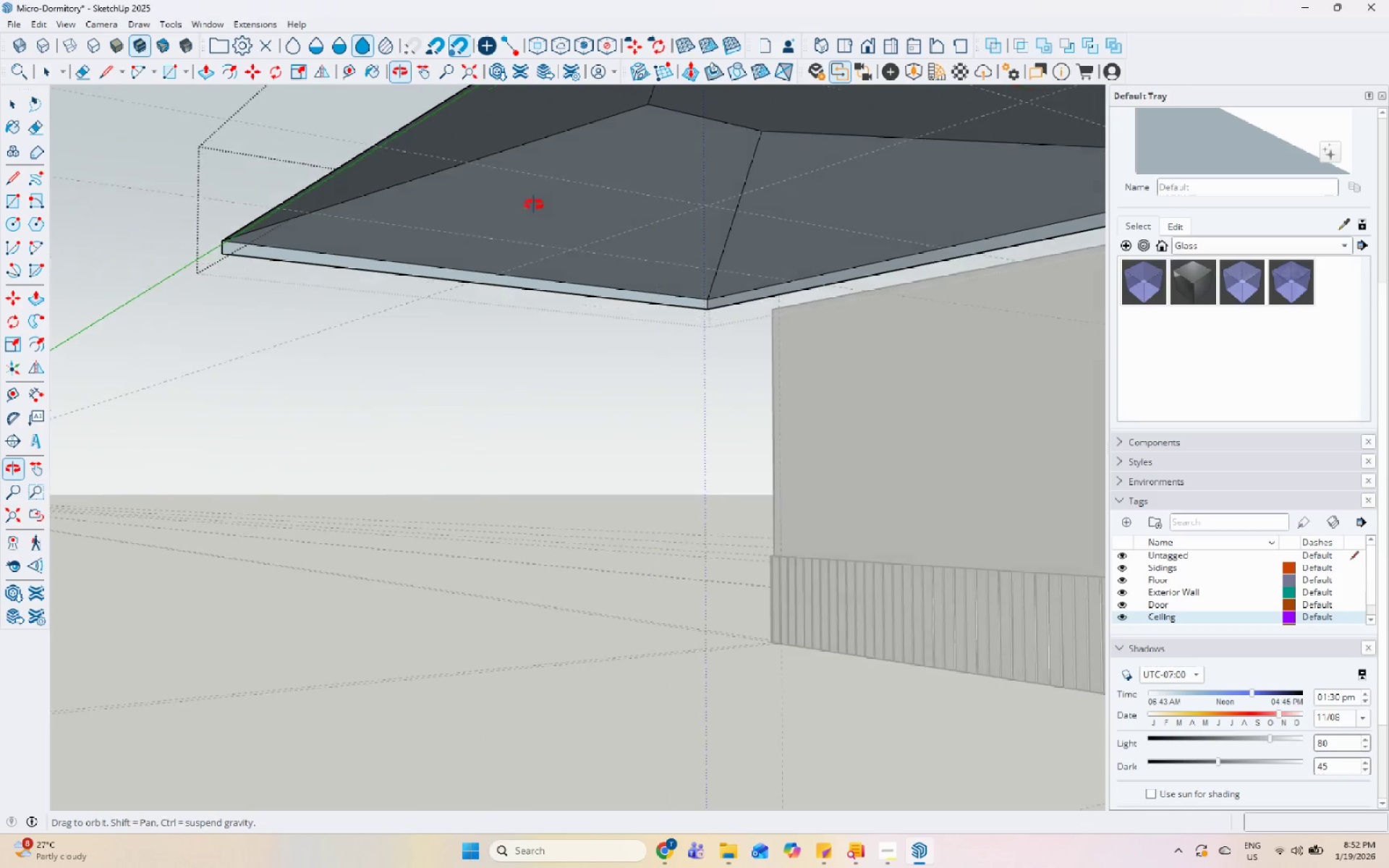 
left_click([229, 252])
 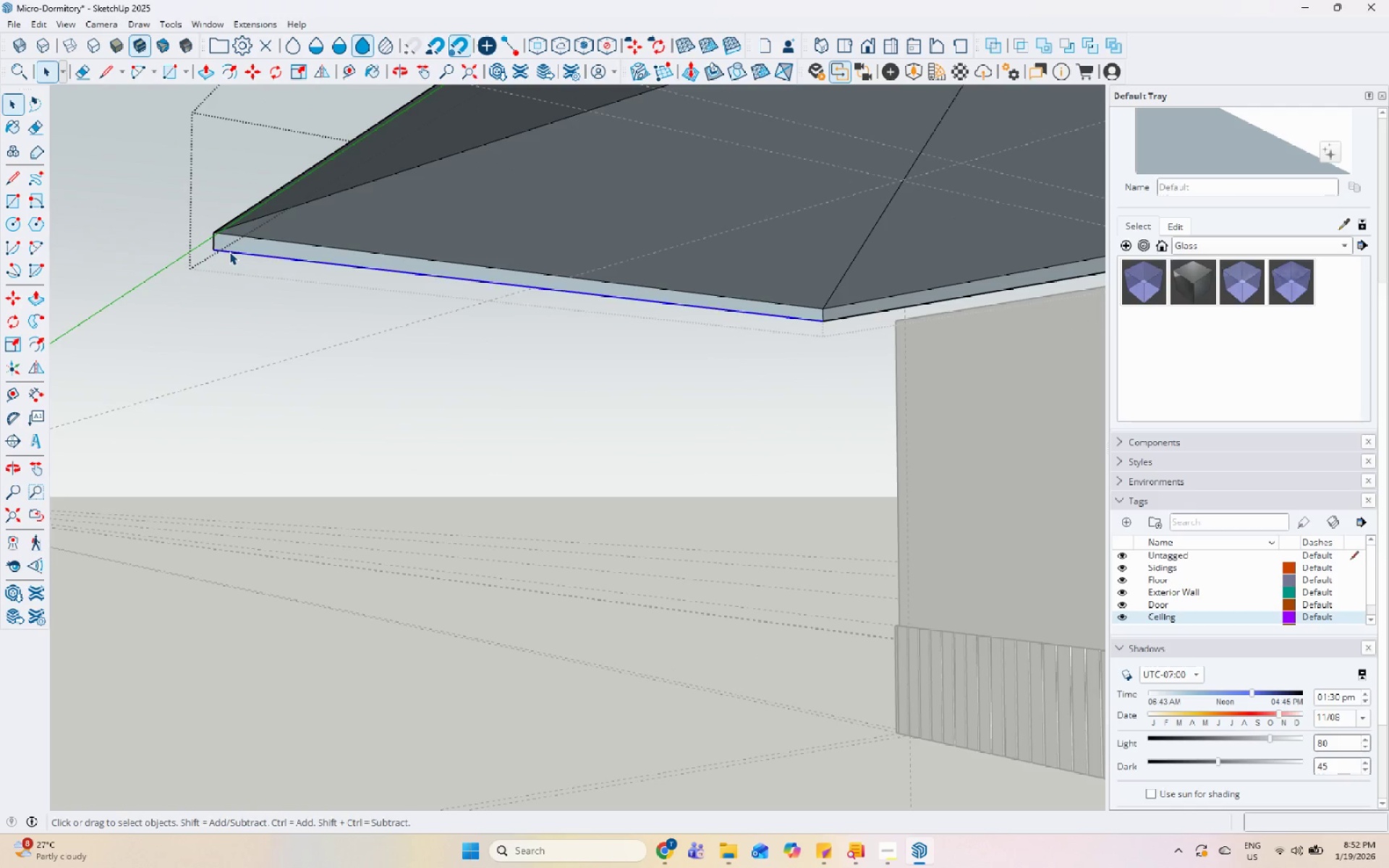 
scroll: coordinate [192, 250], scroll_direction: up, amount: 4.0
 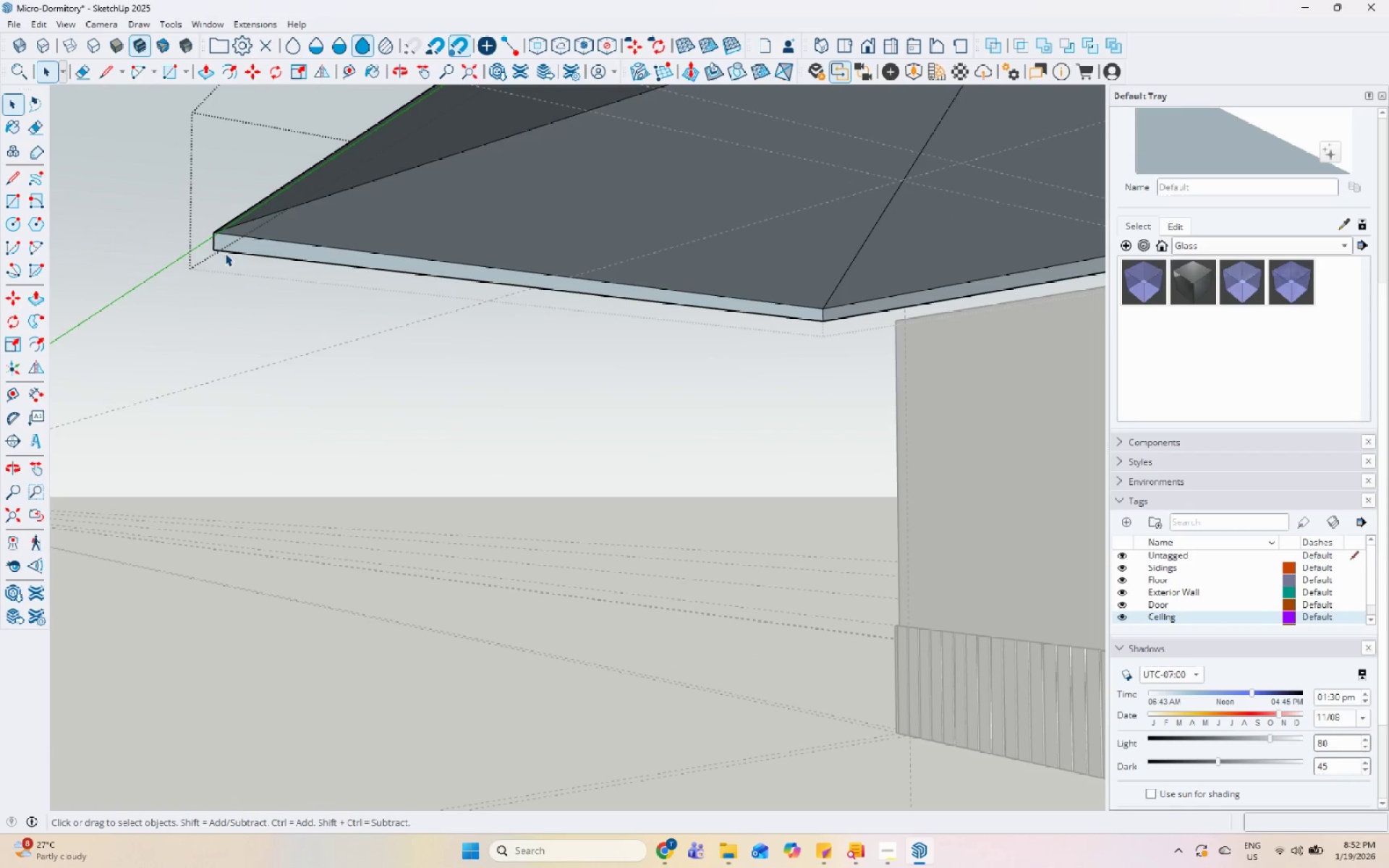 
right_click([229, 252])
 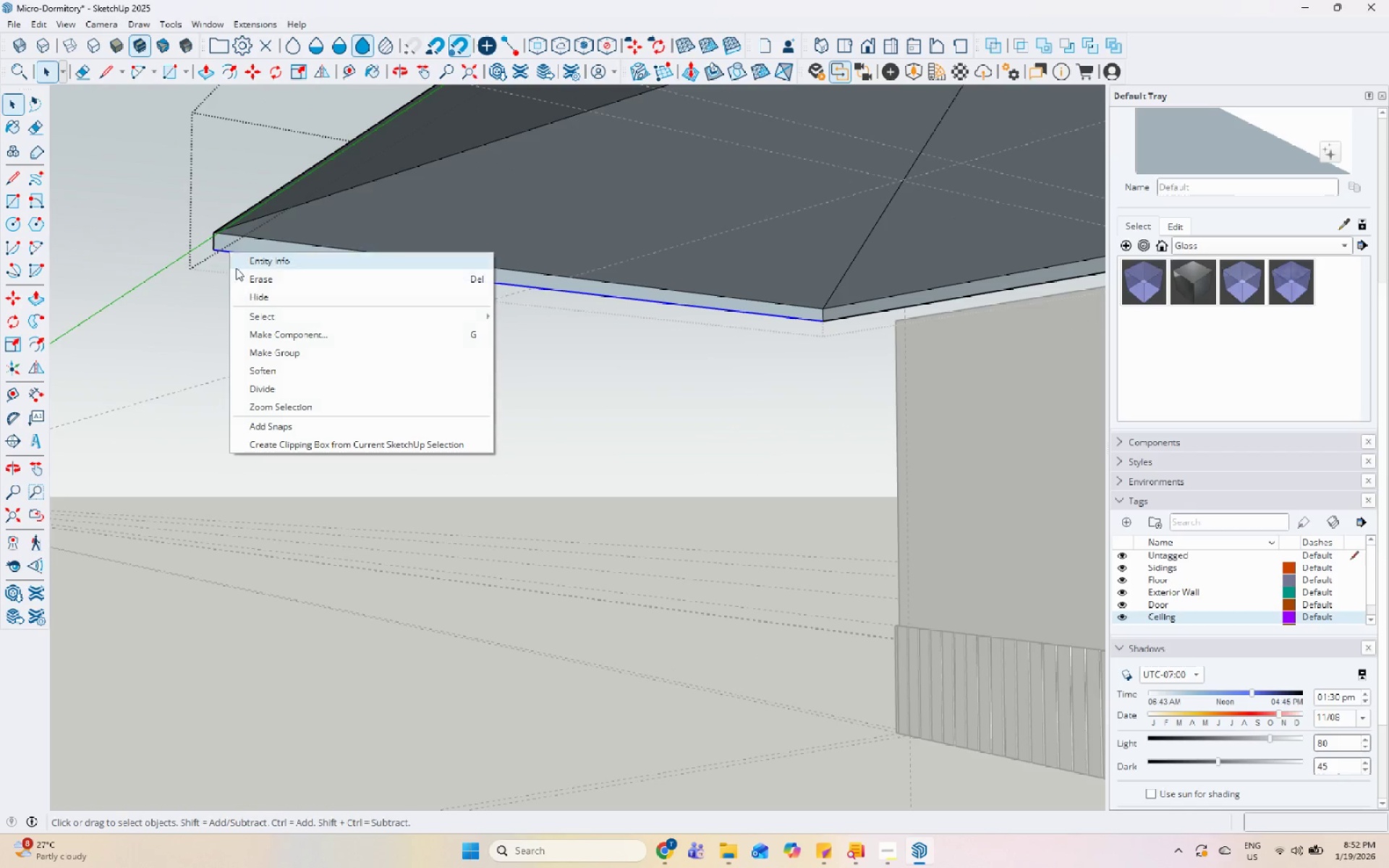 
left_click([242, 277])
 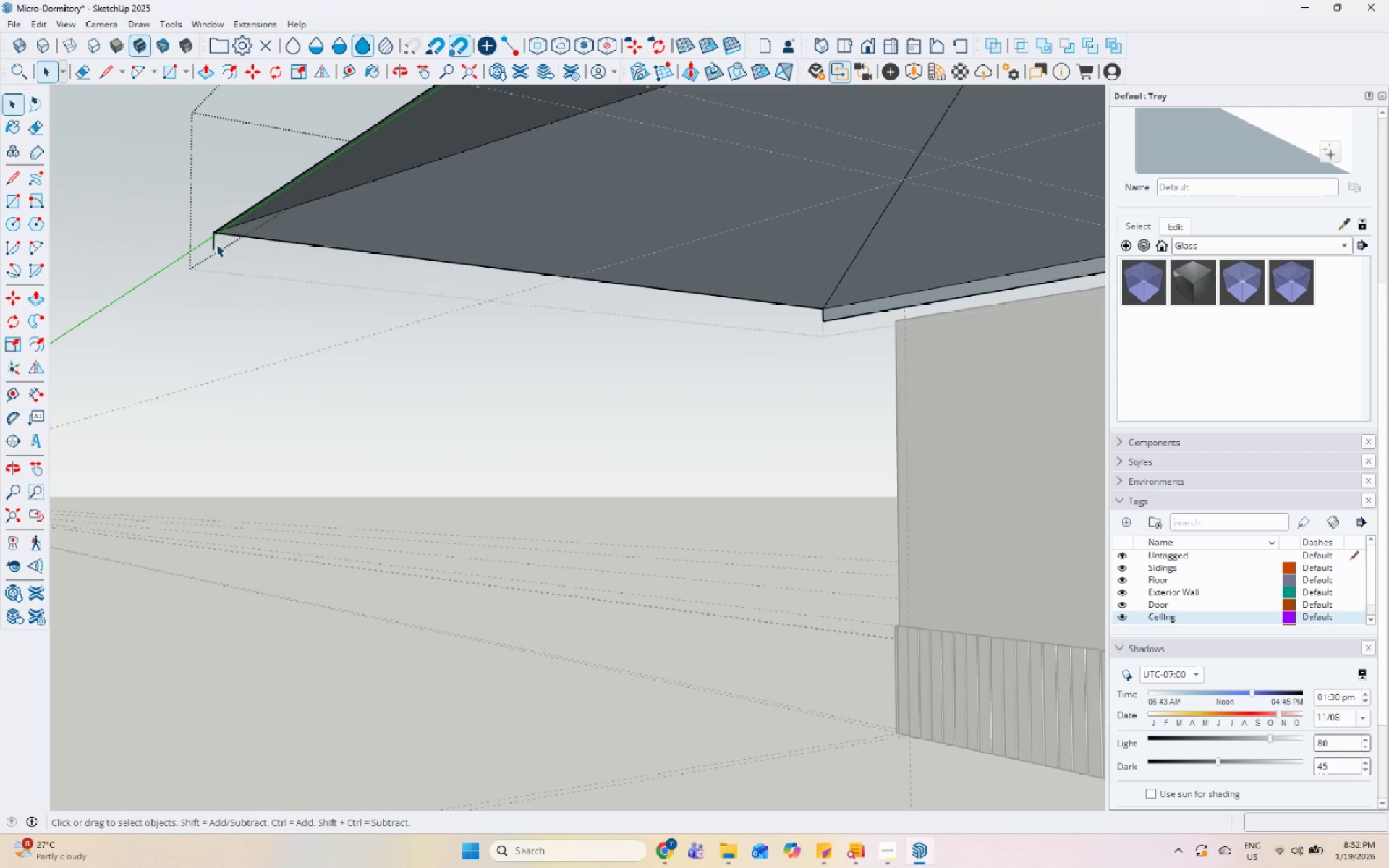 
left_click([214, 243])
 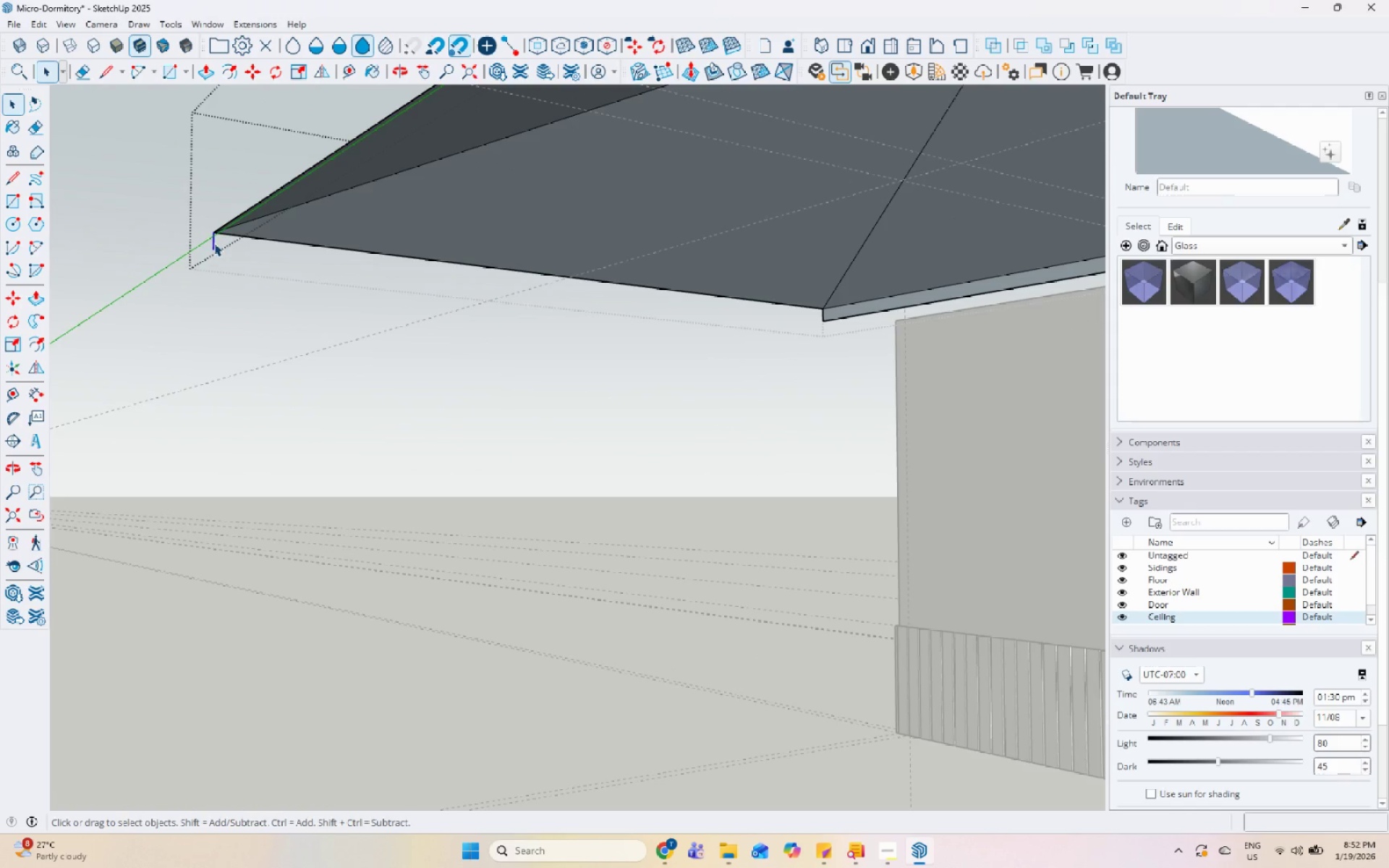 
right_click([214, 243])
 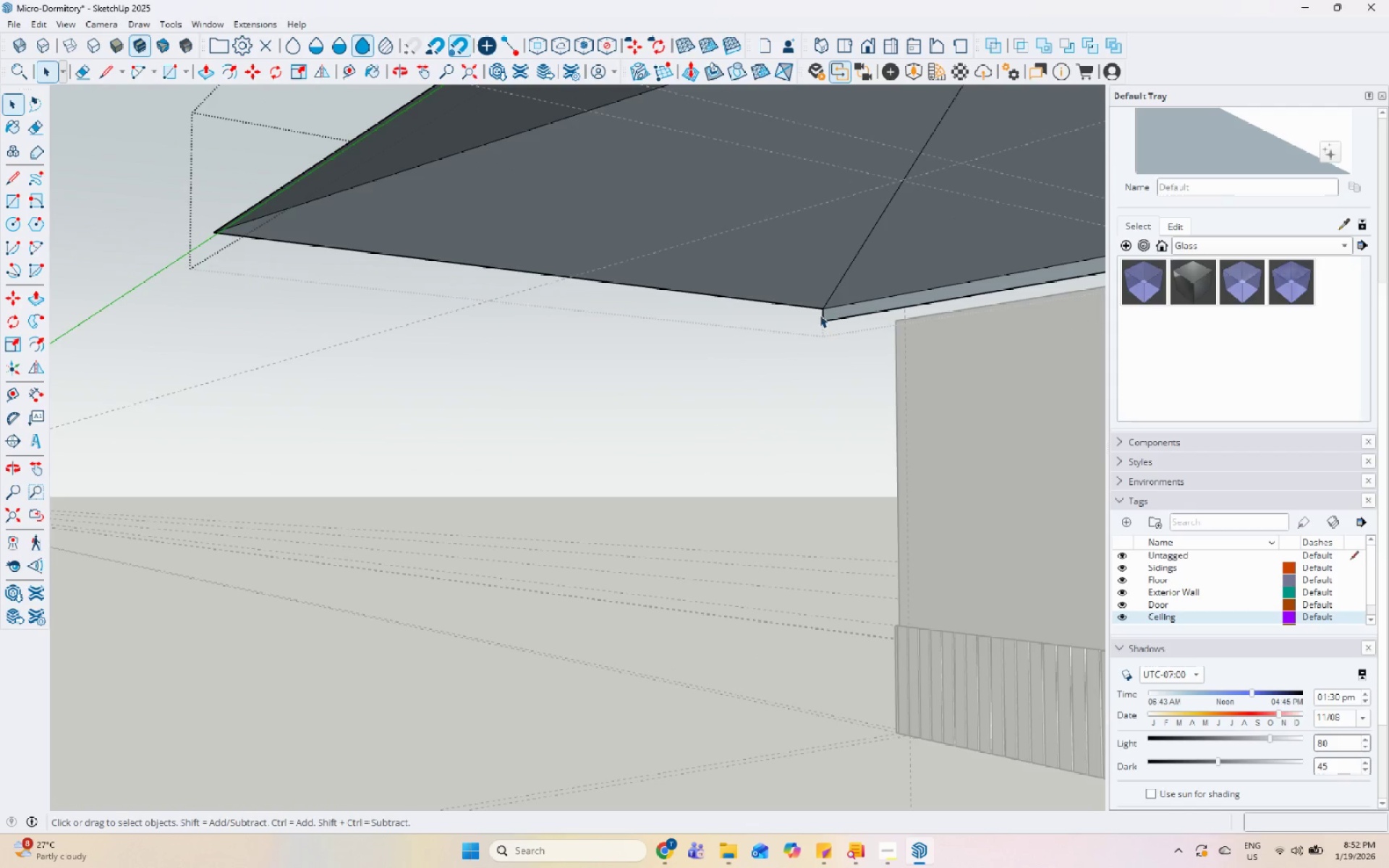 
double_click([824, 318])
 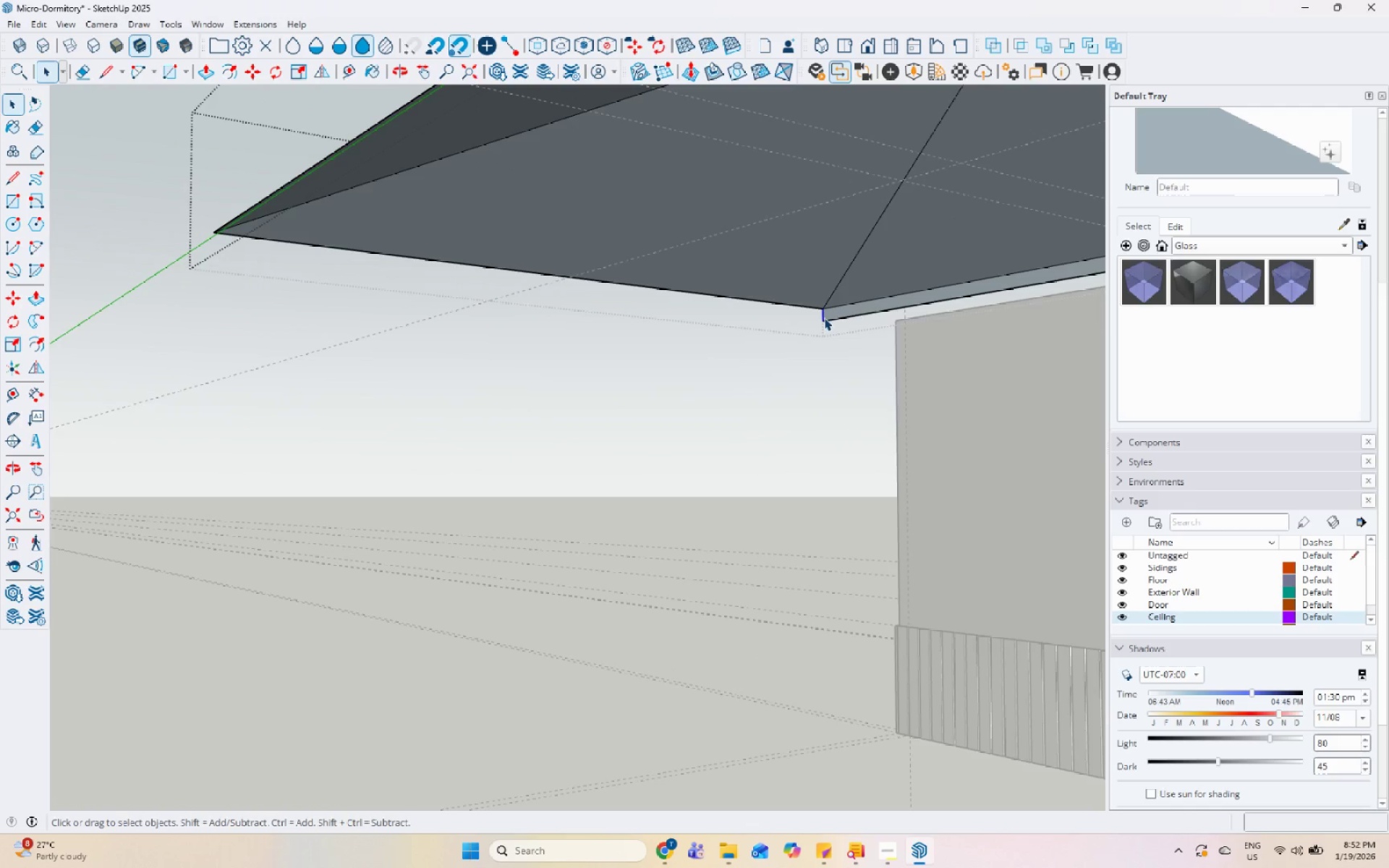 
right_click([824, 318])
 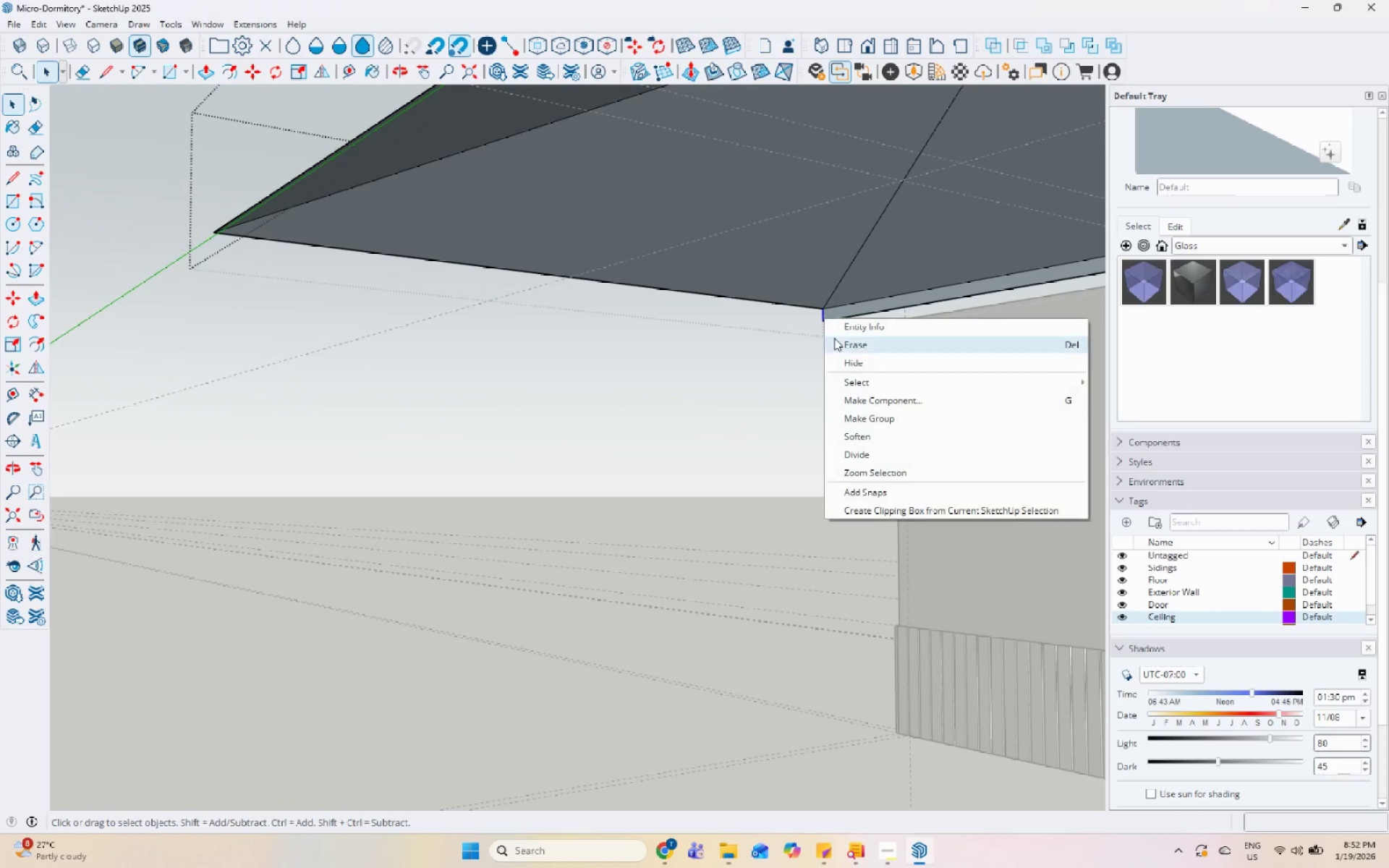 
left_click([838, 344])
 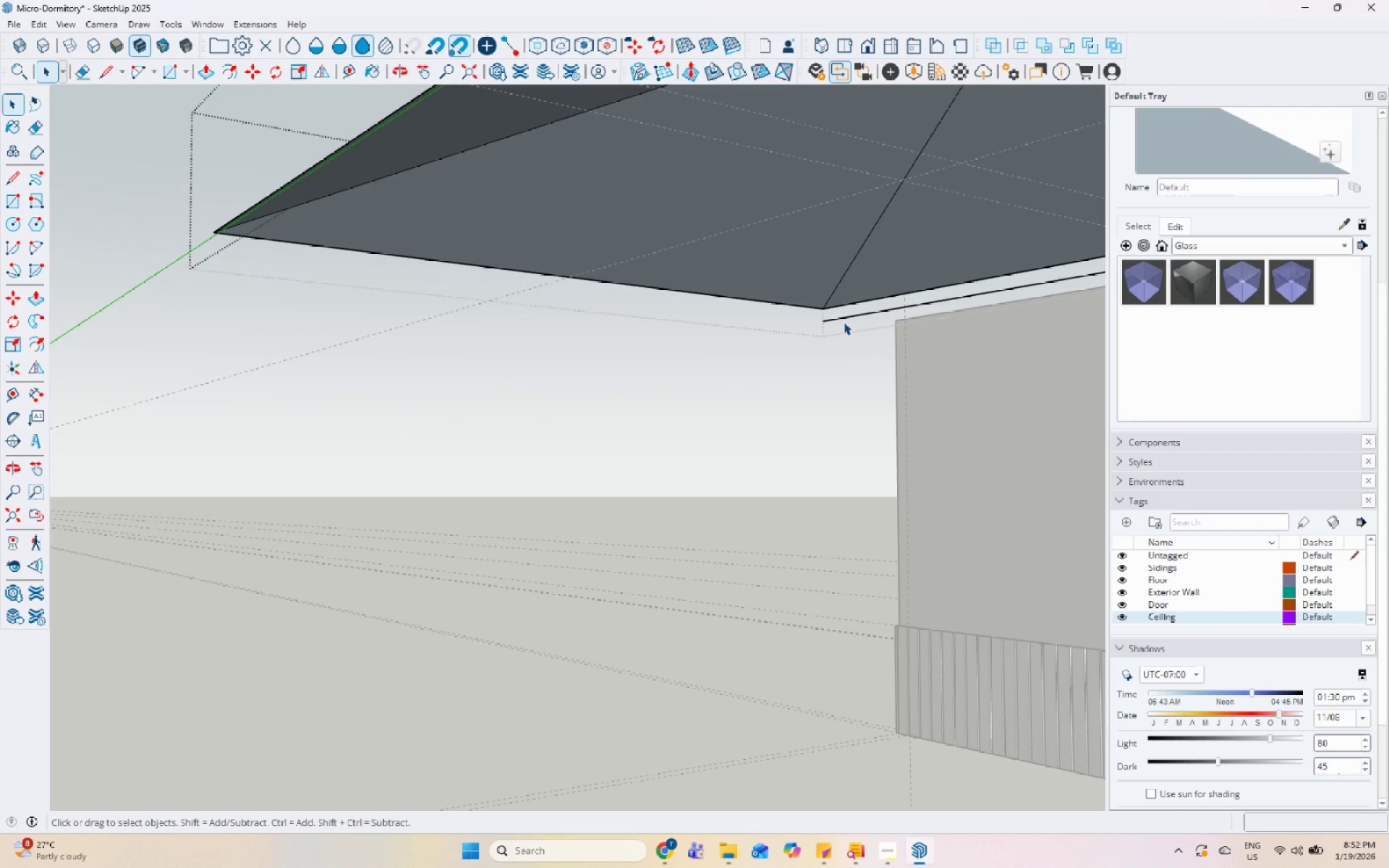 
left_click([847, 315])
 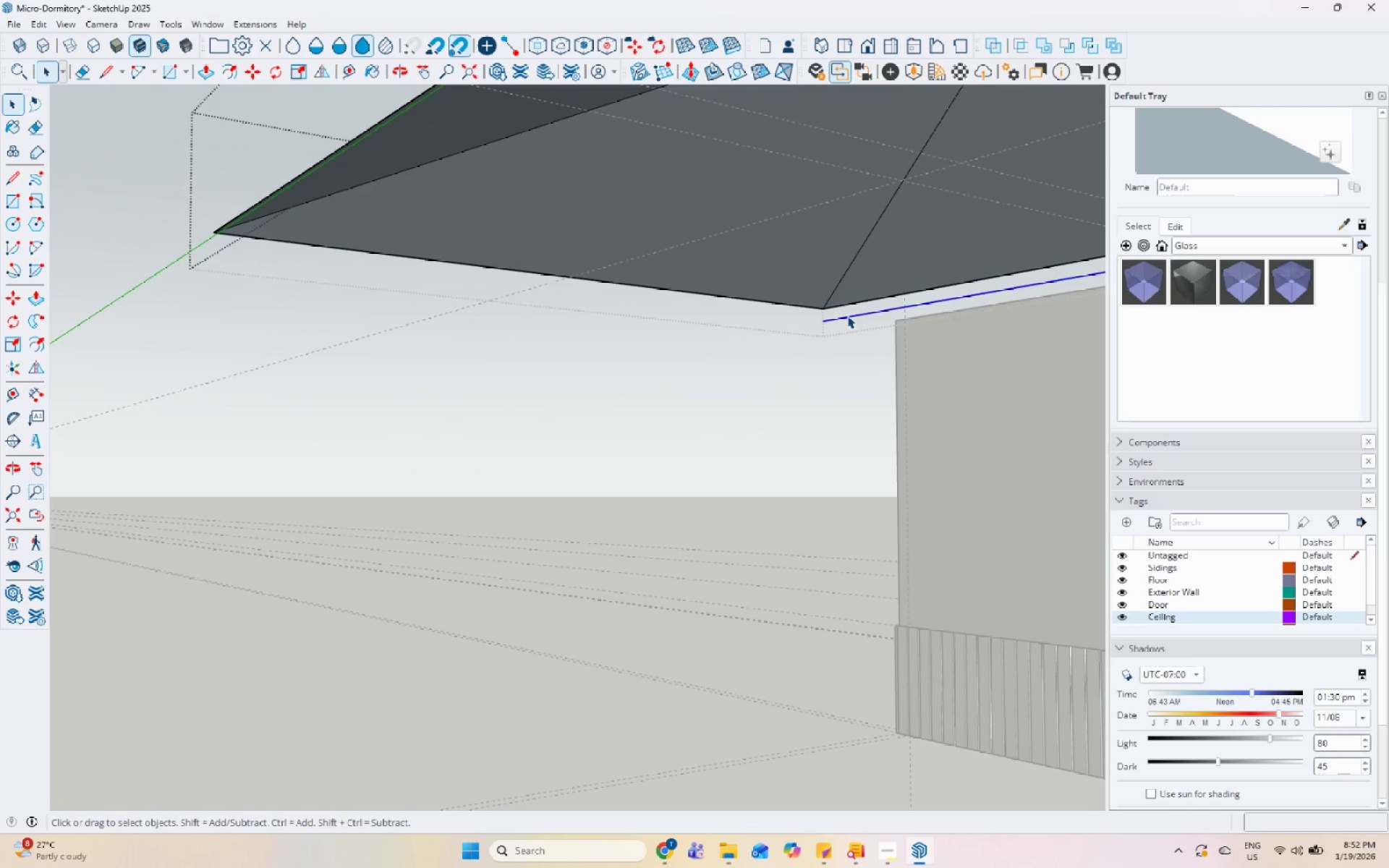 
right_click([847, 315])
 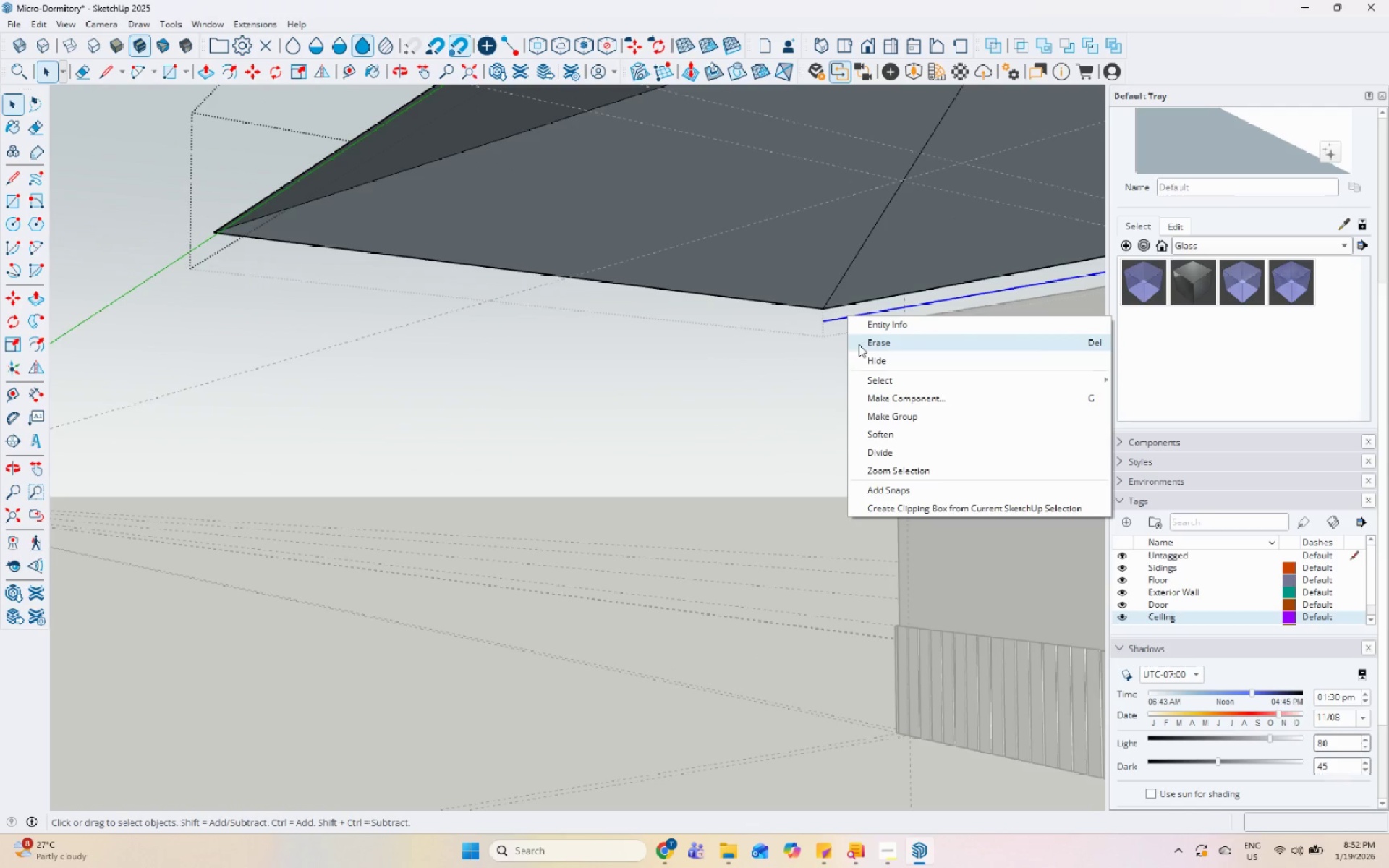 
left_click([859, 344])
 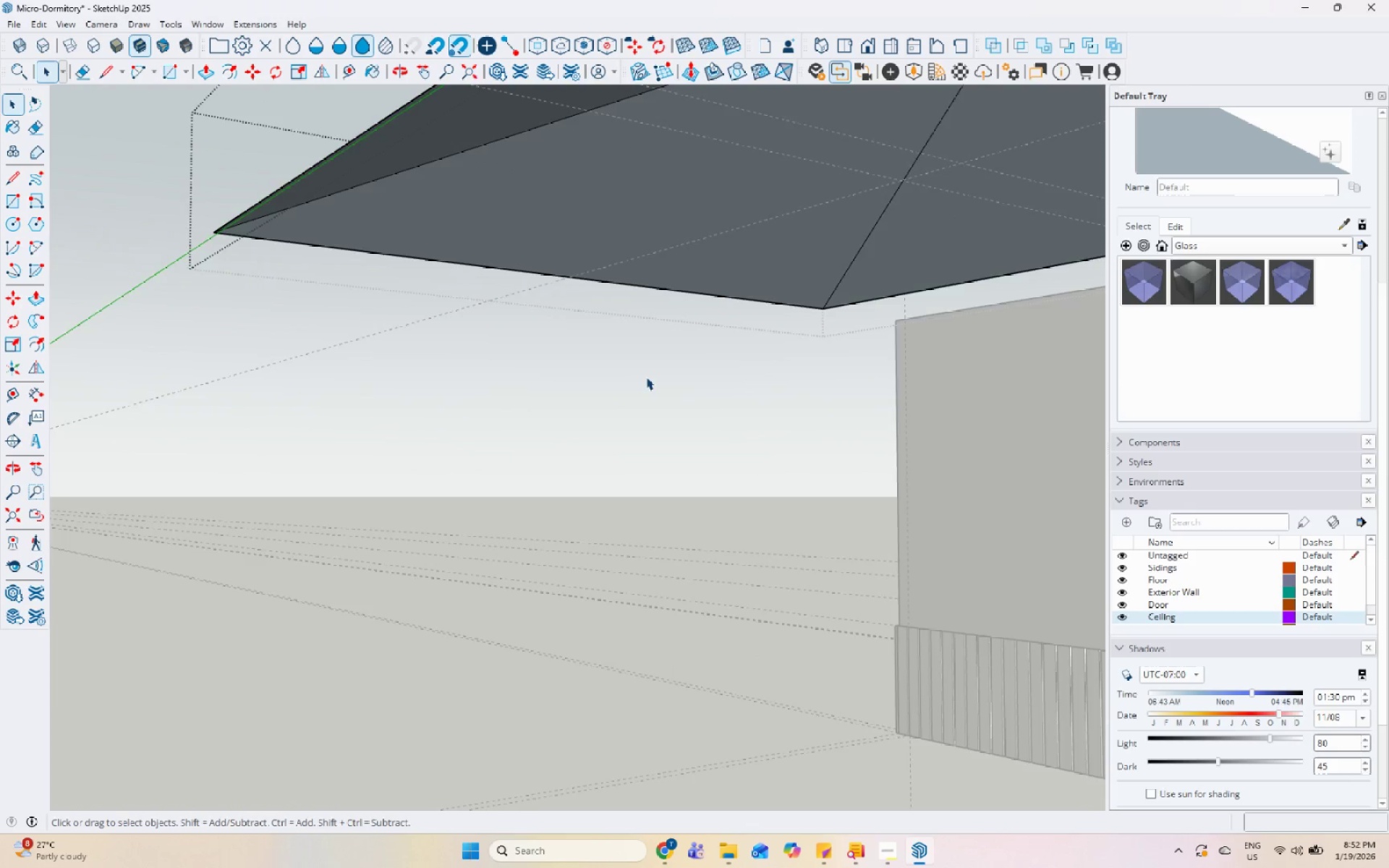 
scroll: coordinate [517, 439], scroll_direction: down, amount: 10.0
 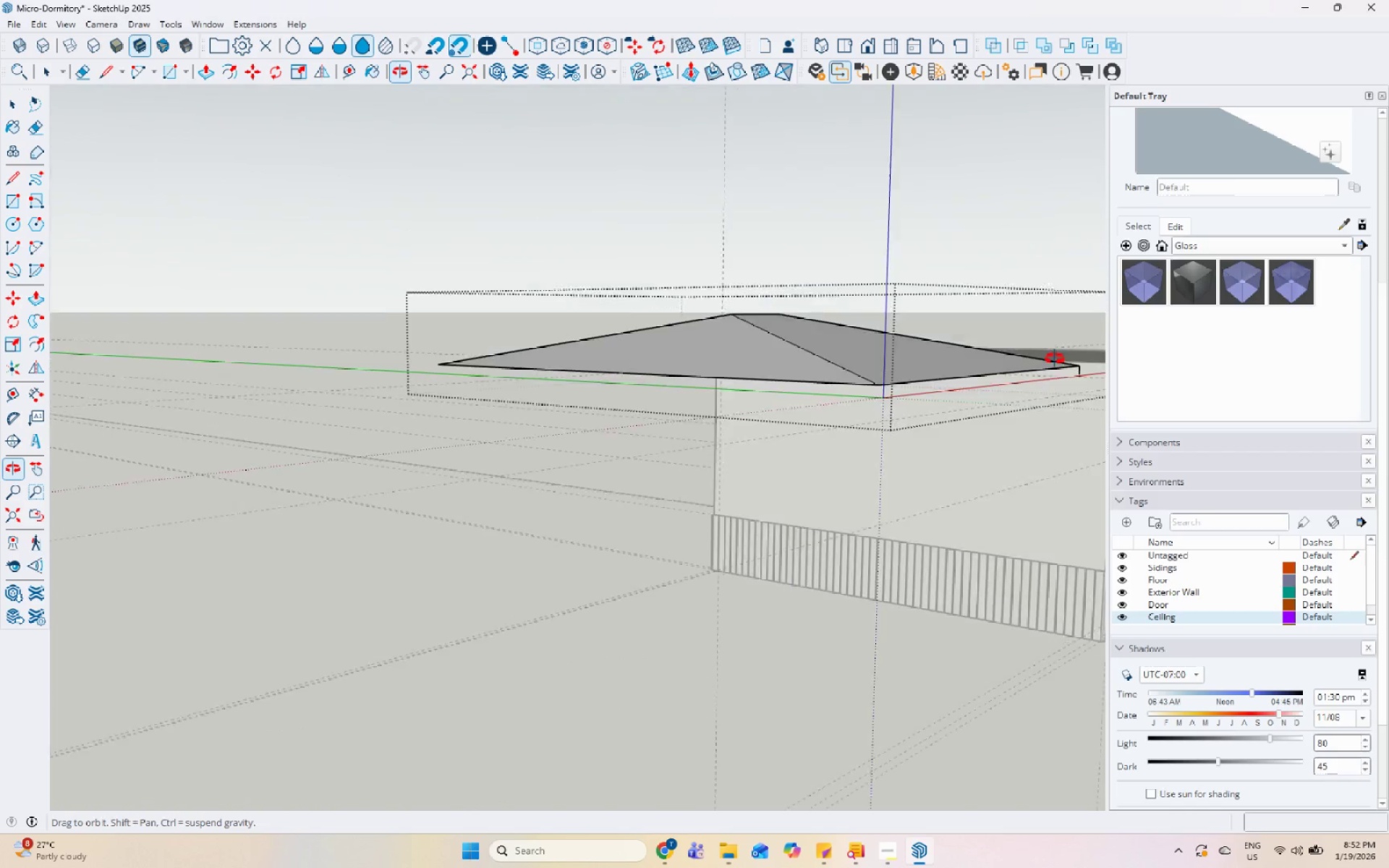 
scroll: coordinate [1063, 382], scroll_direction: up, amount: 4.0
 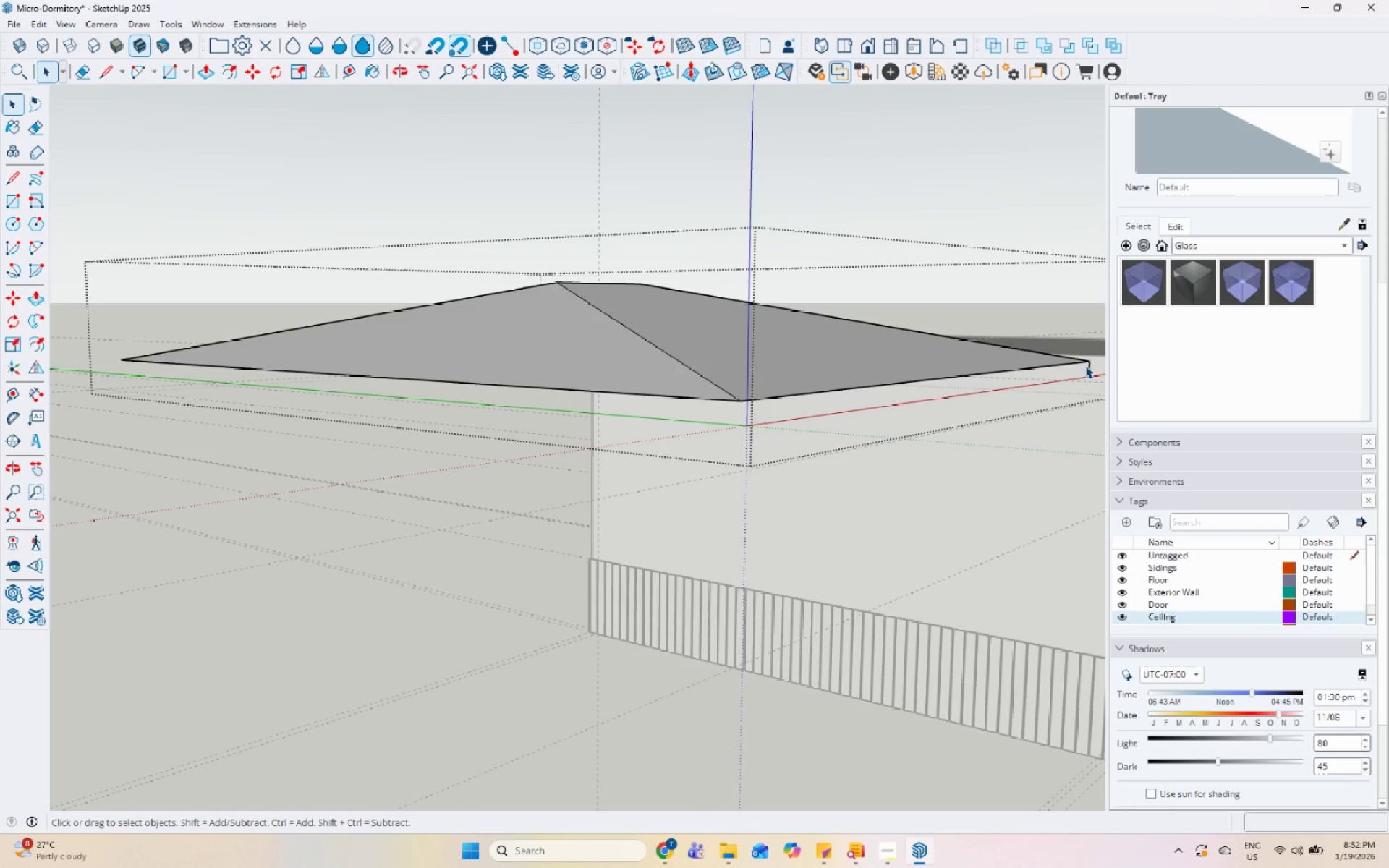 
double_click([1088, 369])
 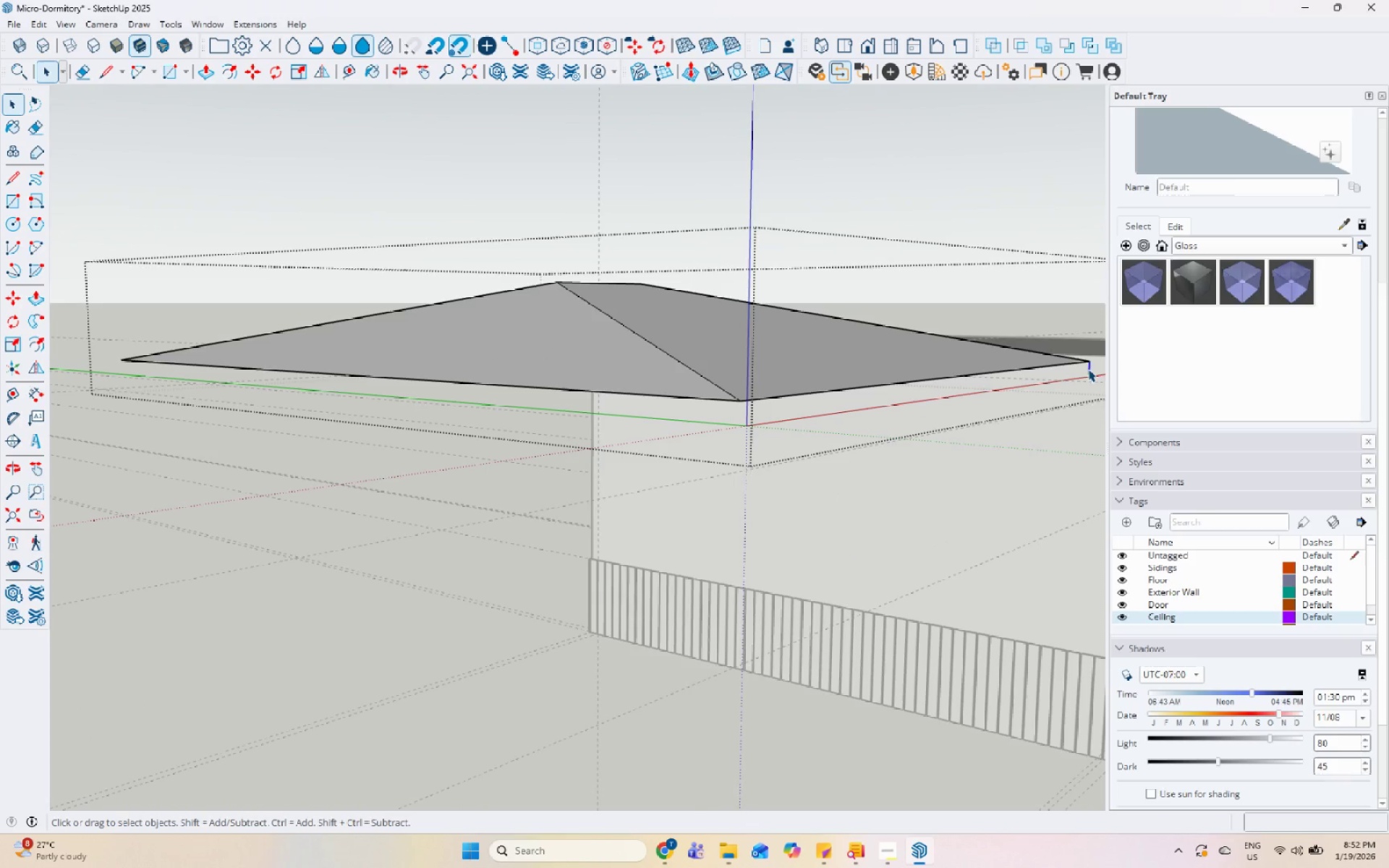 
right_click([1088, 369])
 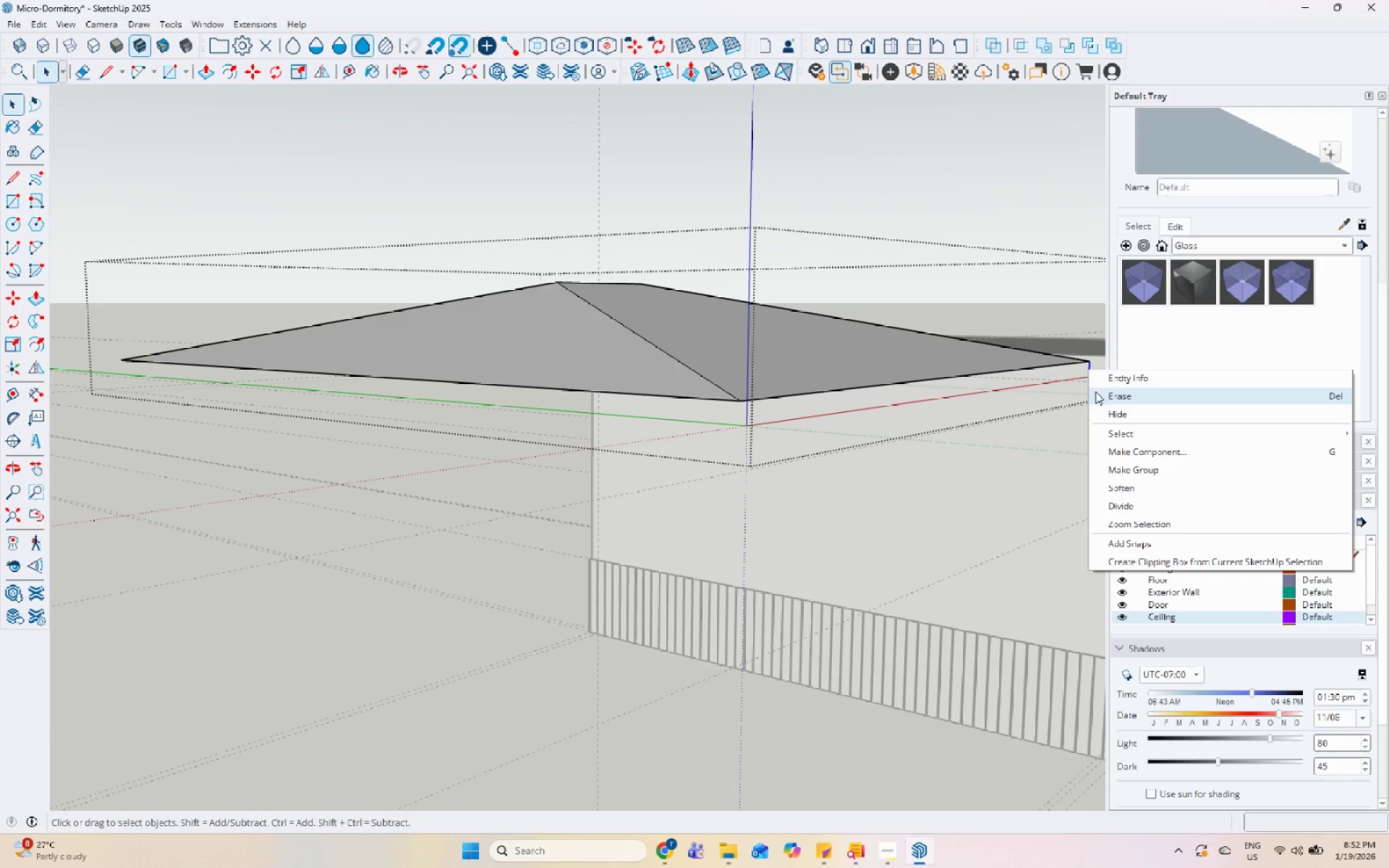 
left_click([1097, 397])
 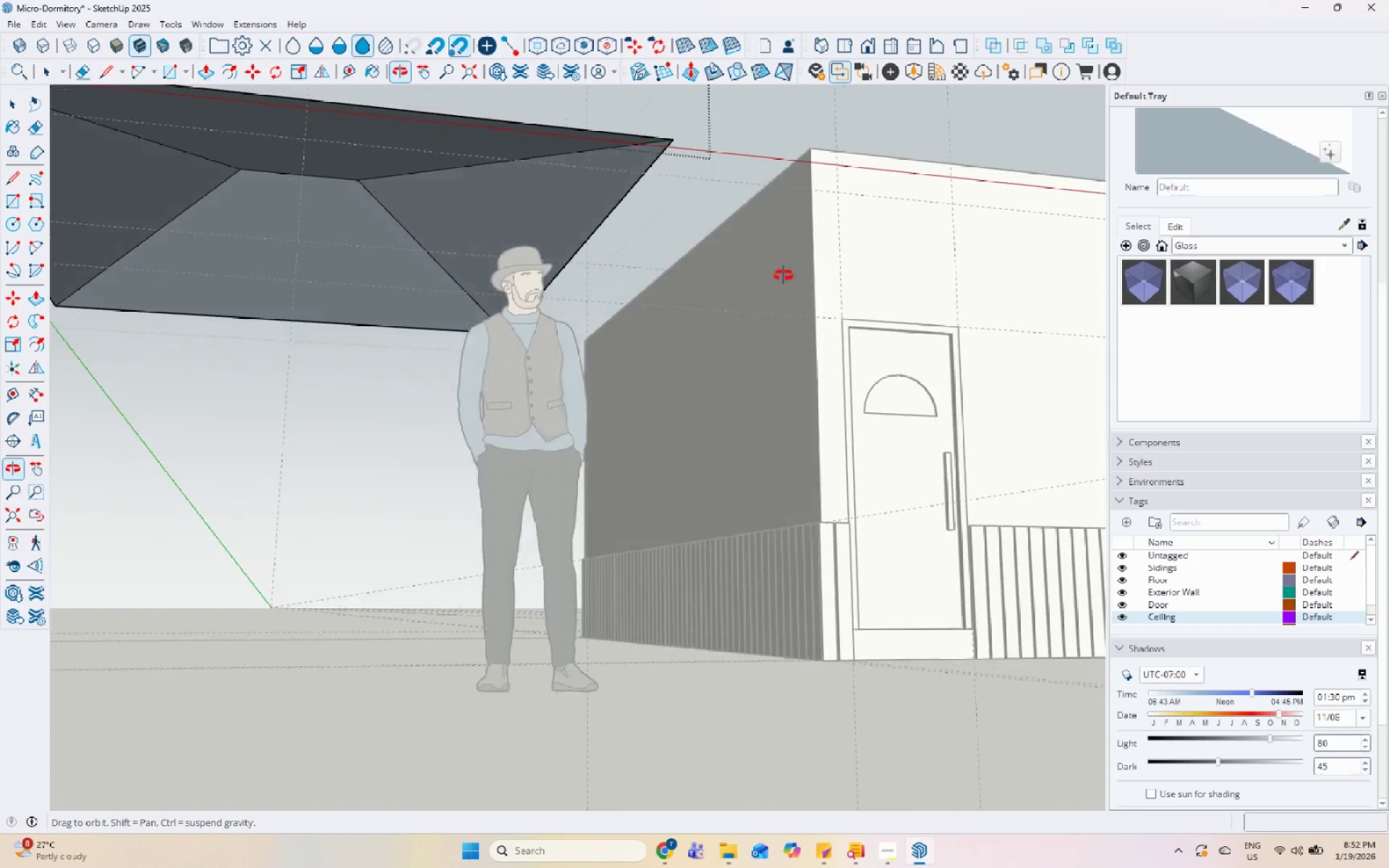 
scroll: coordinate [976, 343], scroll_direction: down, amount: 5.0
 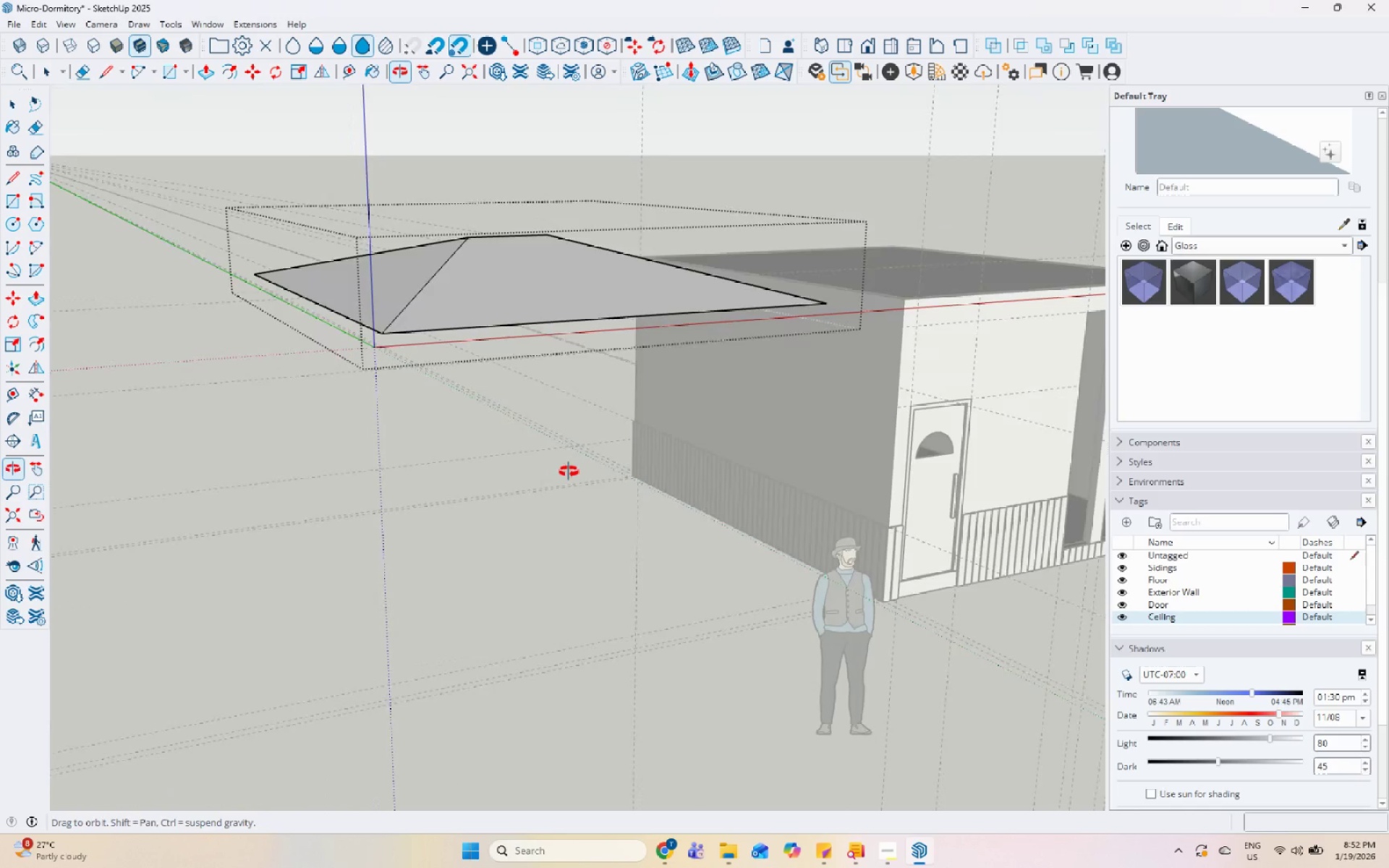 
left_click([326, 305])
 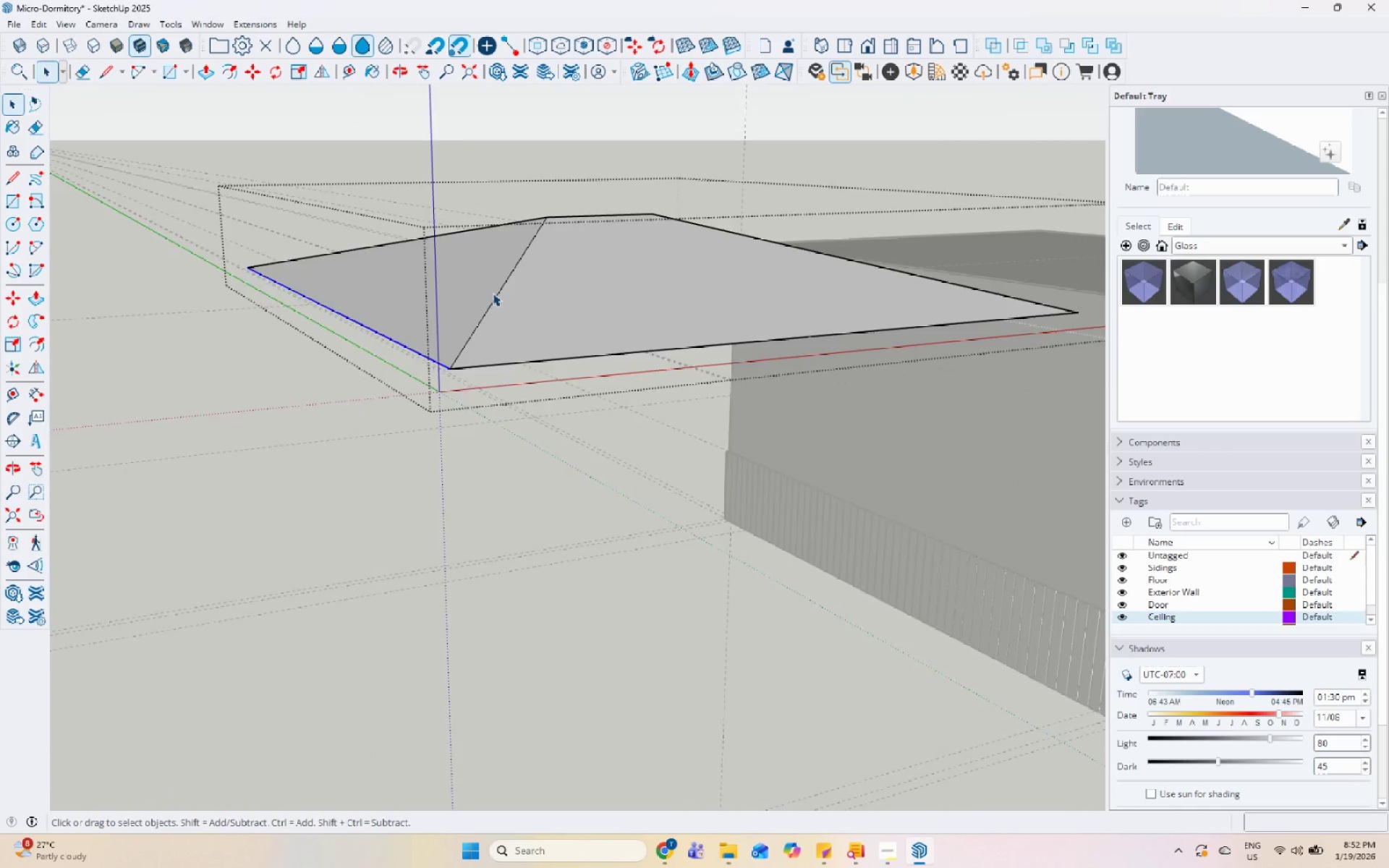 
scroll: coordinate [271, 292], scroll_direction: up, amount: 5.0
 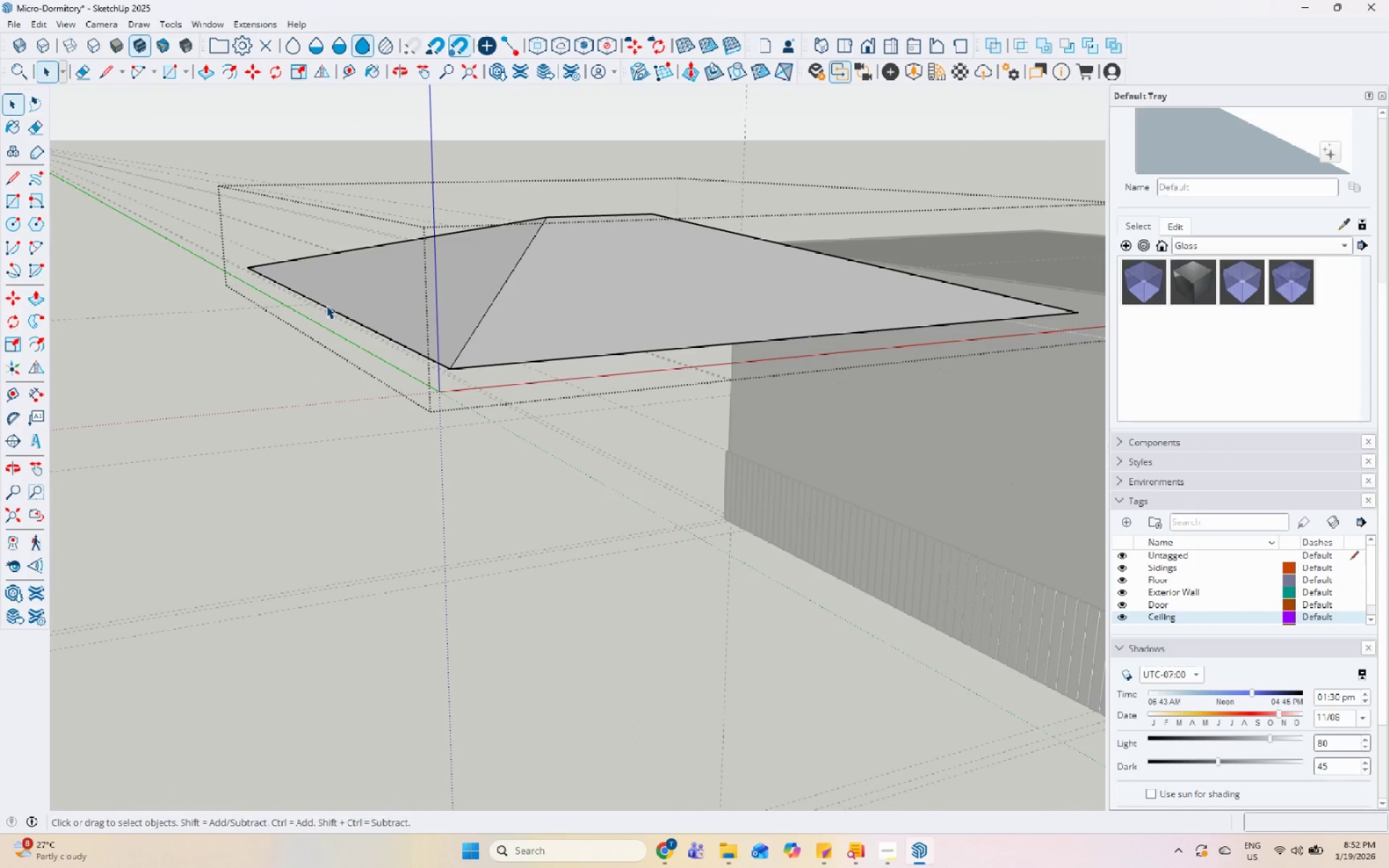 
scroll: coordinate [494, 299], scroll_direction: down, amount: 7.0
 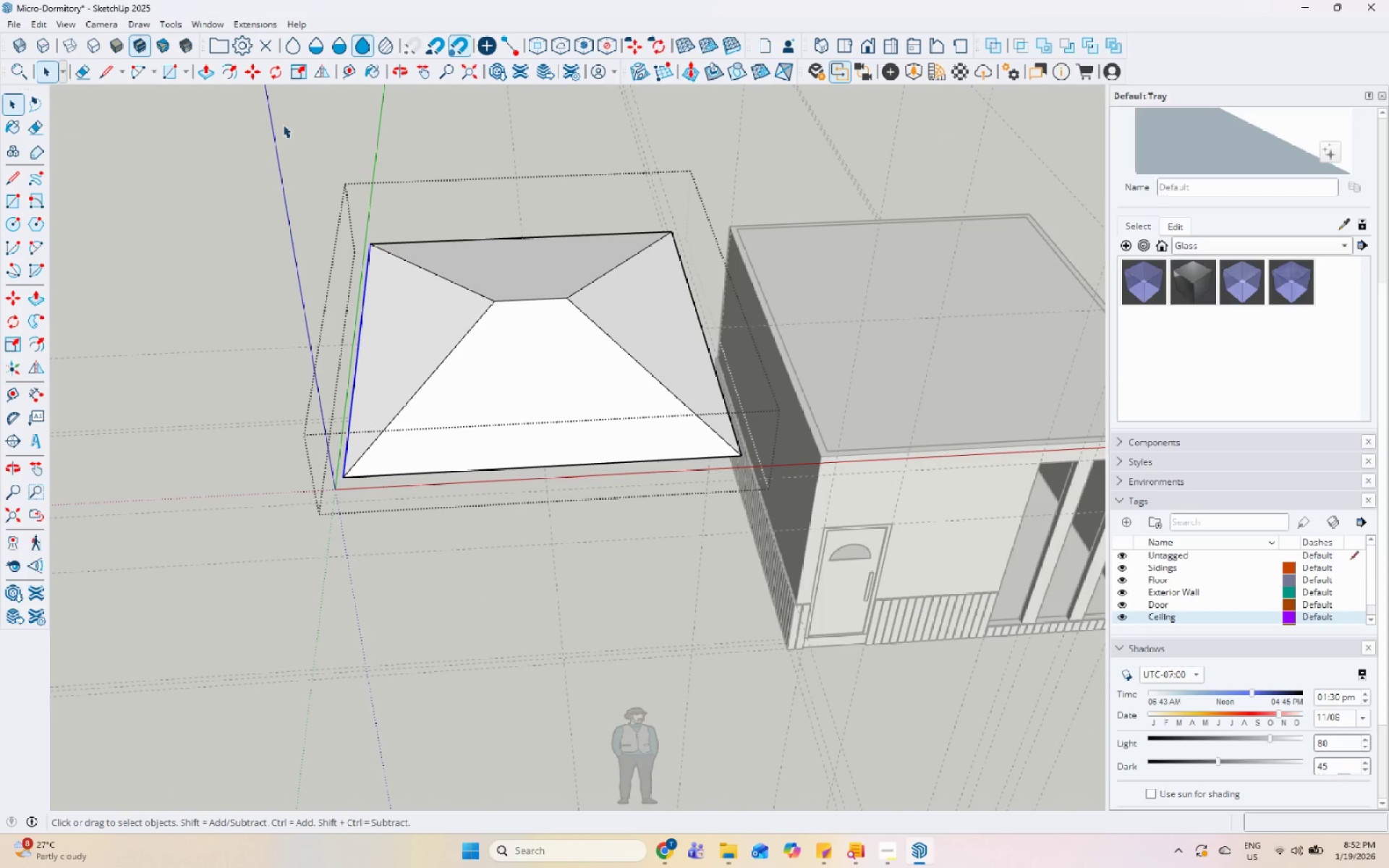 
left_click_drag(start_coordinate=[273, 130], to_coordinate=[779, 583])
 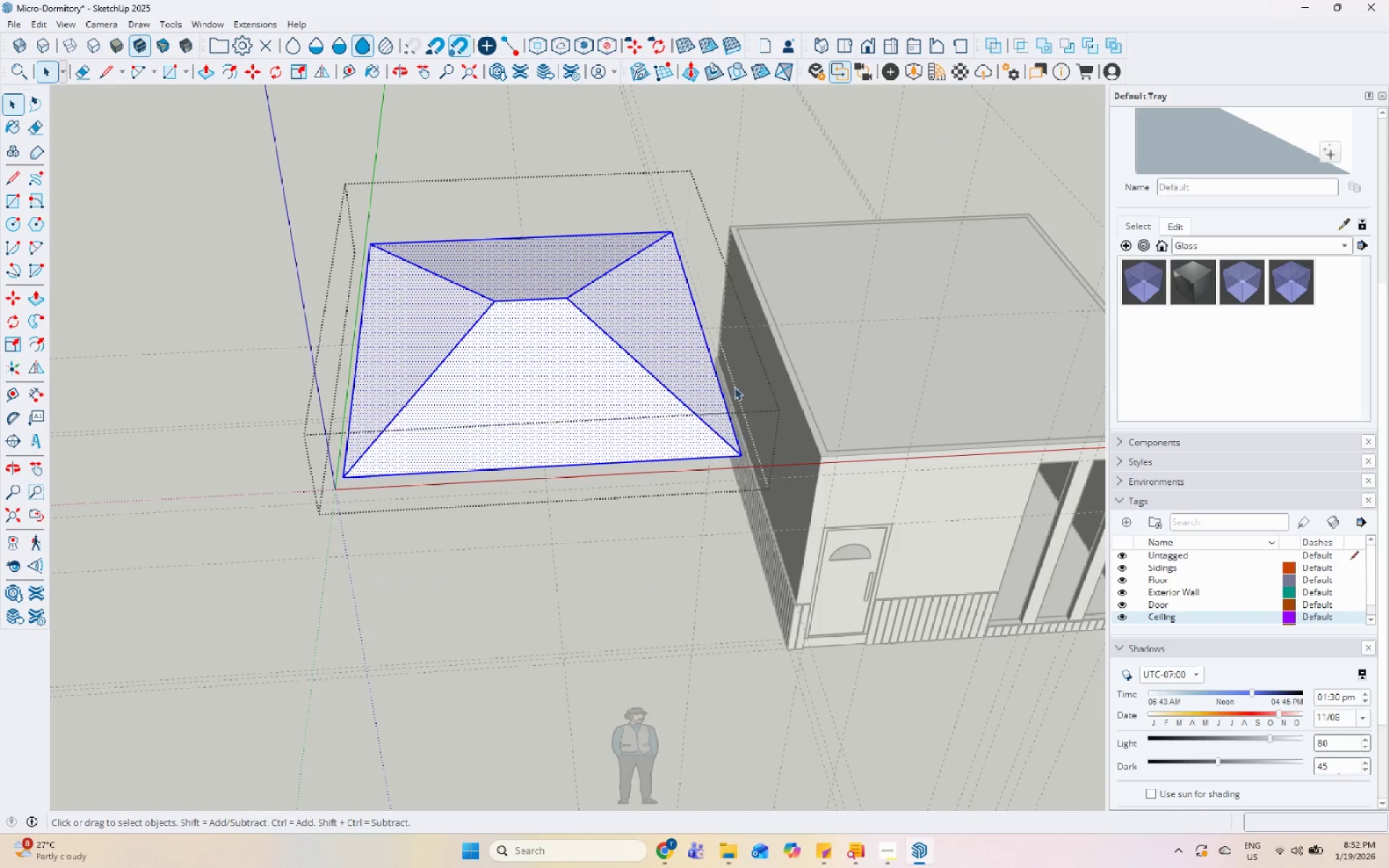 
scroll: coordinate [734, 380], scroll_direction: up, amount: 3.0
 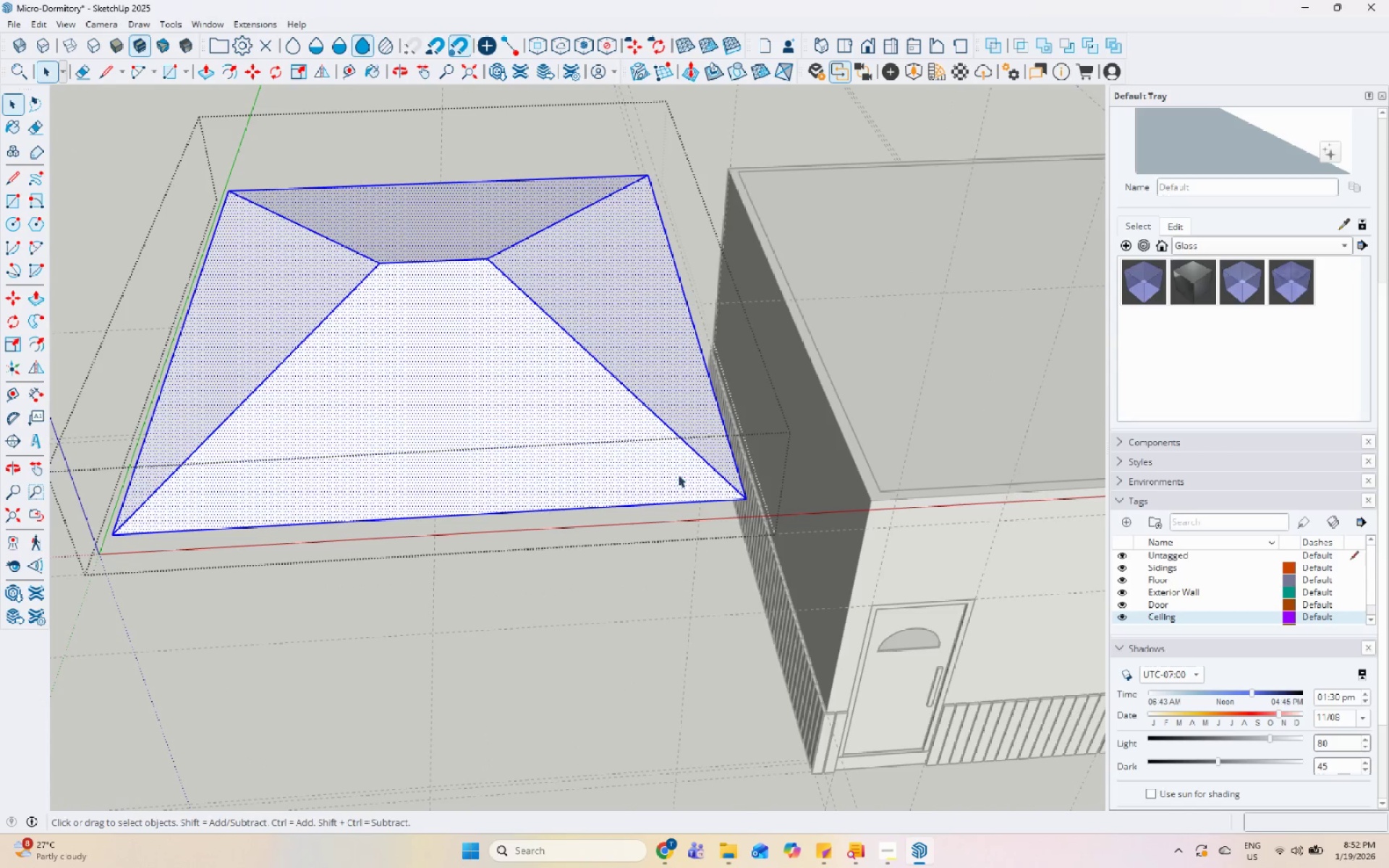 
scroll: coordinate [804, 276], scroll_direction: down, amount: 5.0
 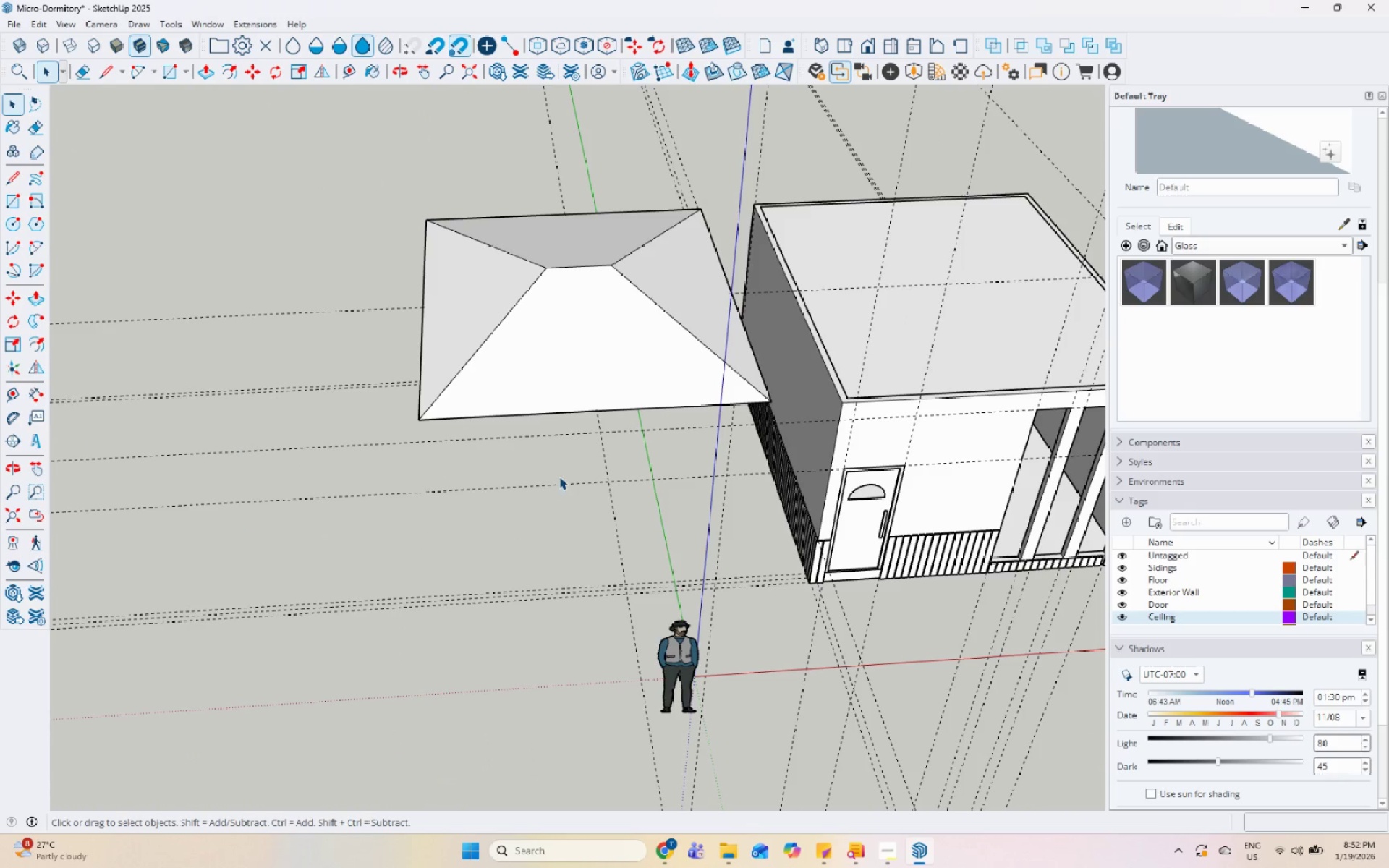 
double_click([603, 279])
 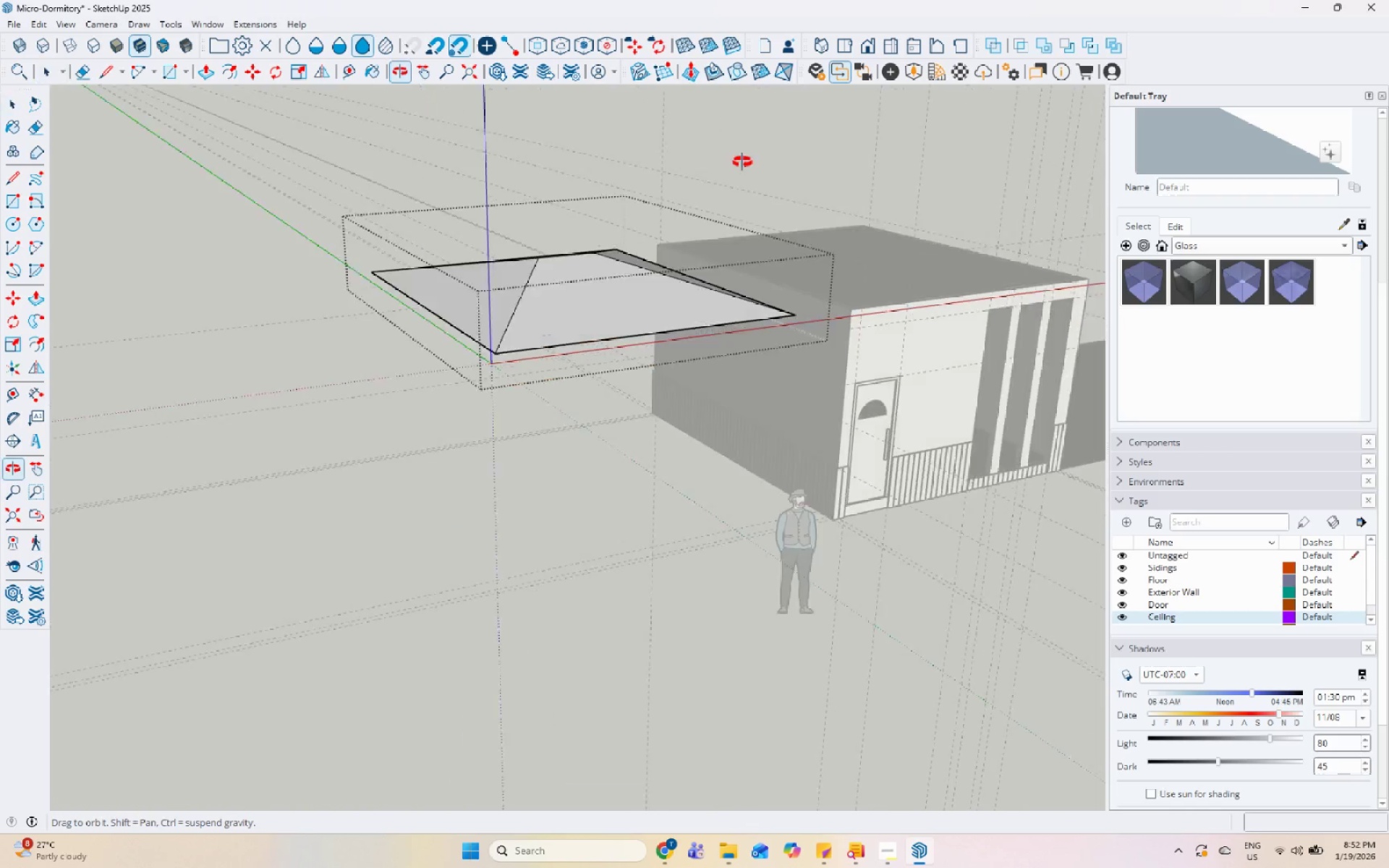 
scroll: coordinate [384, 326], scroll_direction: up, amount: 5.0
 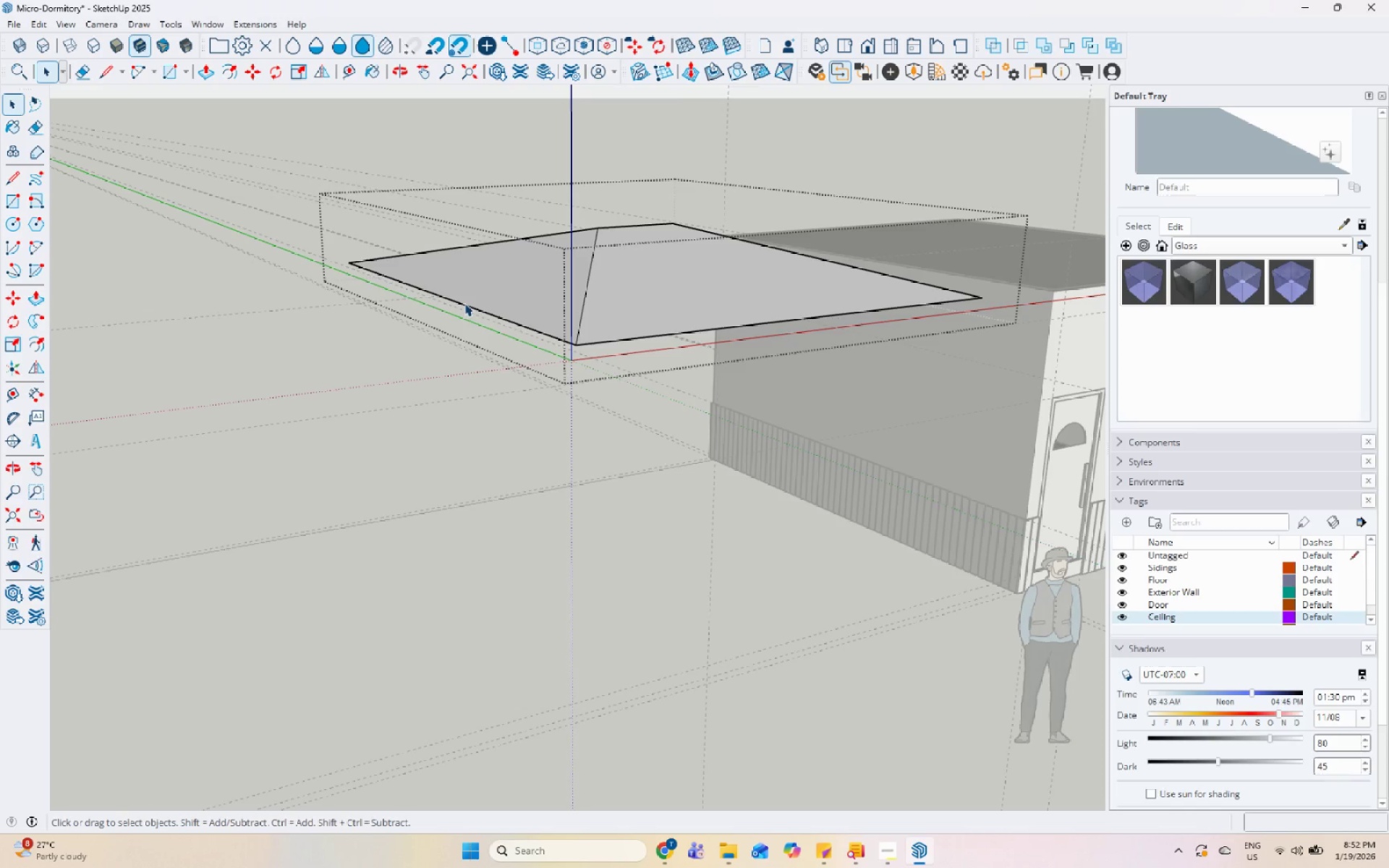 
left_click([464, 303])
 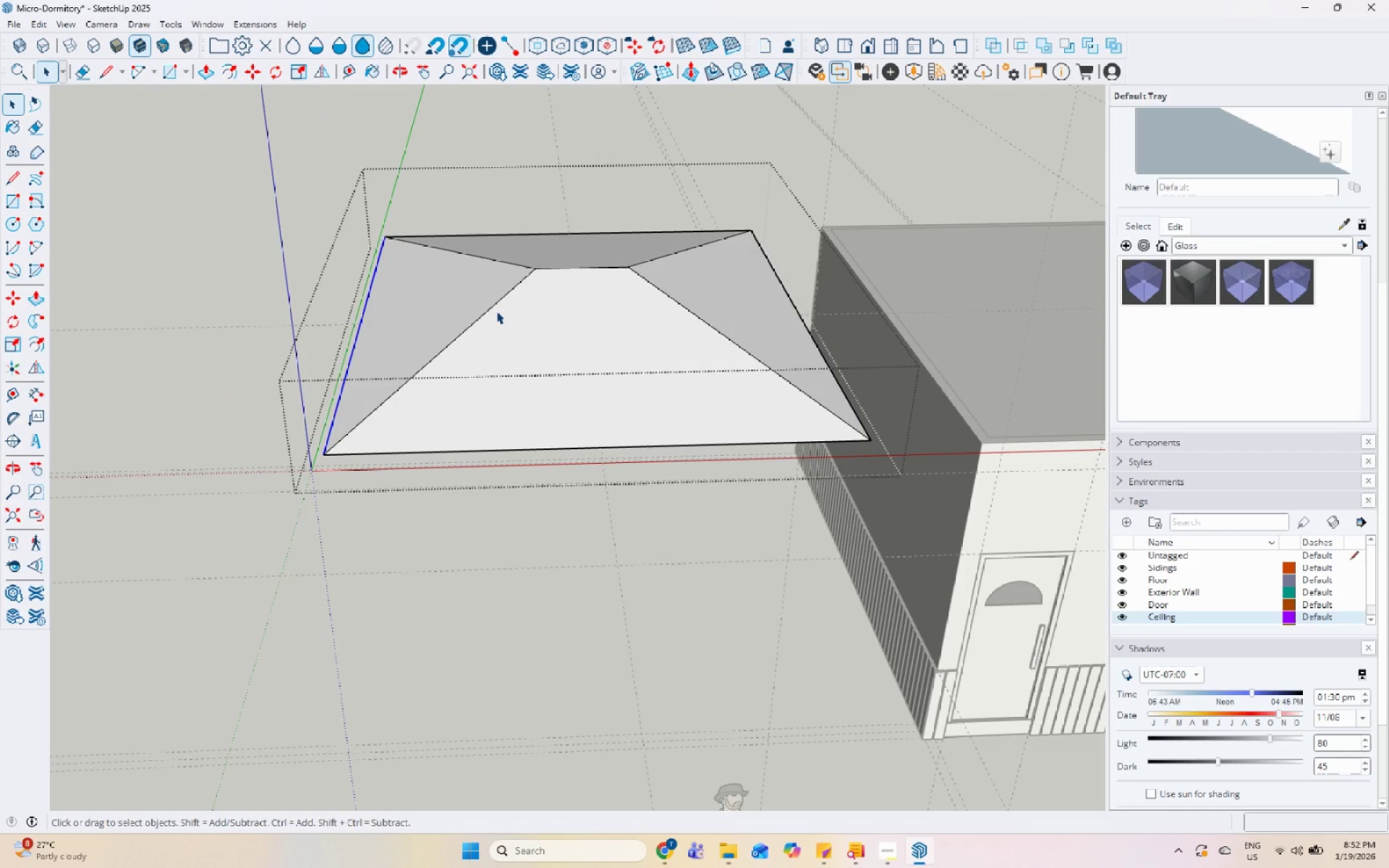 
key(M)
 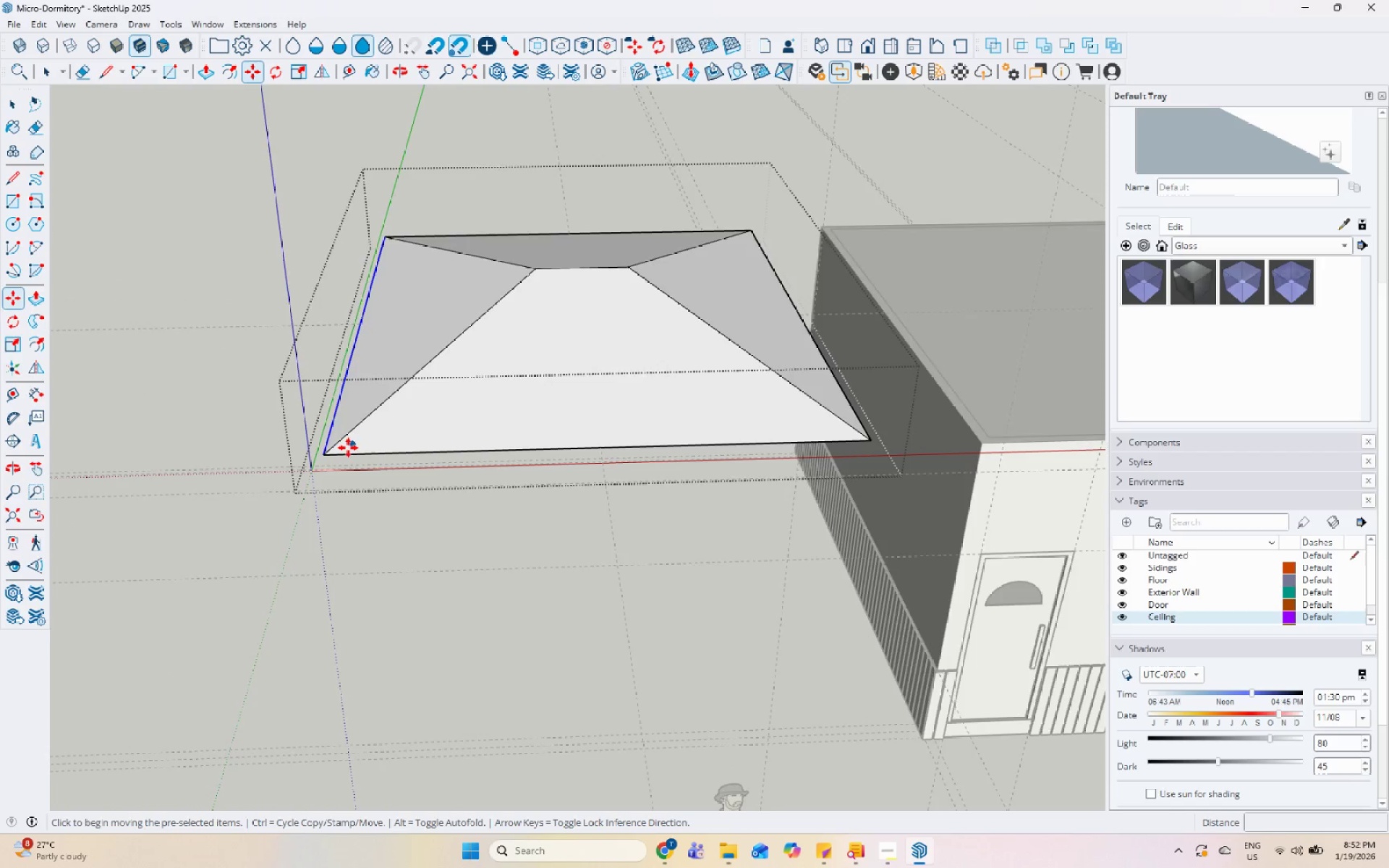 
scroll: coordinate [333, 452], scroll_direction: up, amount: 4.0
 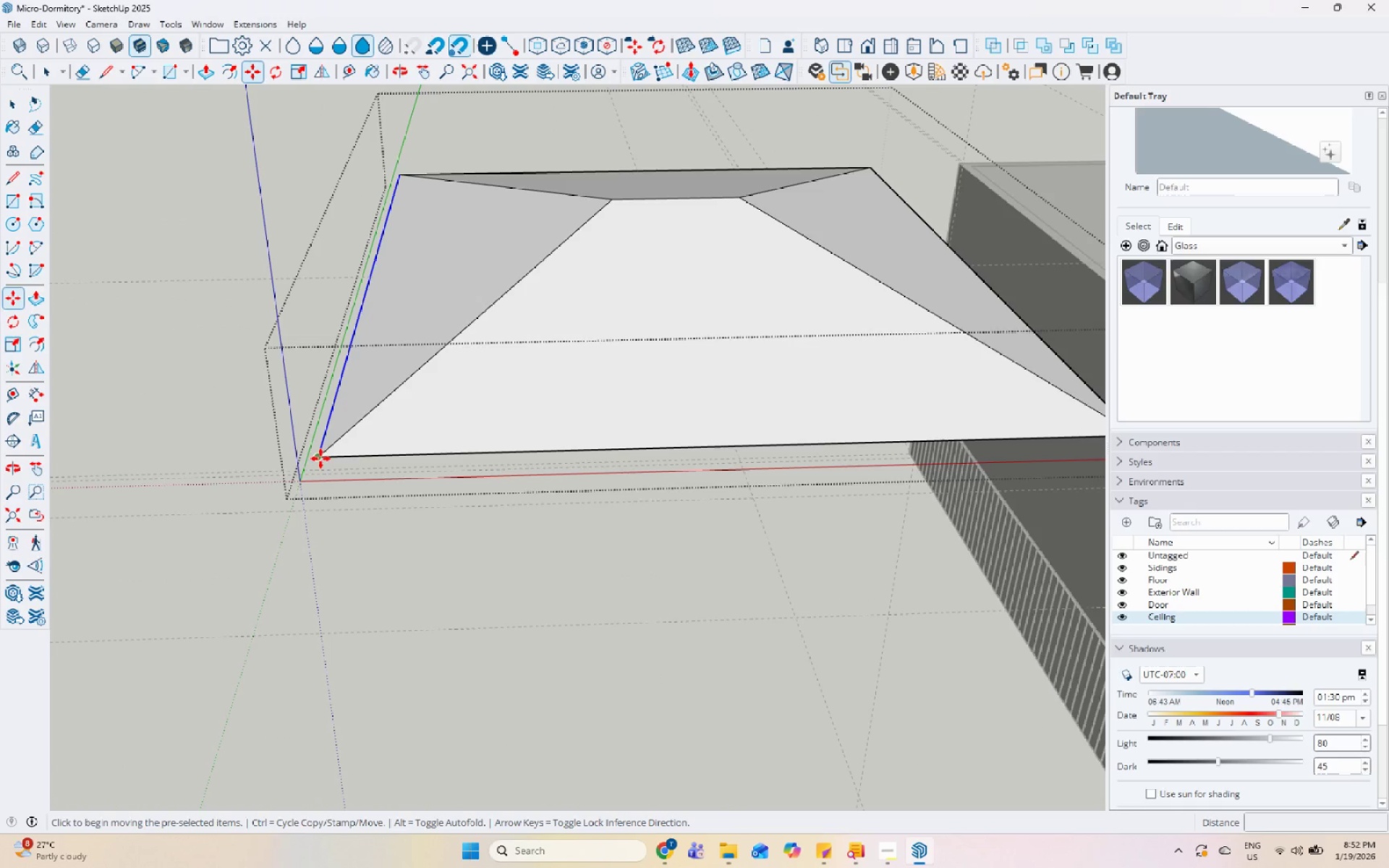 
left_click([322, 458])
 